 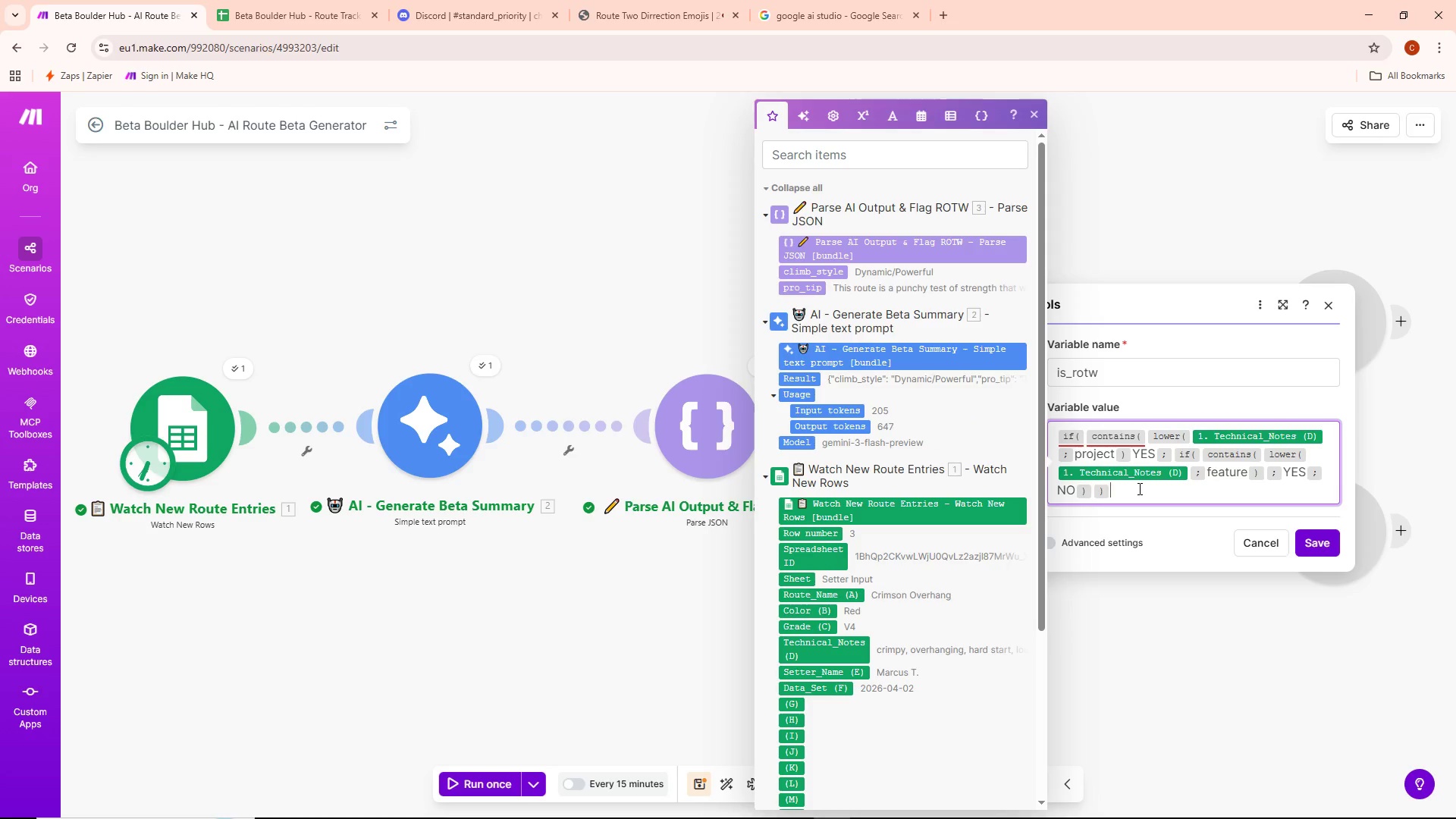 
key(Control+Q)
 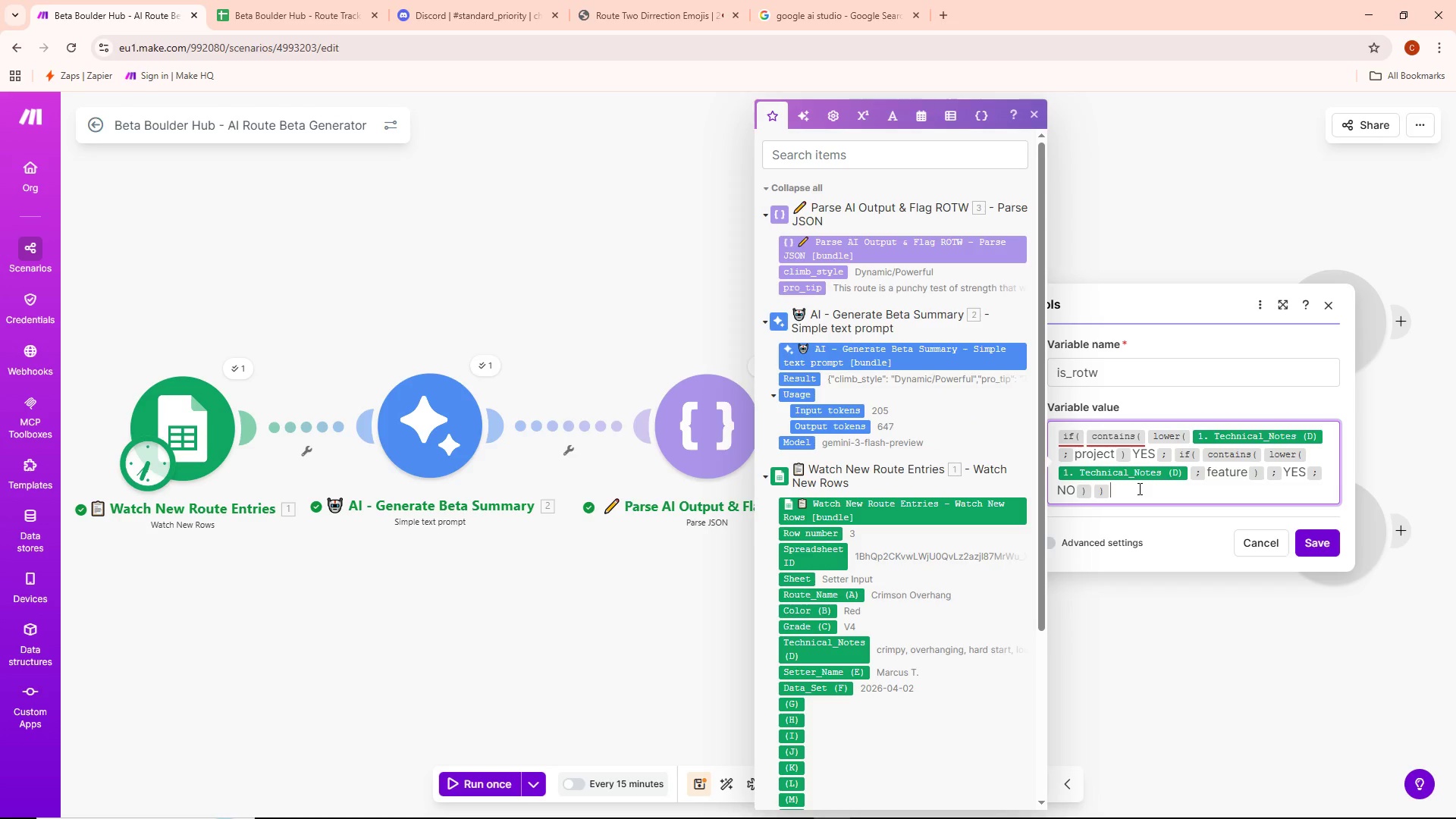 
key(Control+A)
 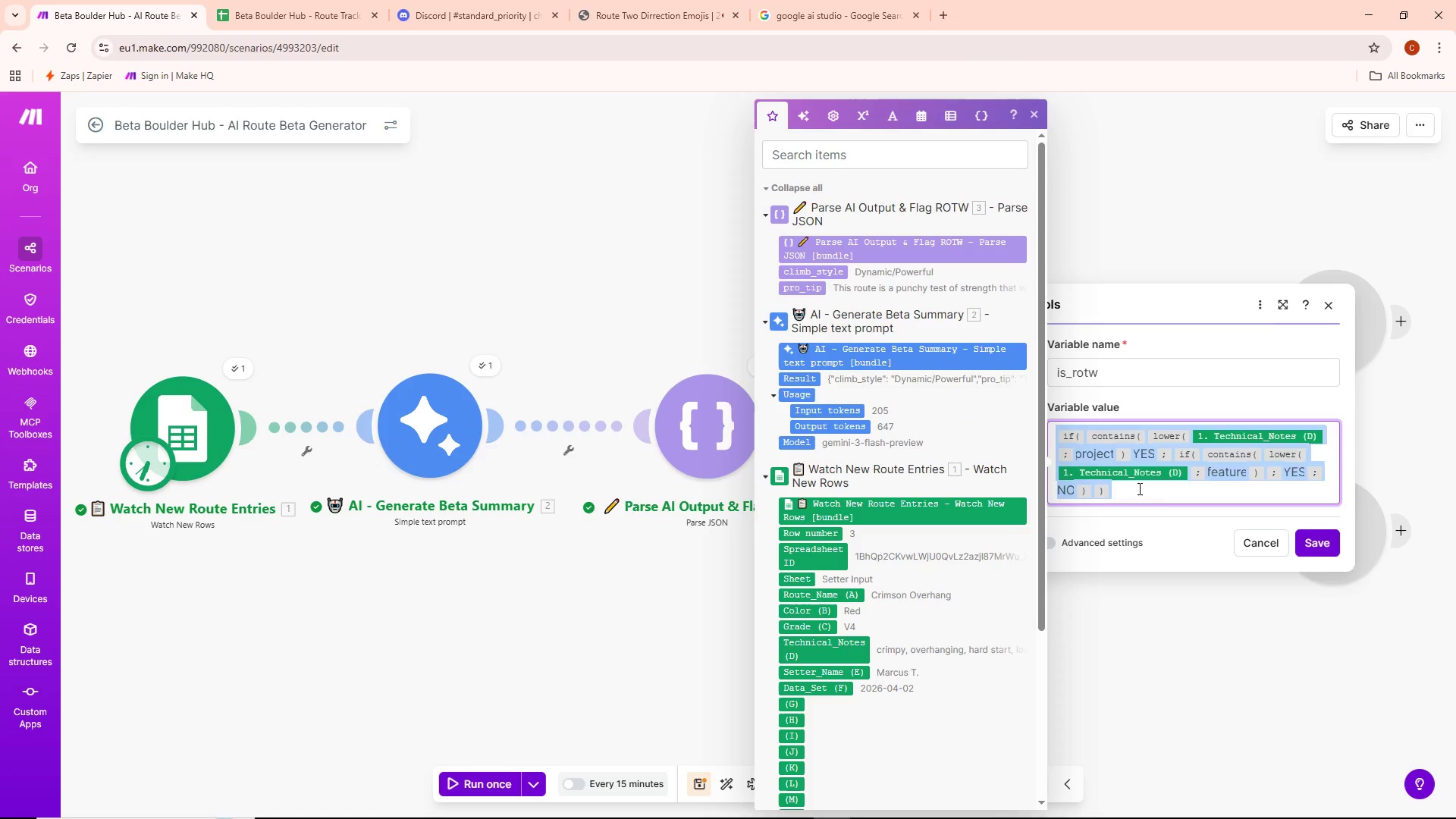 
key(Control+Backspace)
 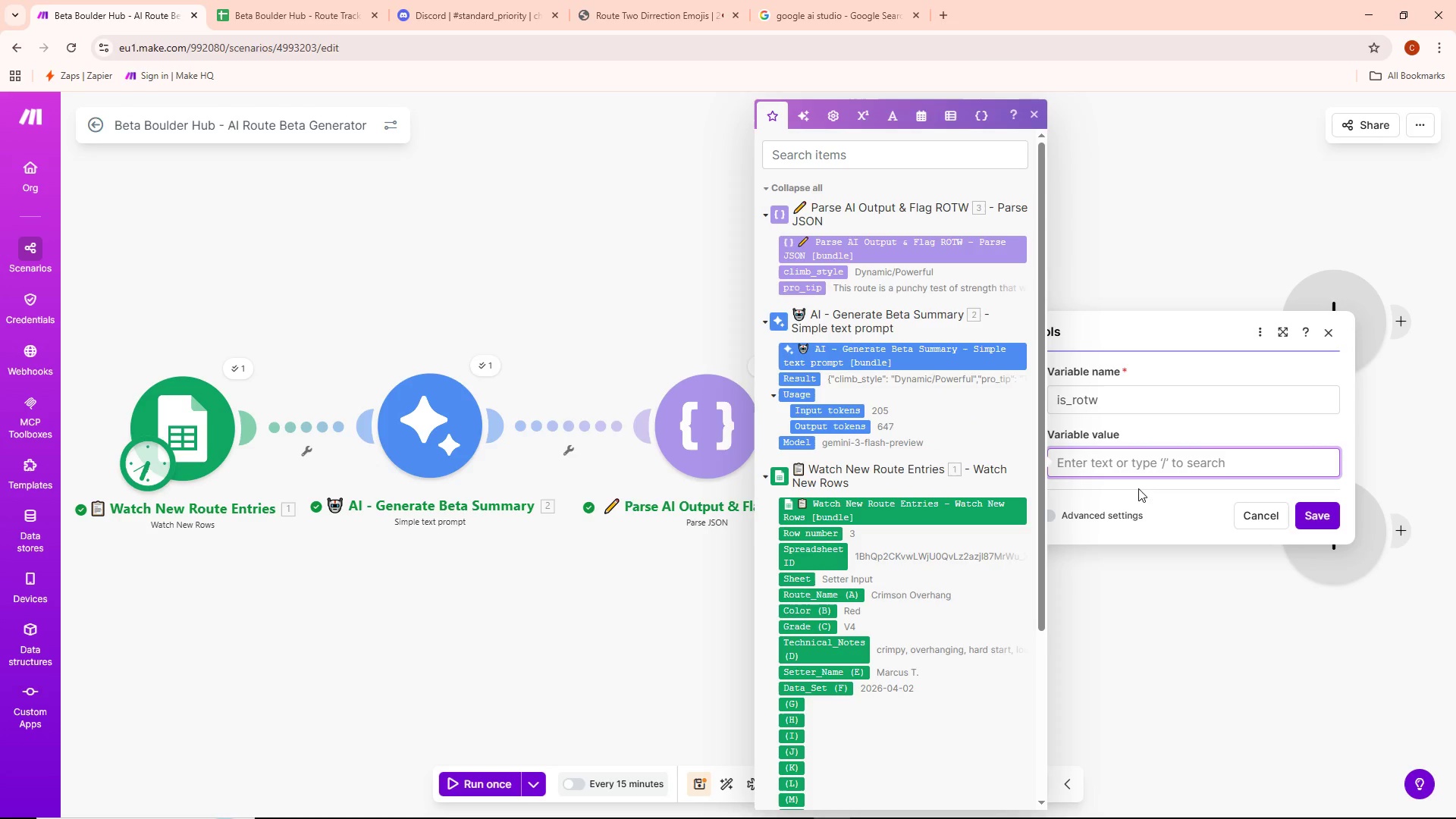 
type(iff)
key(Backspace)
type(()
 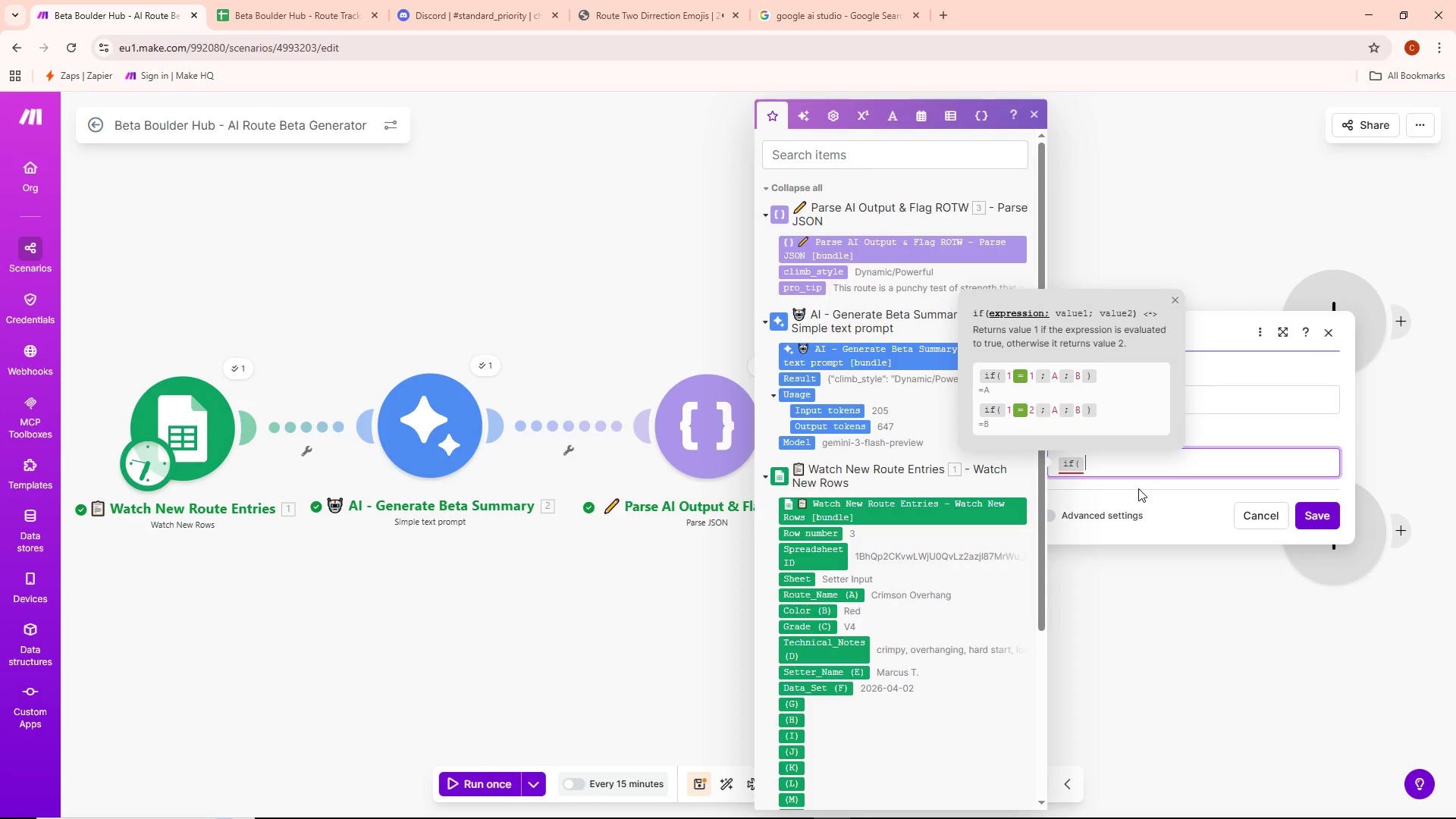 
type( contains))
key(Backspace)
type(()
 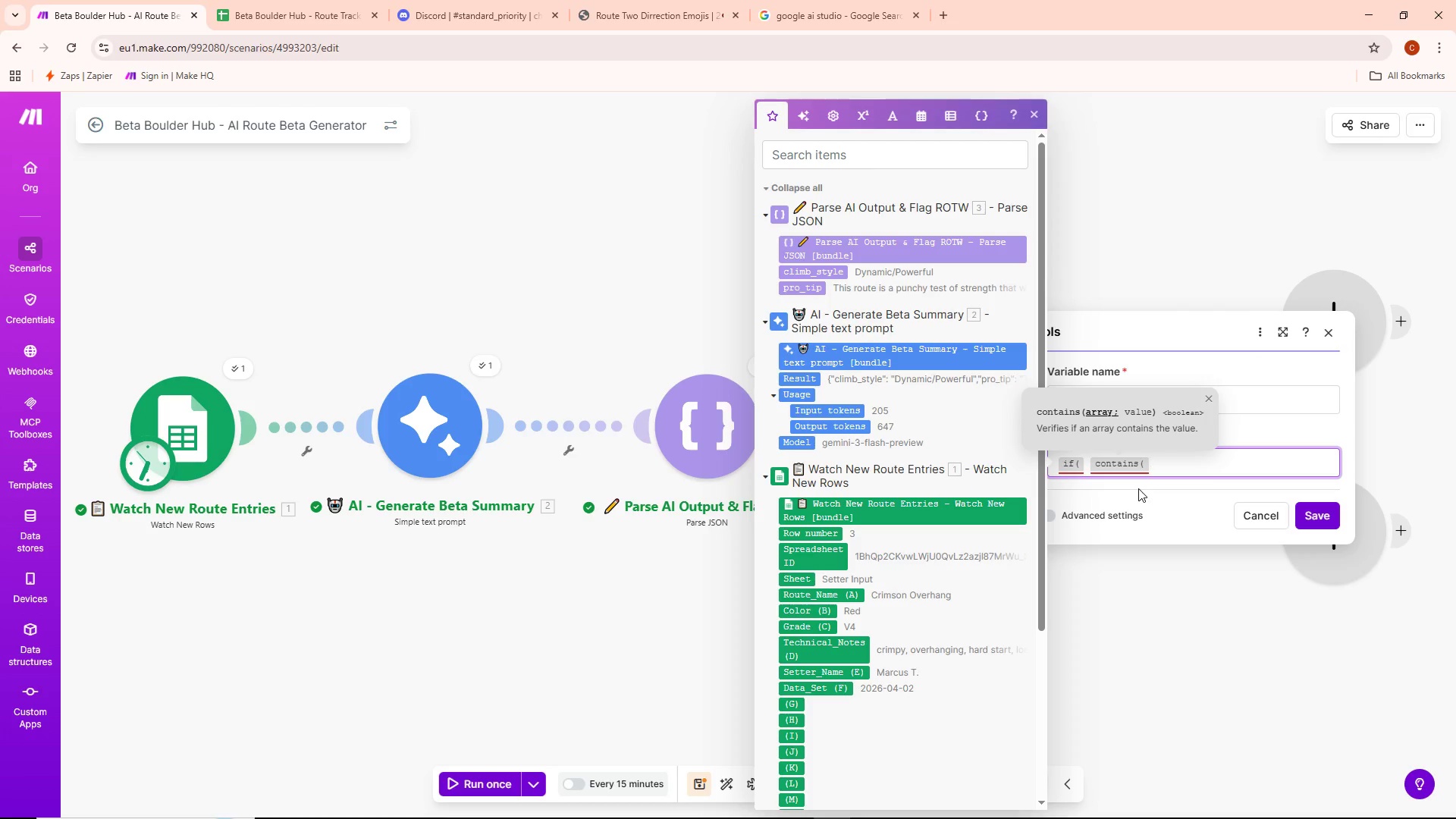 
left_click([1087, 468])
 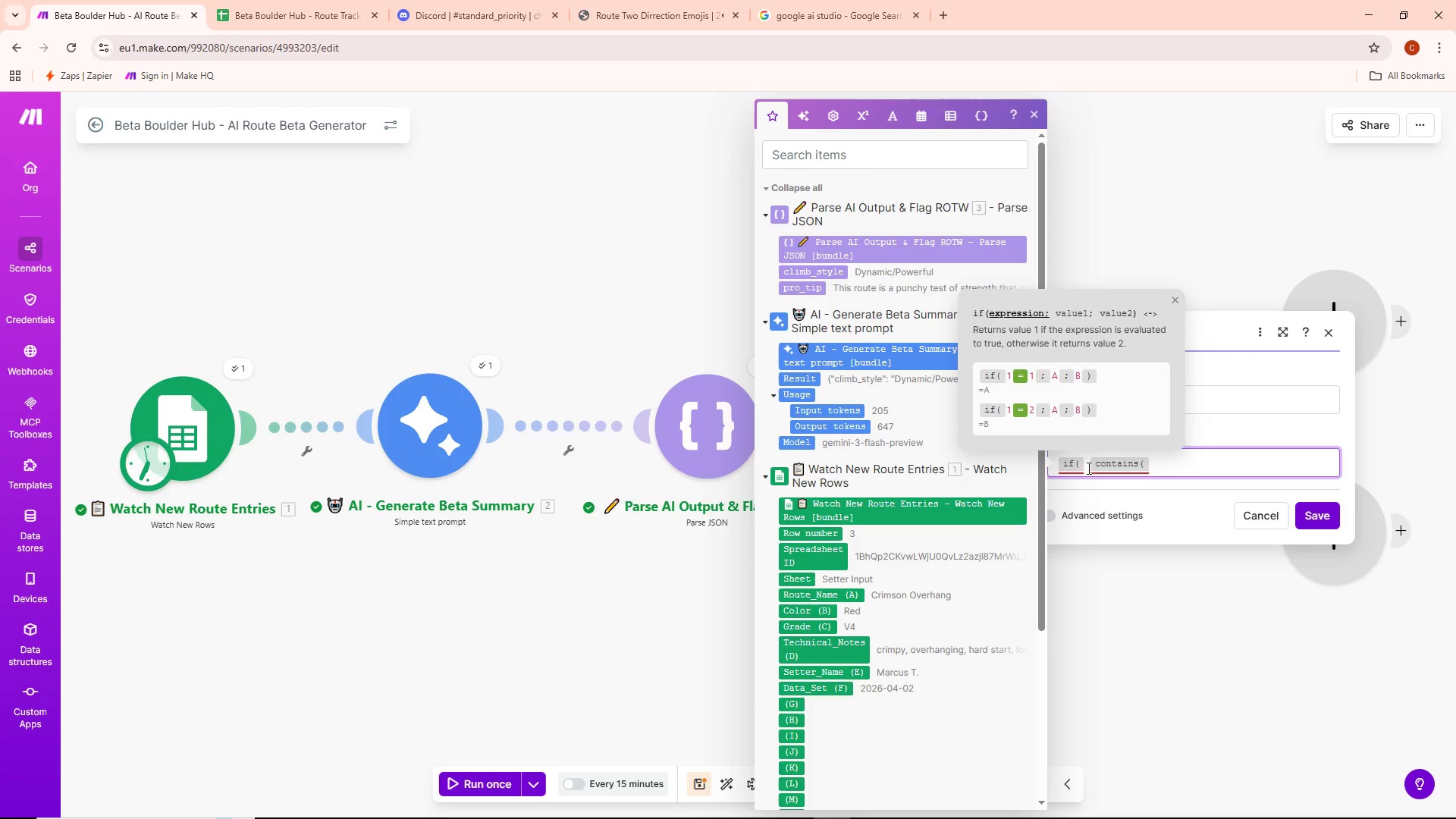 
key(Backspace)
 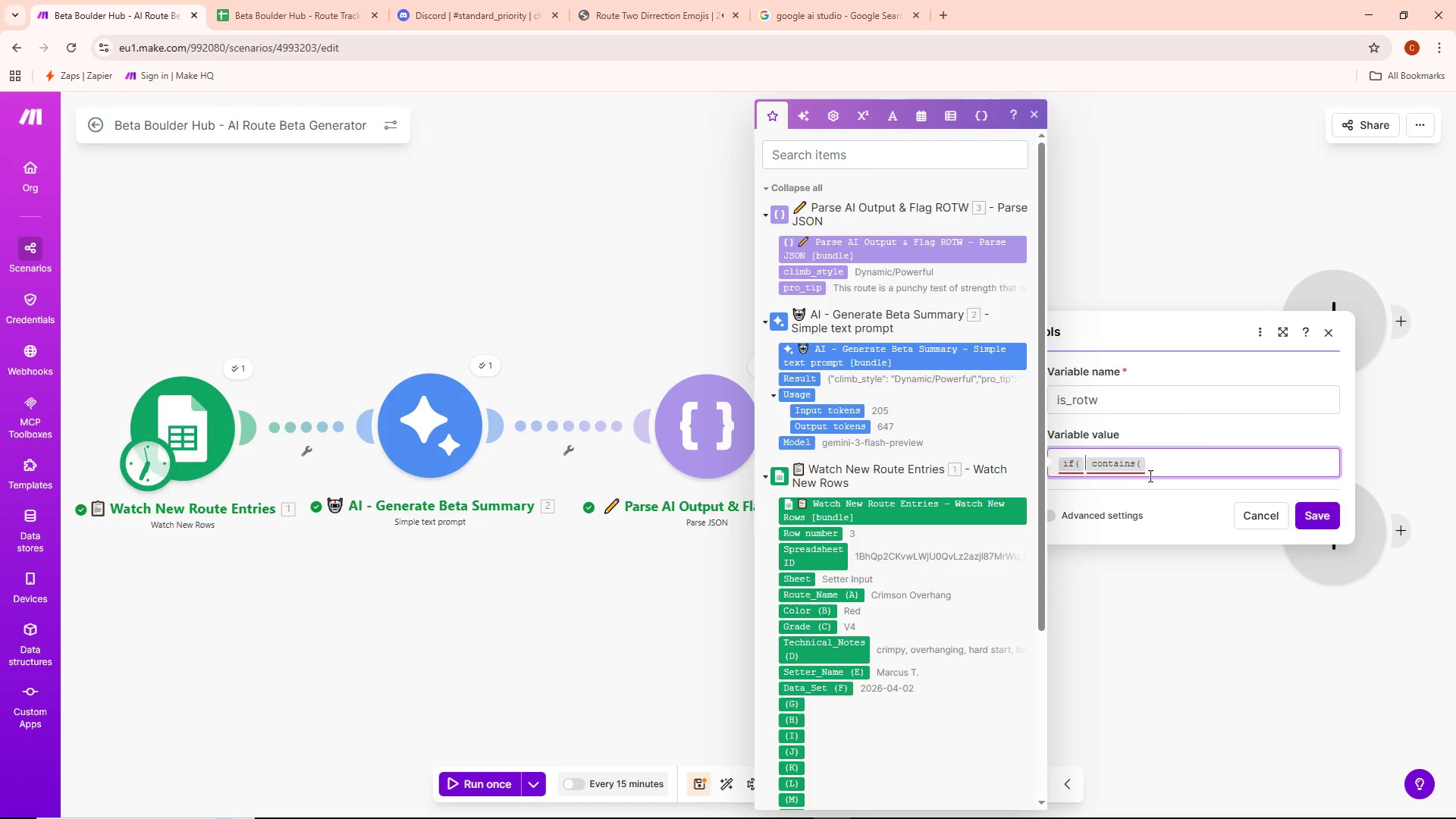 
left_click([1150, 460])
 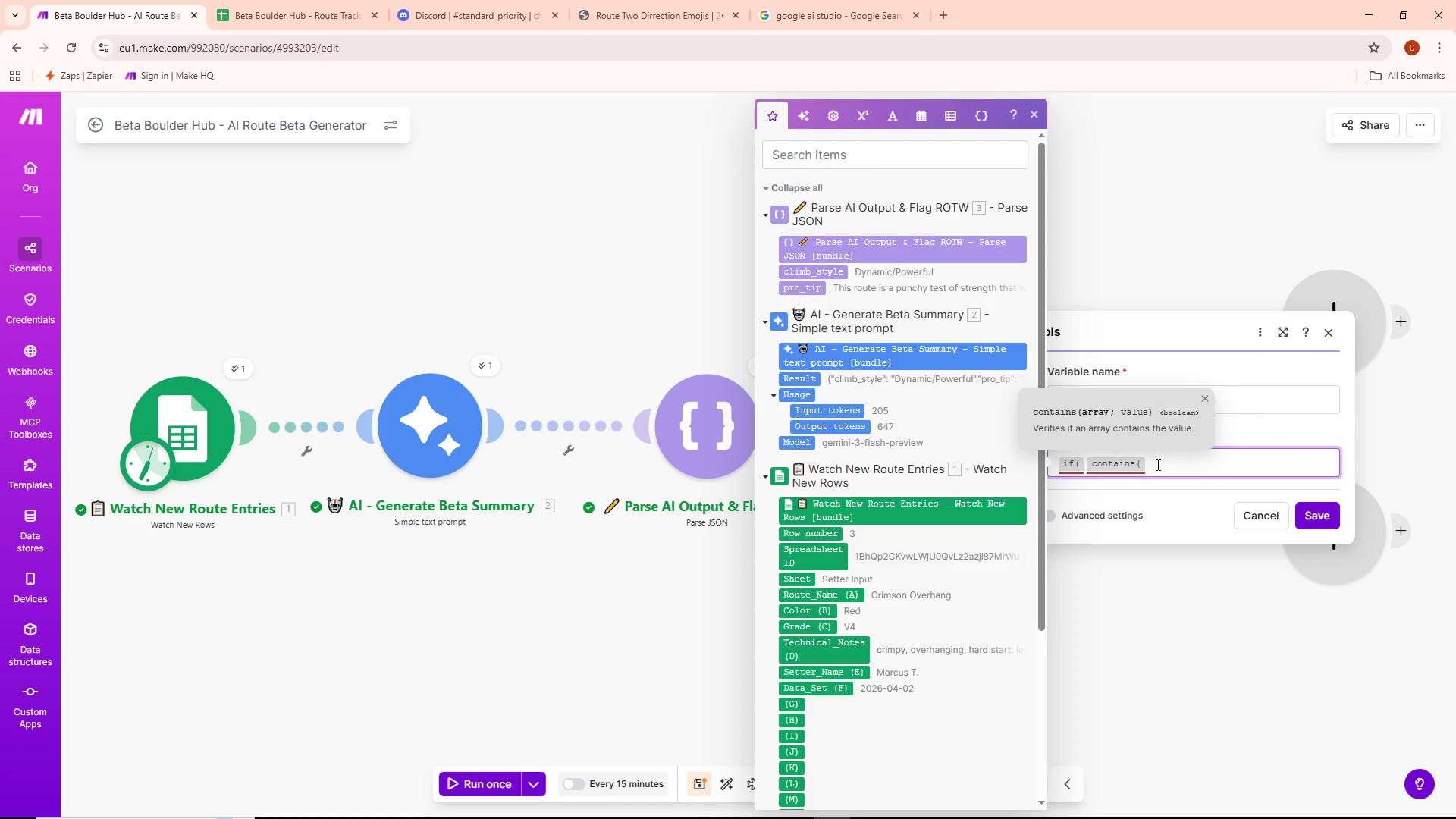 
wait(5.06)
 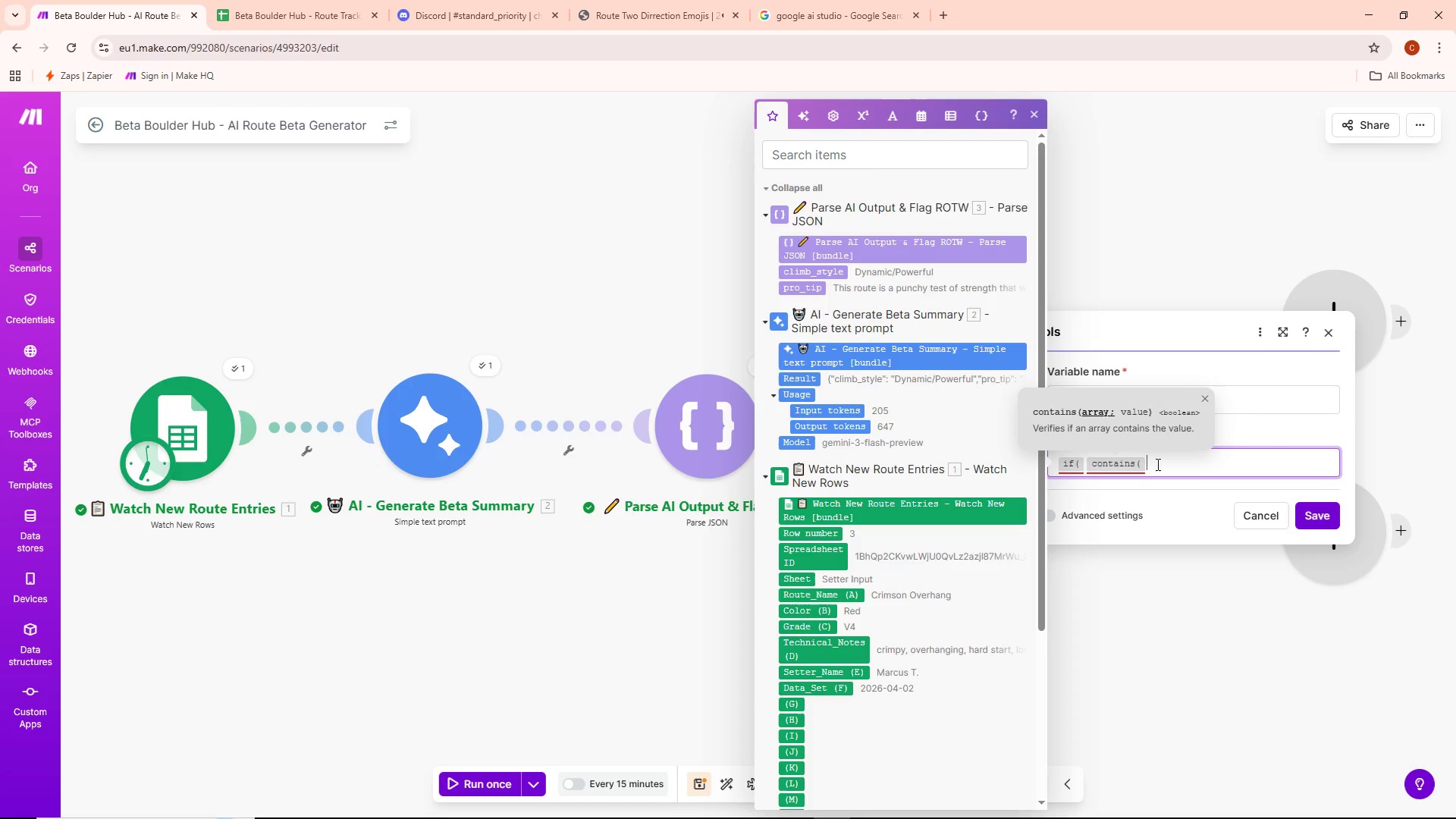 
type(()
key(Backspace)
type((lower)
key(Backspace)
key(Backspace)
key(Backspace)
key(Backspace)
key(Backspace)
key(Backspace)
type(lower()
 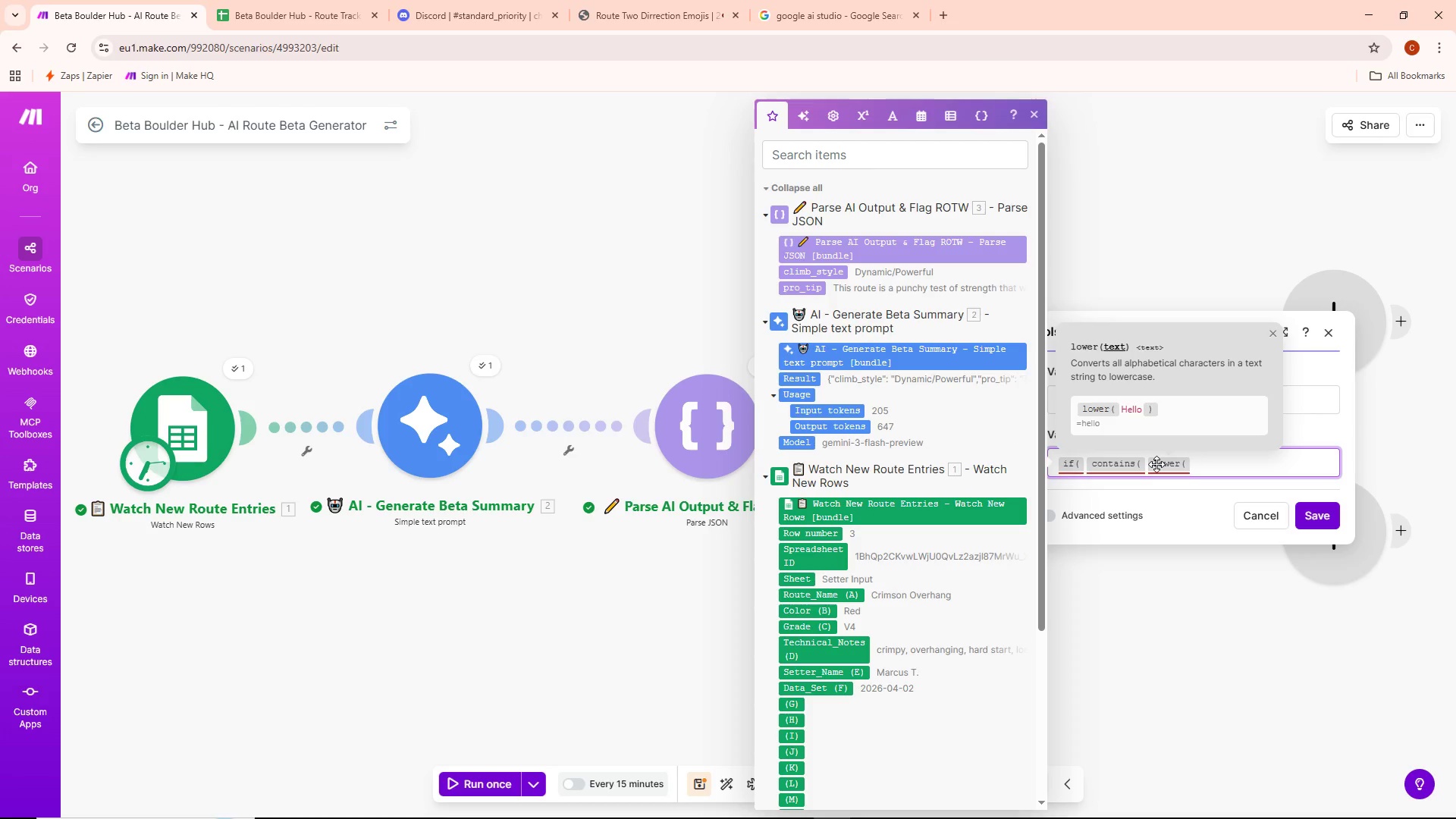 
wait(5.05)
 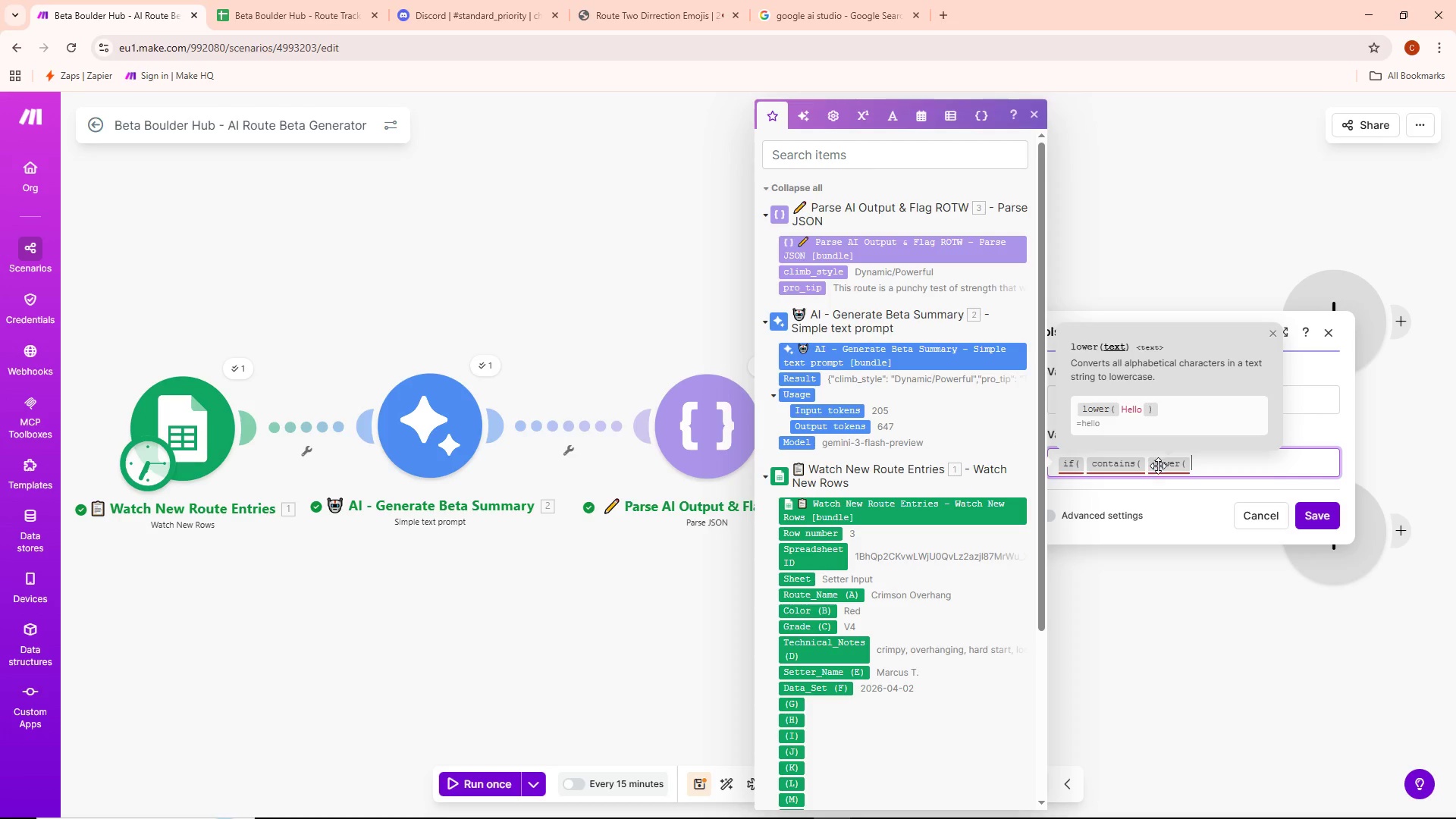 
left_click([817, 648])
 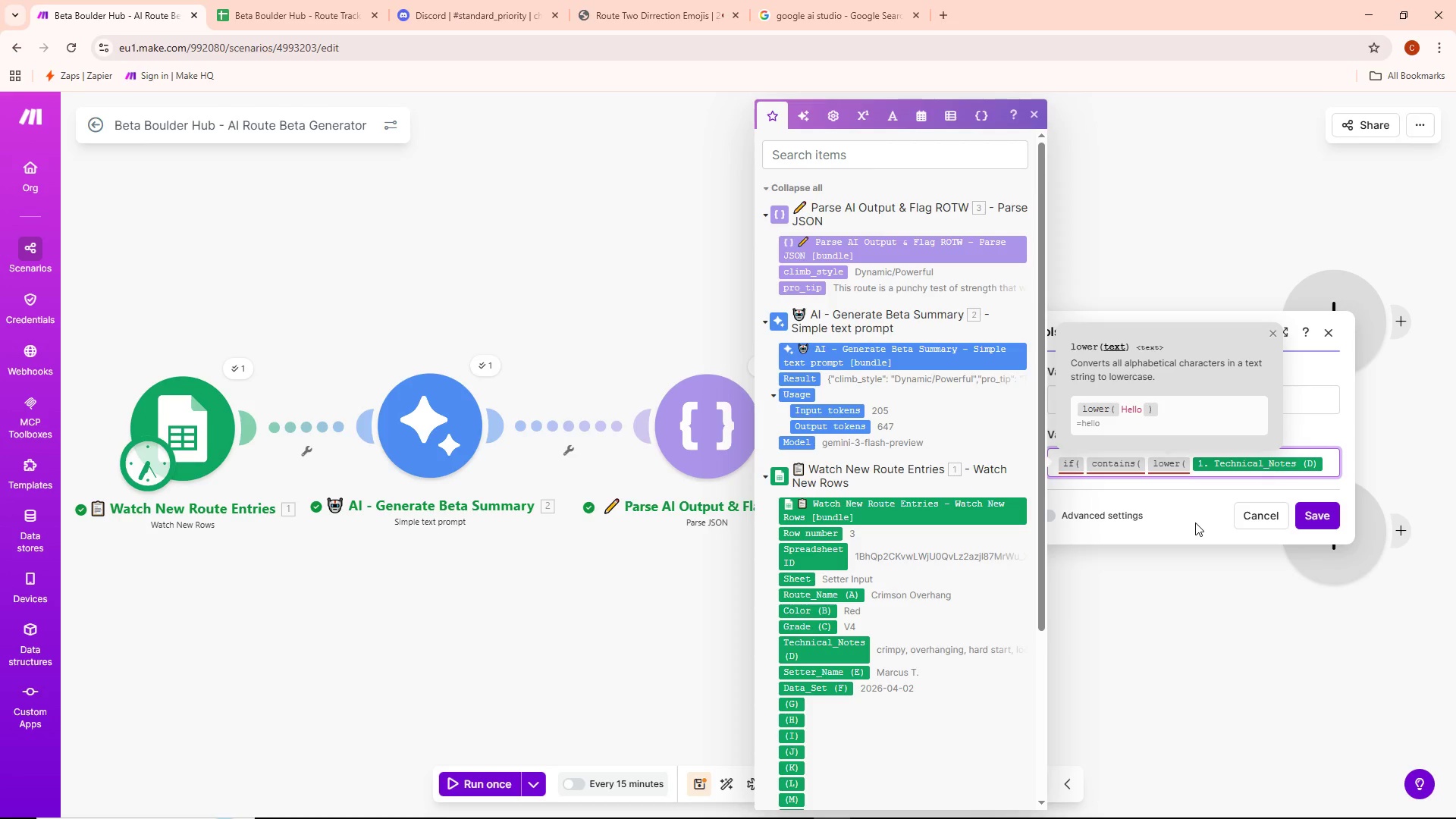 
wait(11.11)
 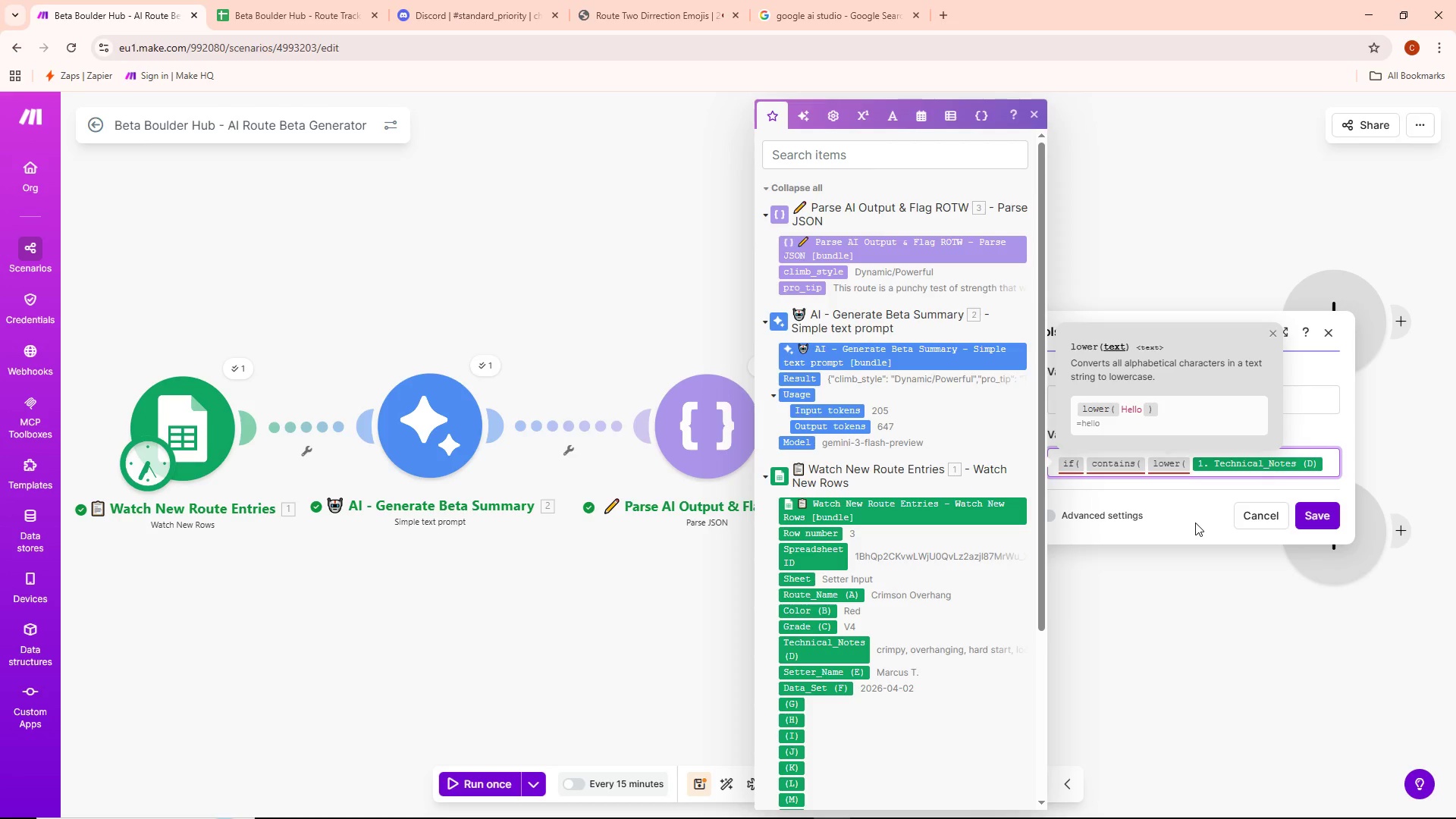 
key(Semicolon)
 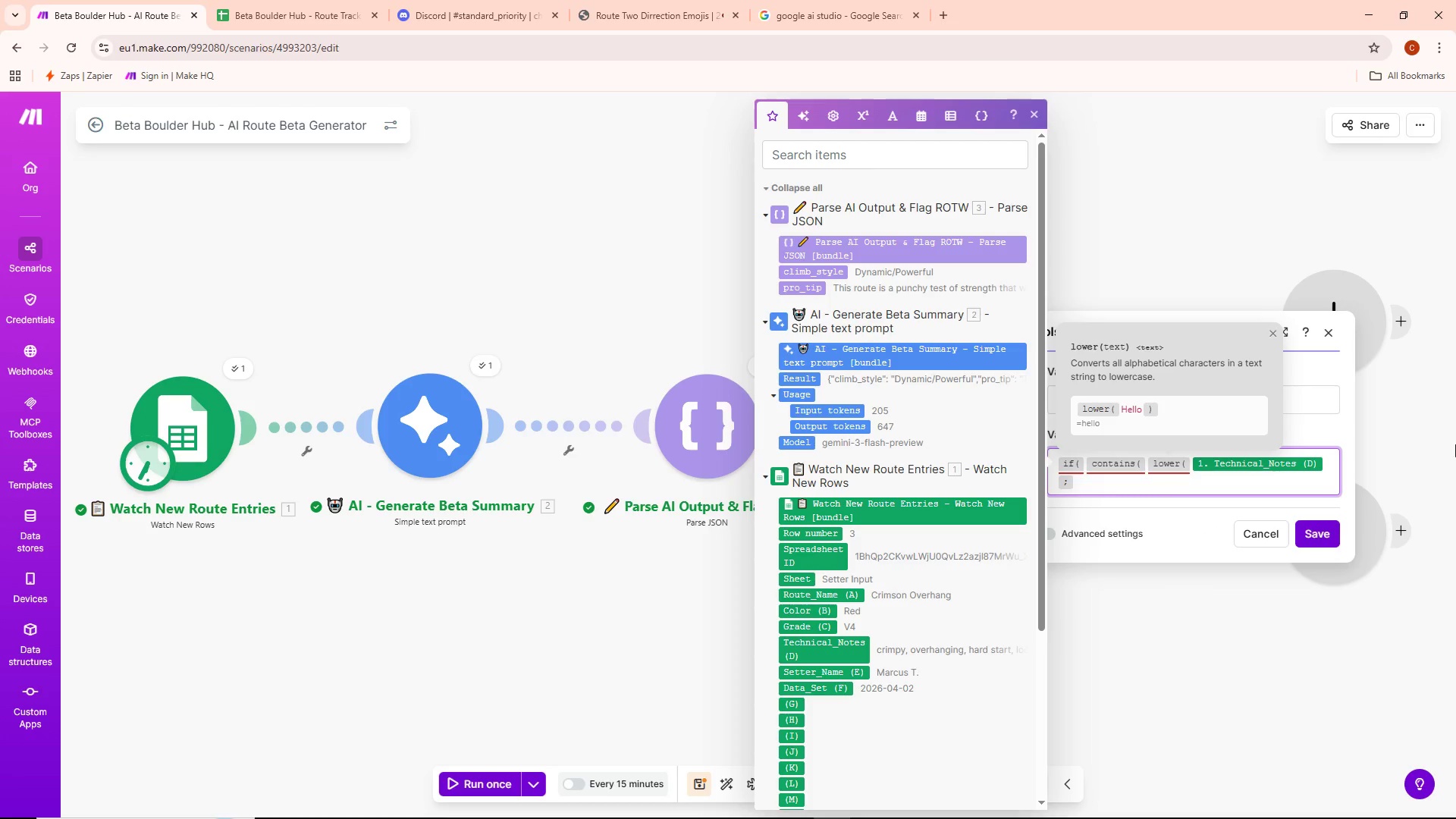 
wait(5.52)
 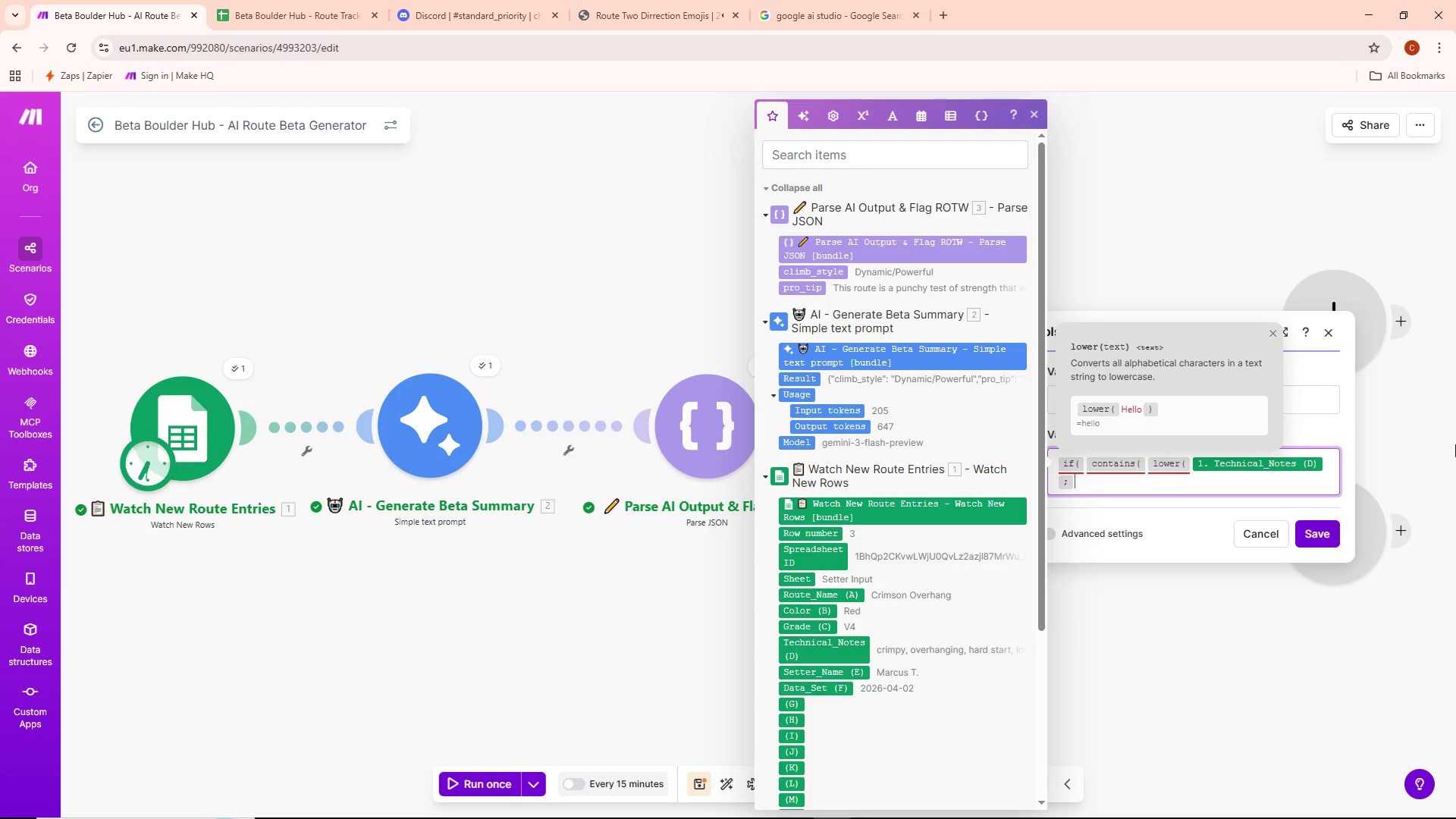 
type( pro)
key(Backspace)
key(Backspace)
key(Backspace)
type(PROJECT)
key(Backspace)
key(Backspace)
key(Backspace)
key(Backspace)
key(Backspace)
key(Backspace)
key(Backspace)
type(project))
 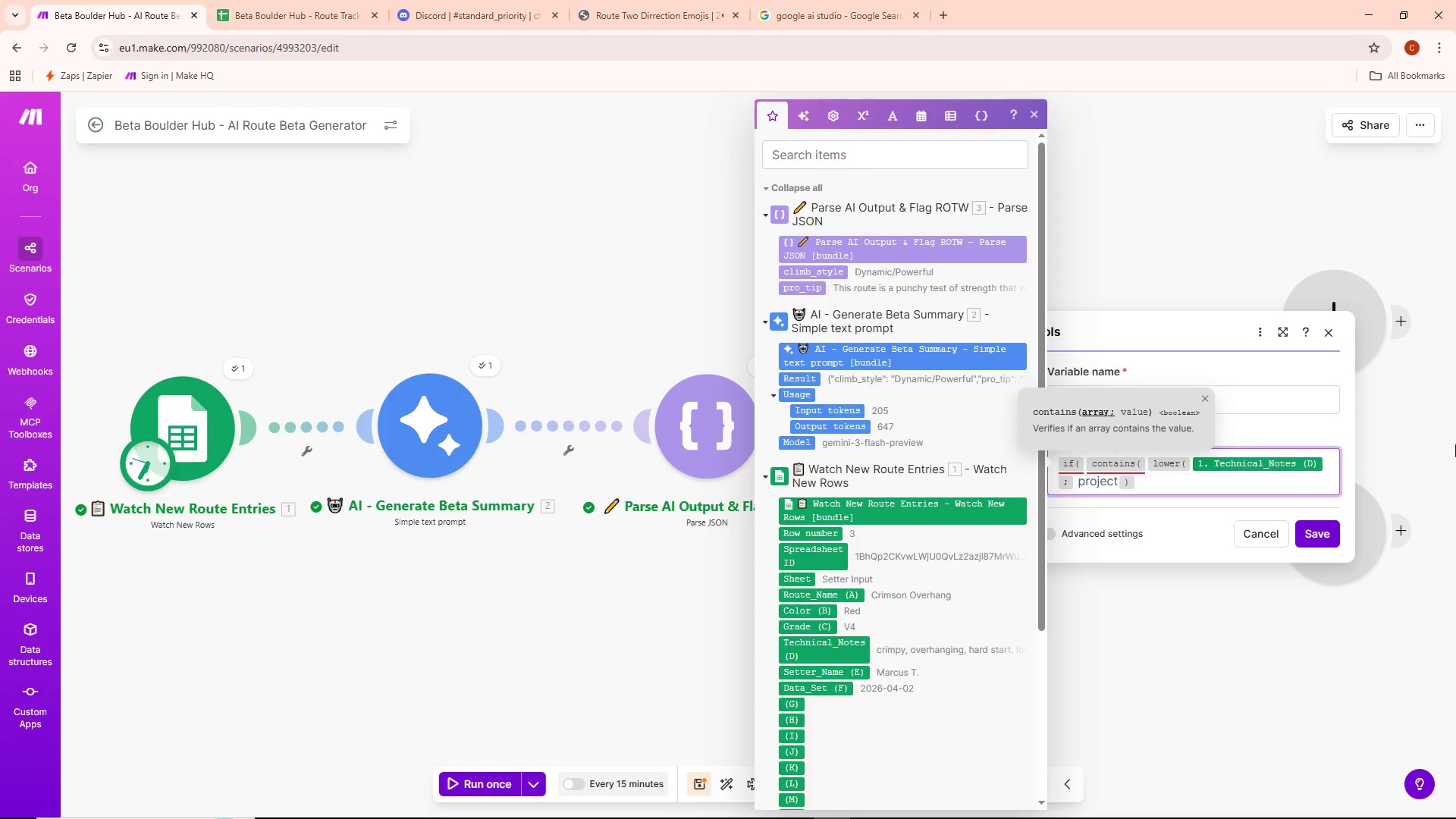 
type(; YES)
 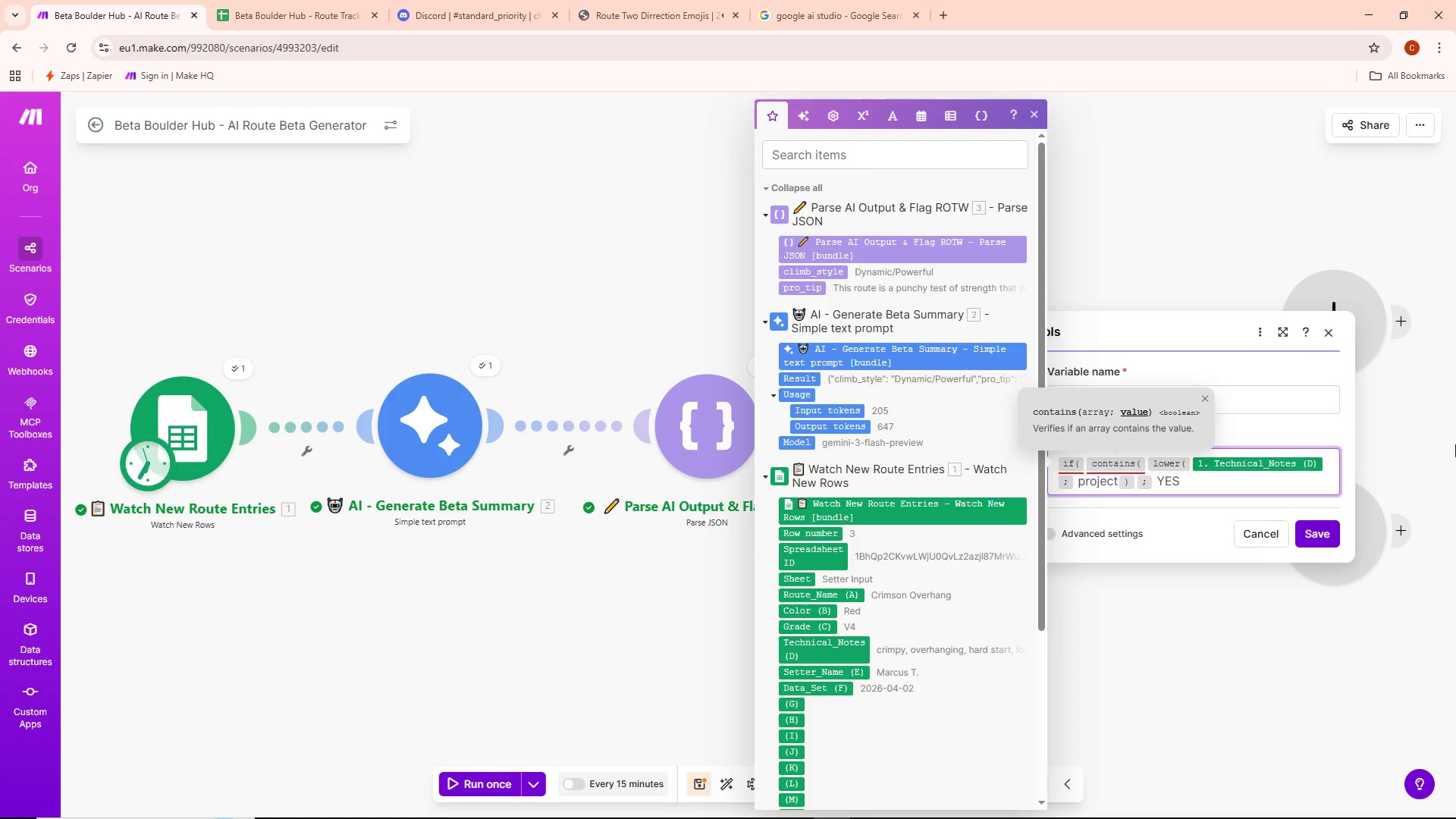 
key(Semicolon)
 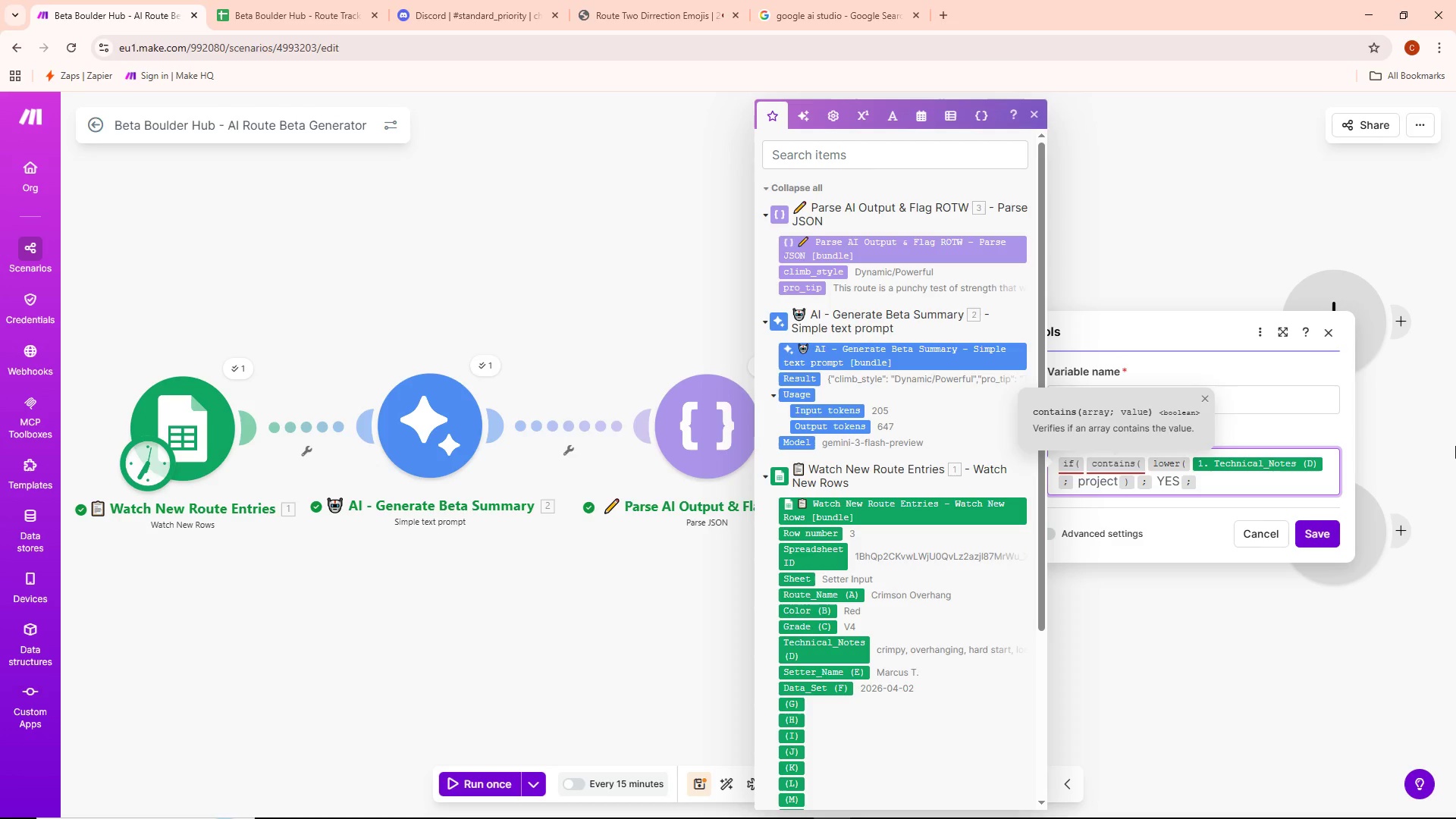 
wait(6.3)
 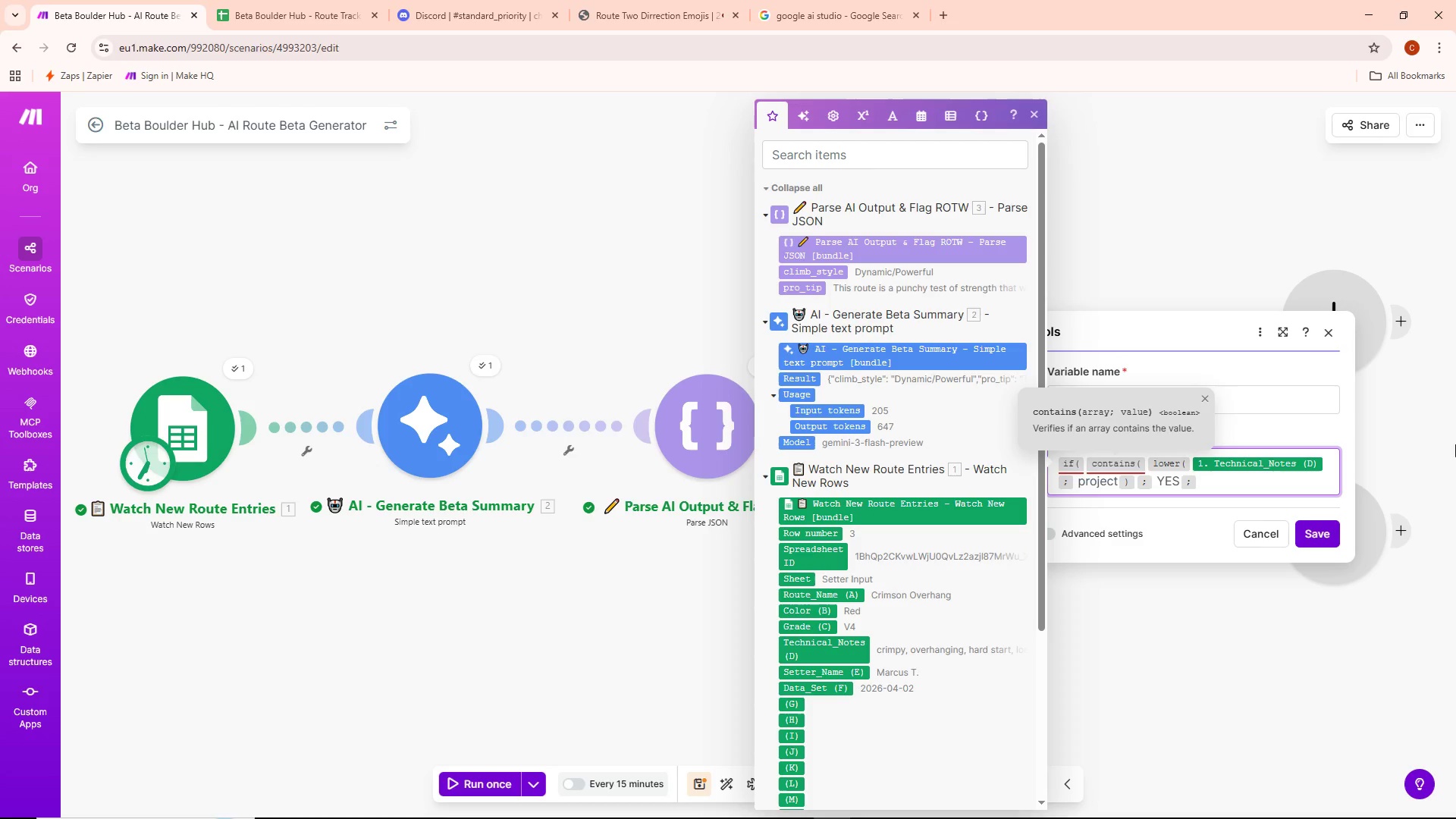 
type( if()
 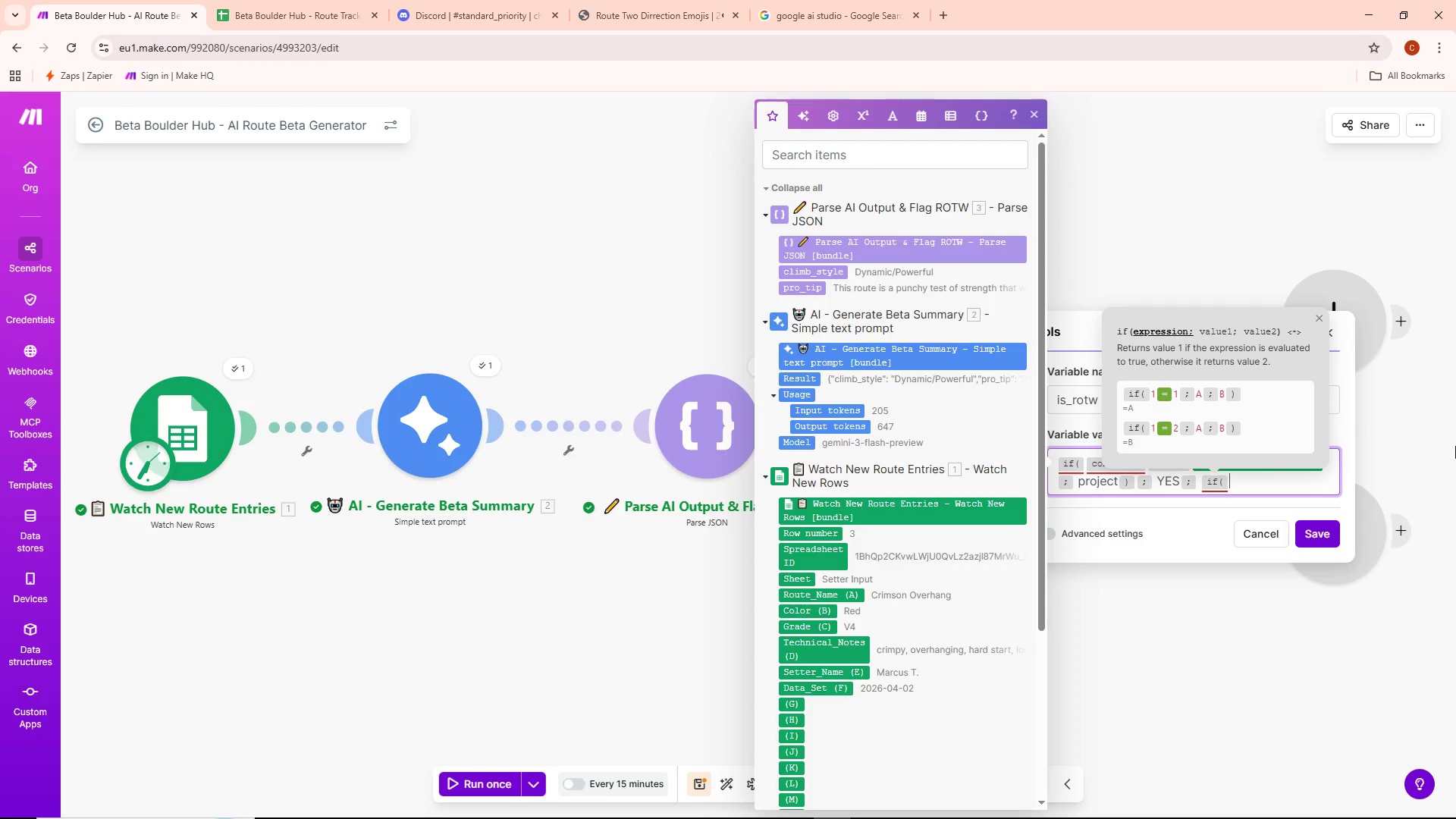 
type(contains(lower()
 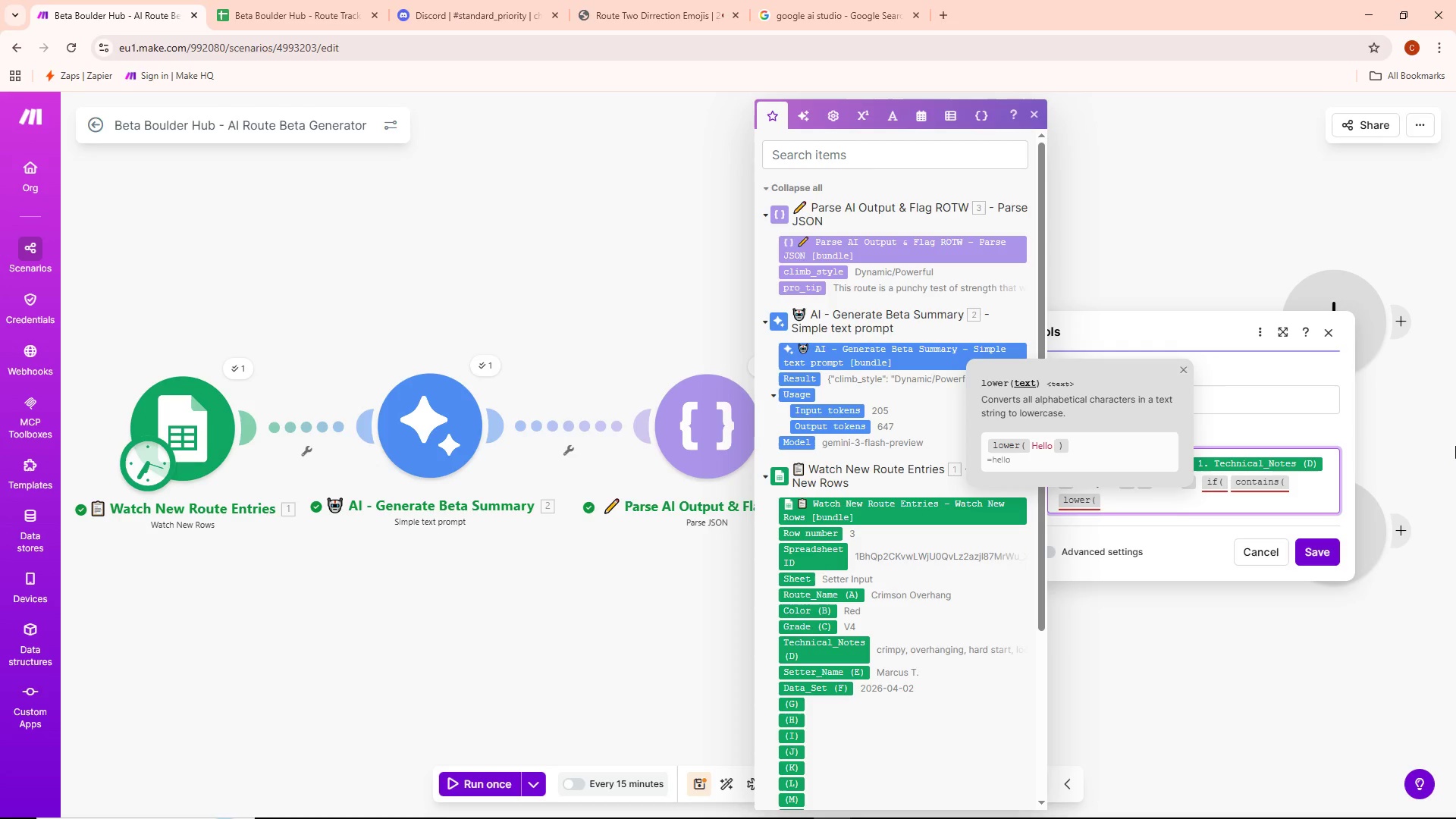 
left_click([826, 648])
 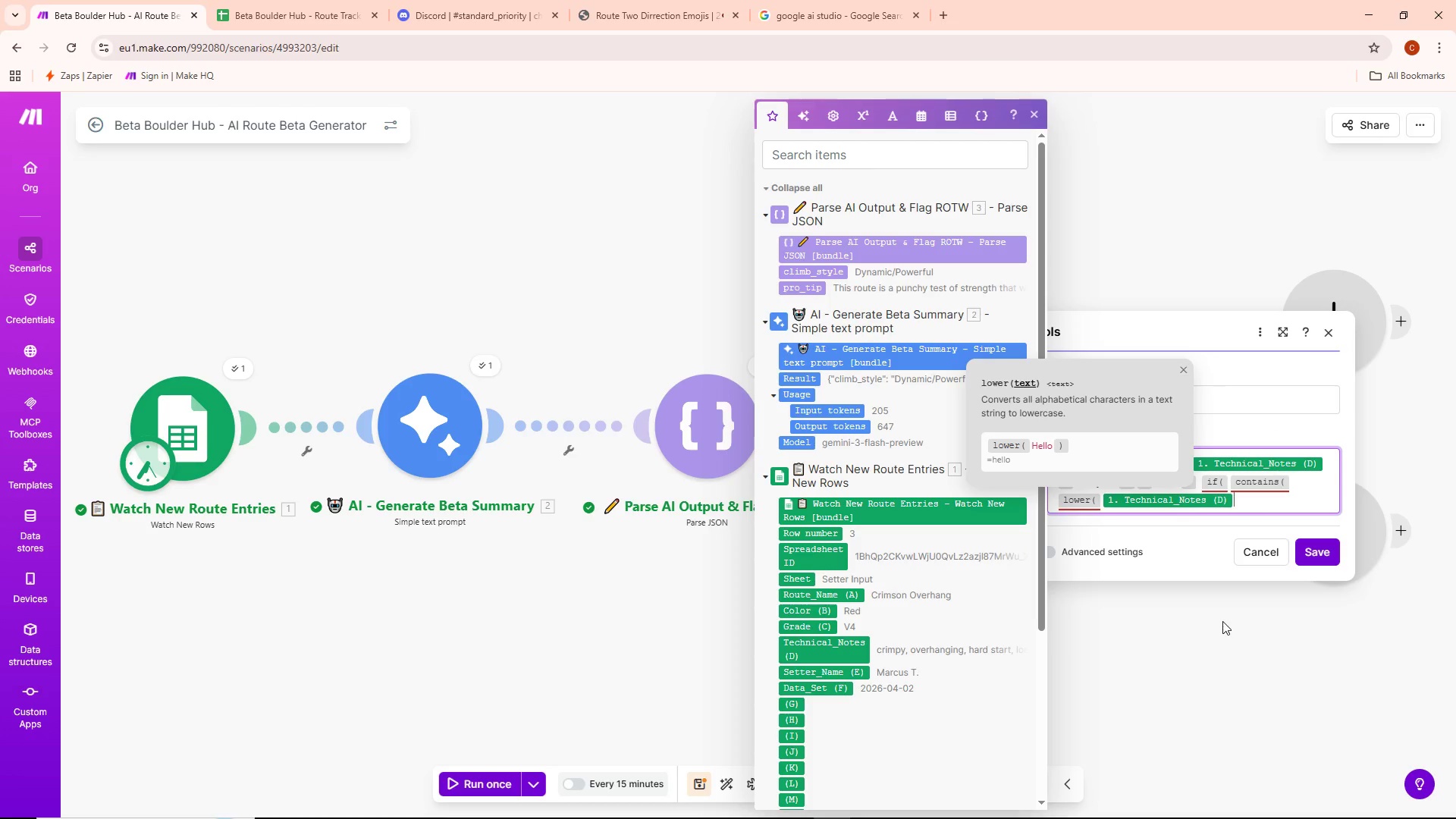 
type(; feature)
 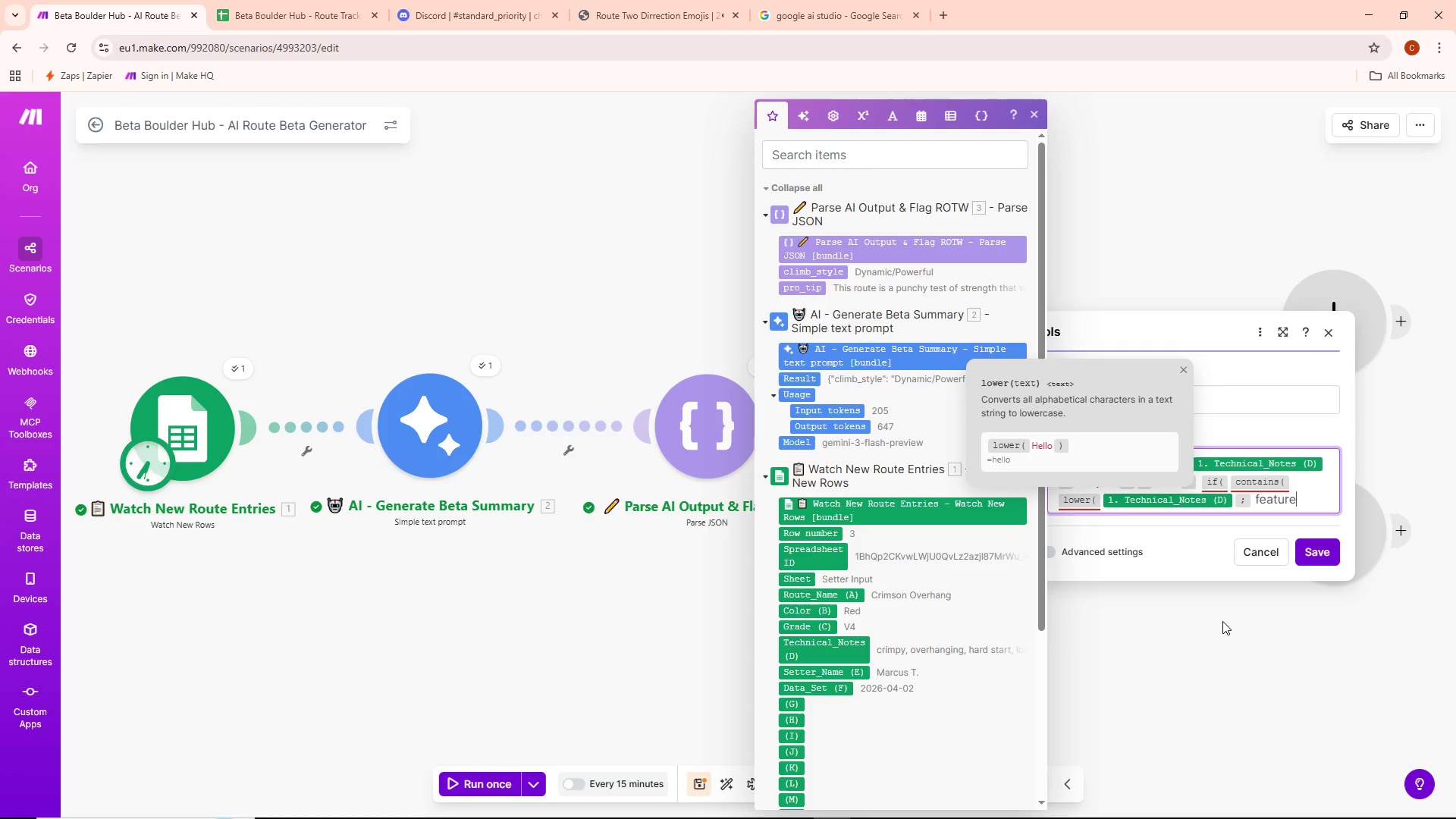 
key(Shift+0)
 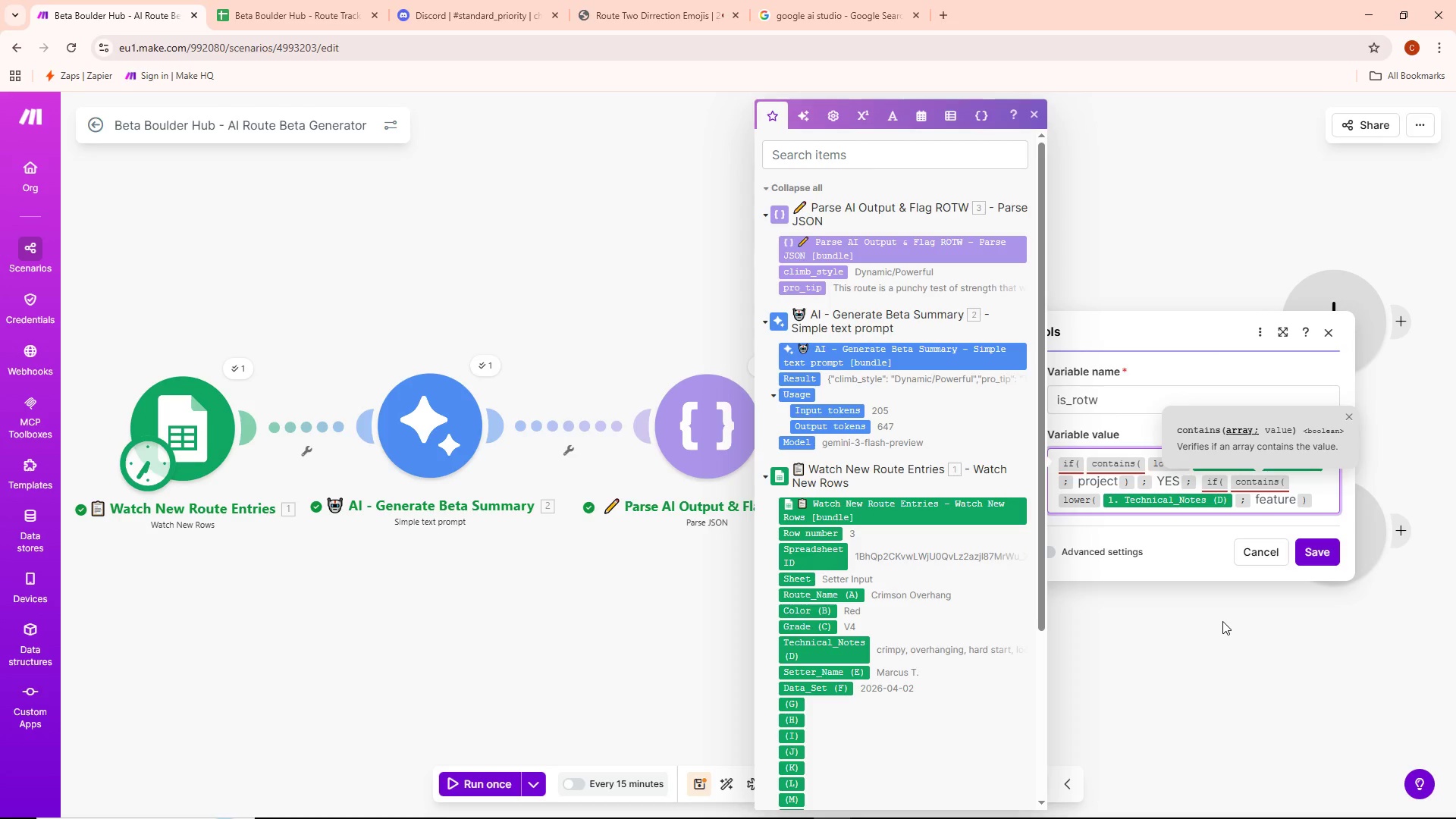 
key(Semicolon)
 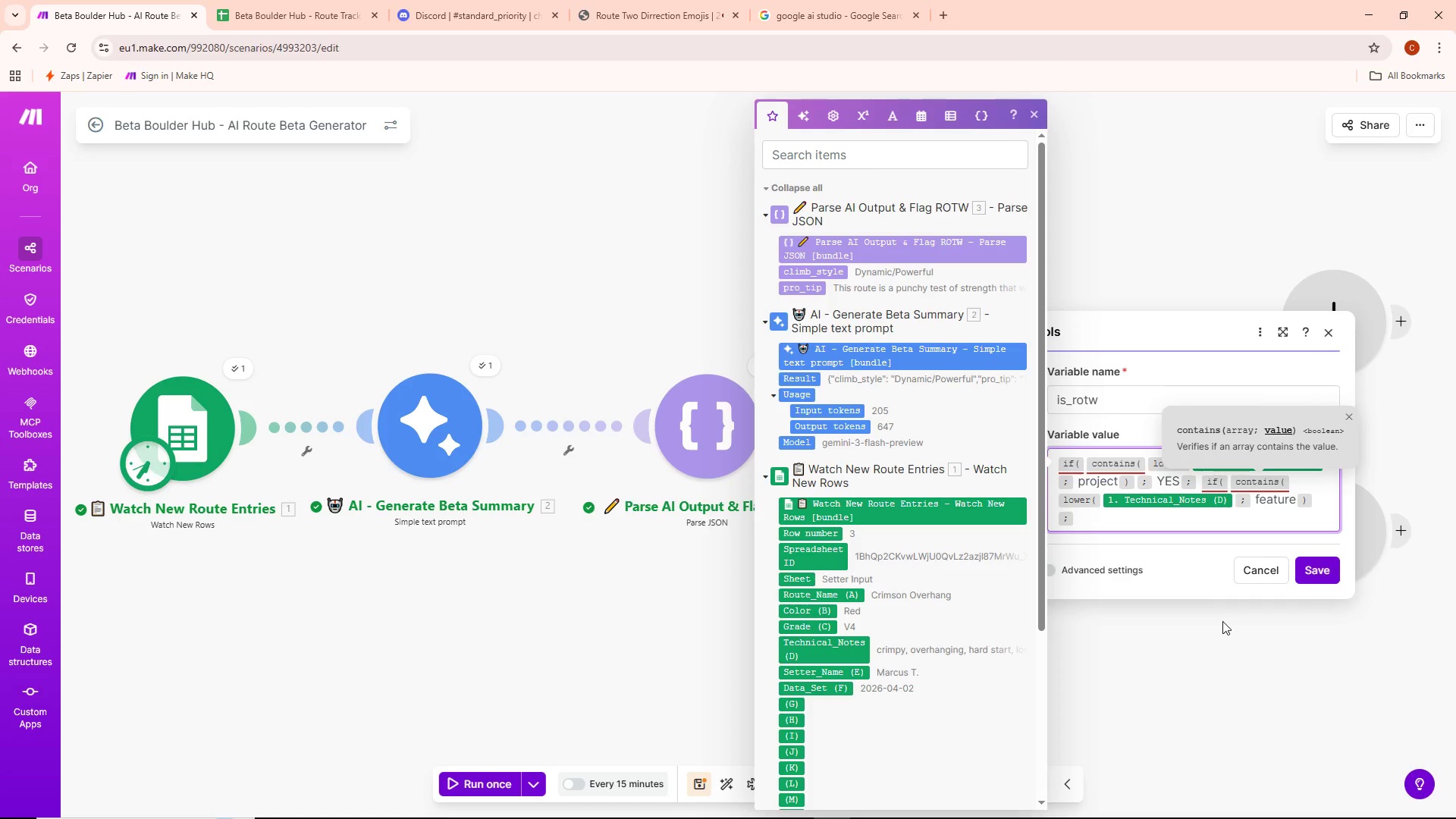 
key(Space)
 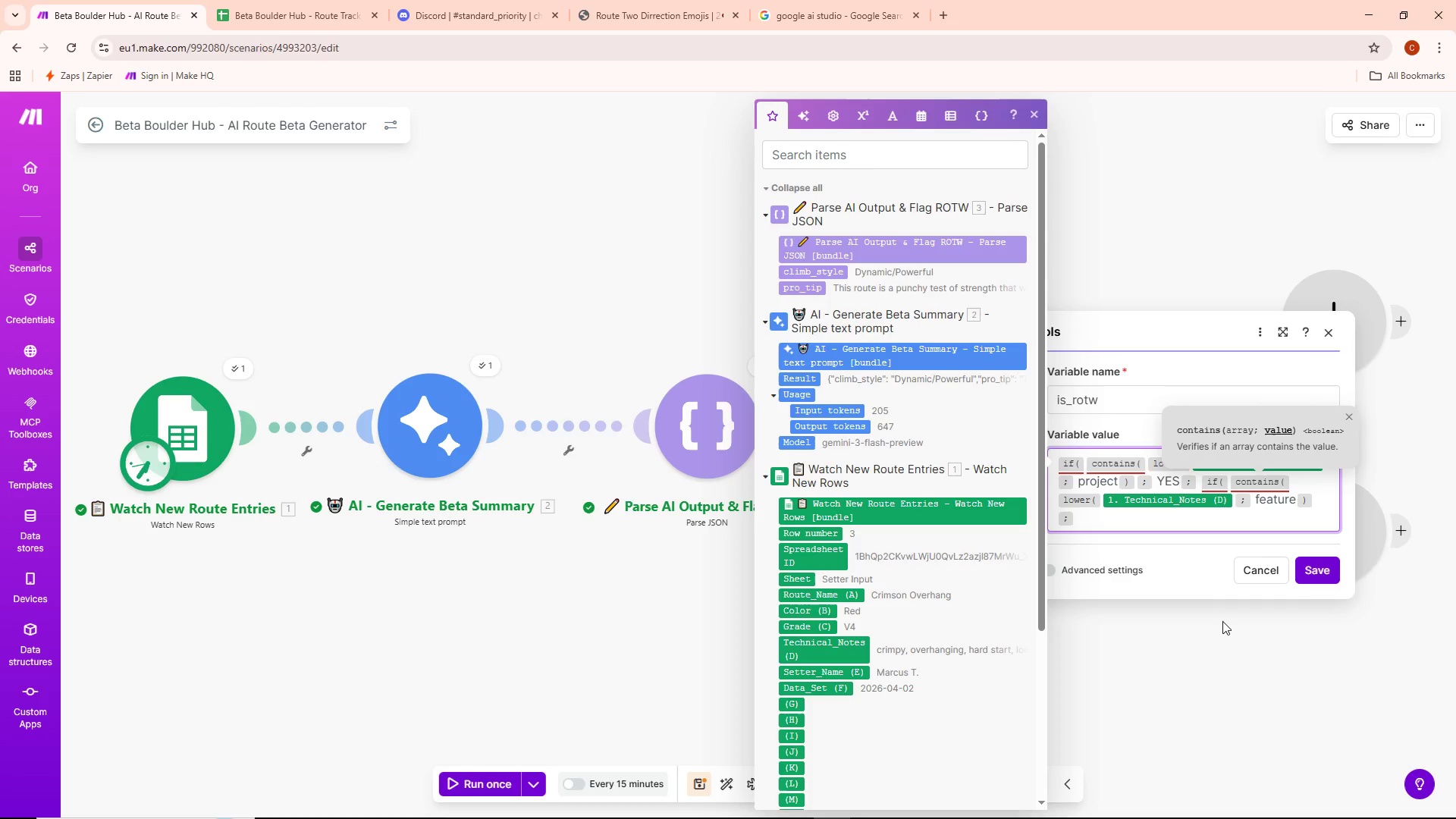 
hold_key(key=CapsLock, duration=0.66)
 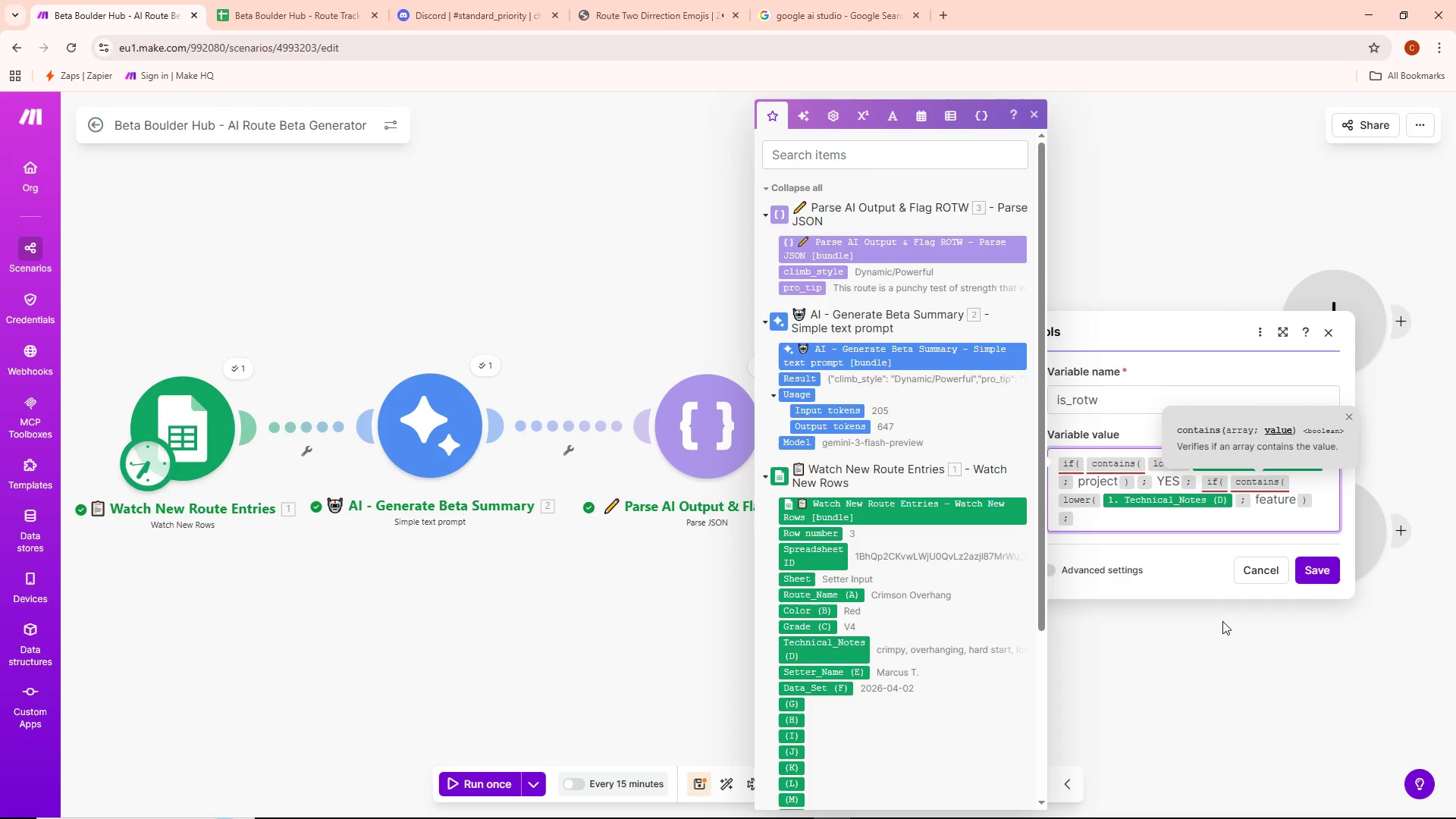 
type(YES;NO)))
 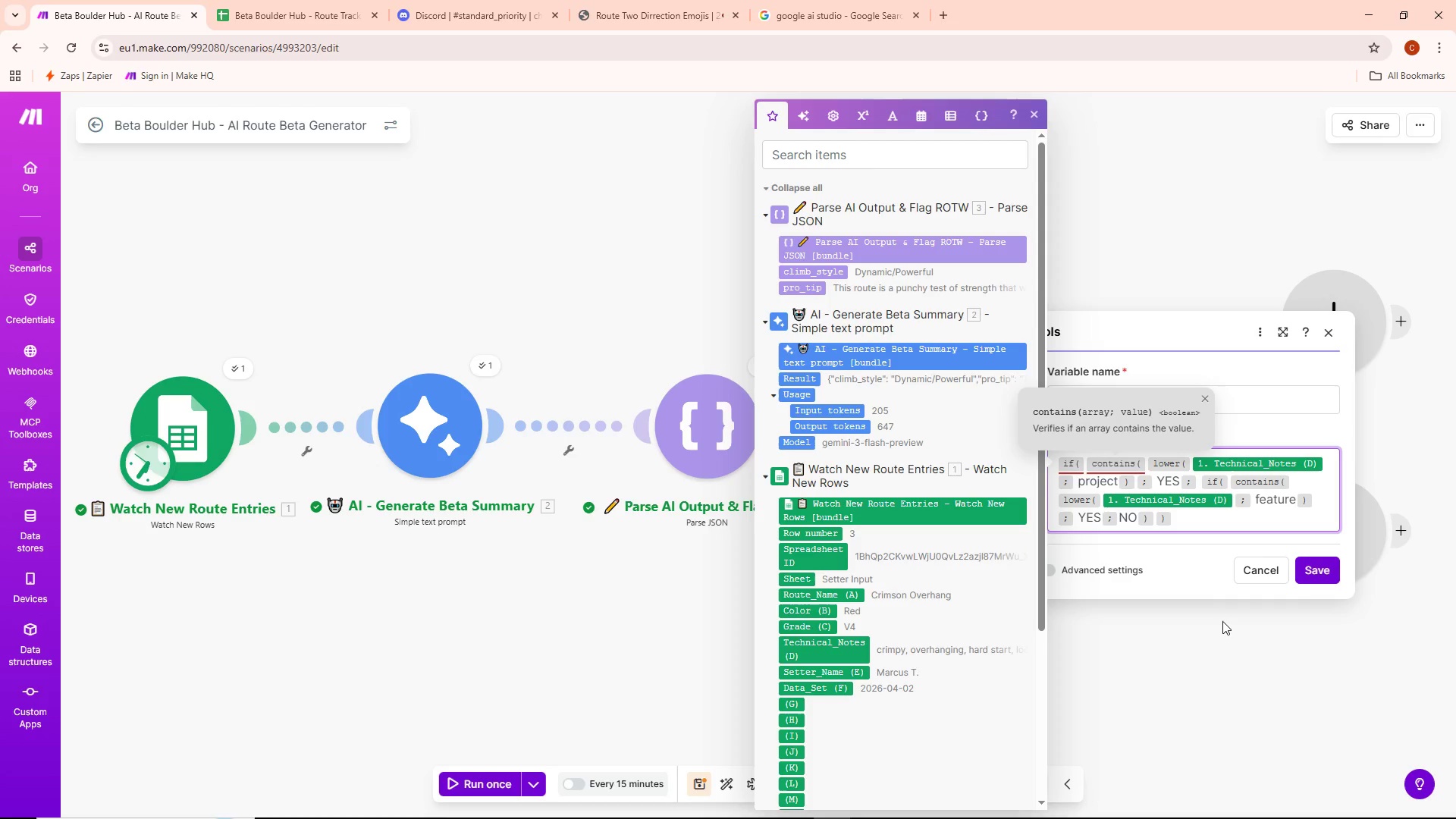 
left_click([1122, 517])
 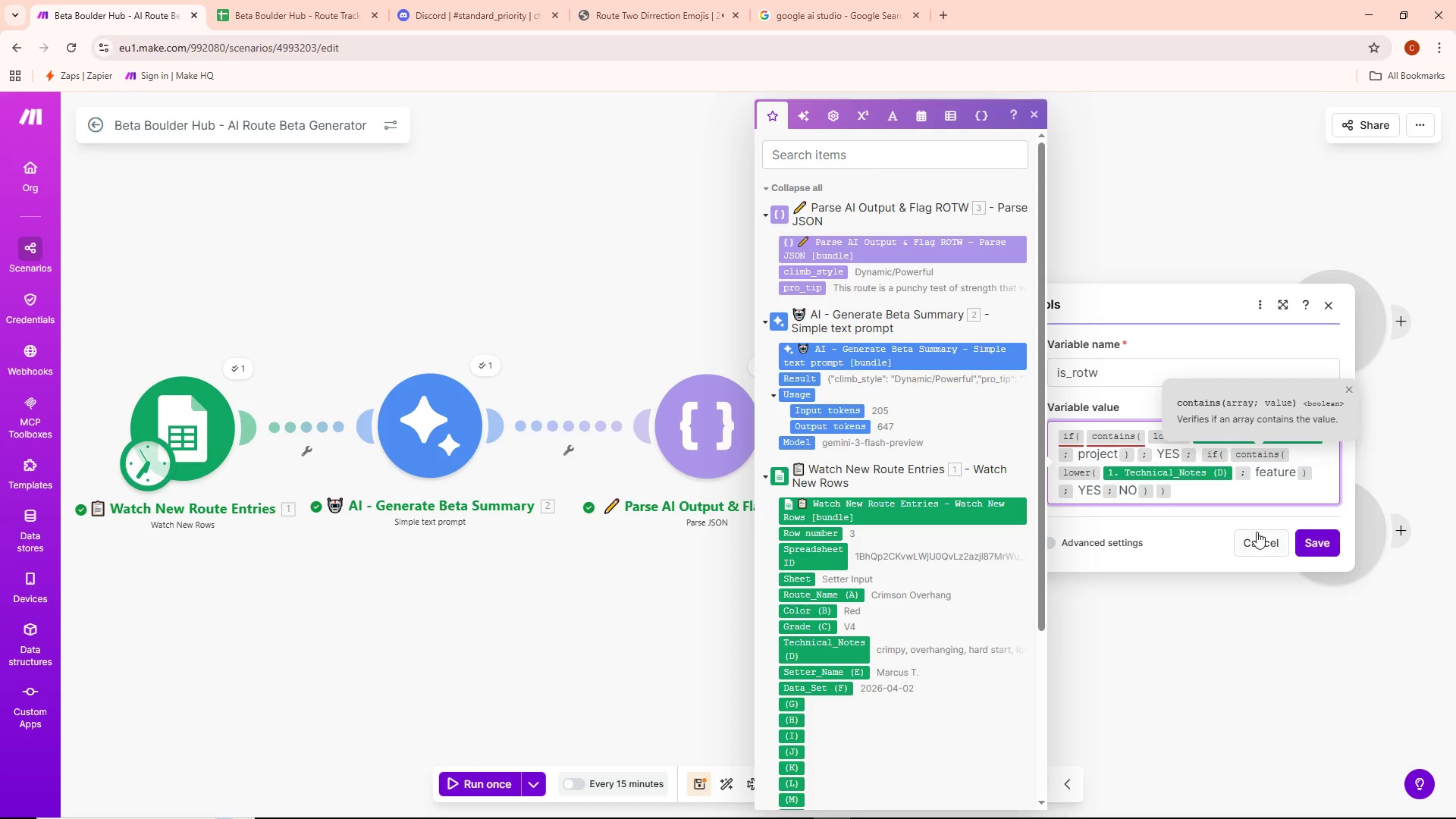 
key(Space)
 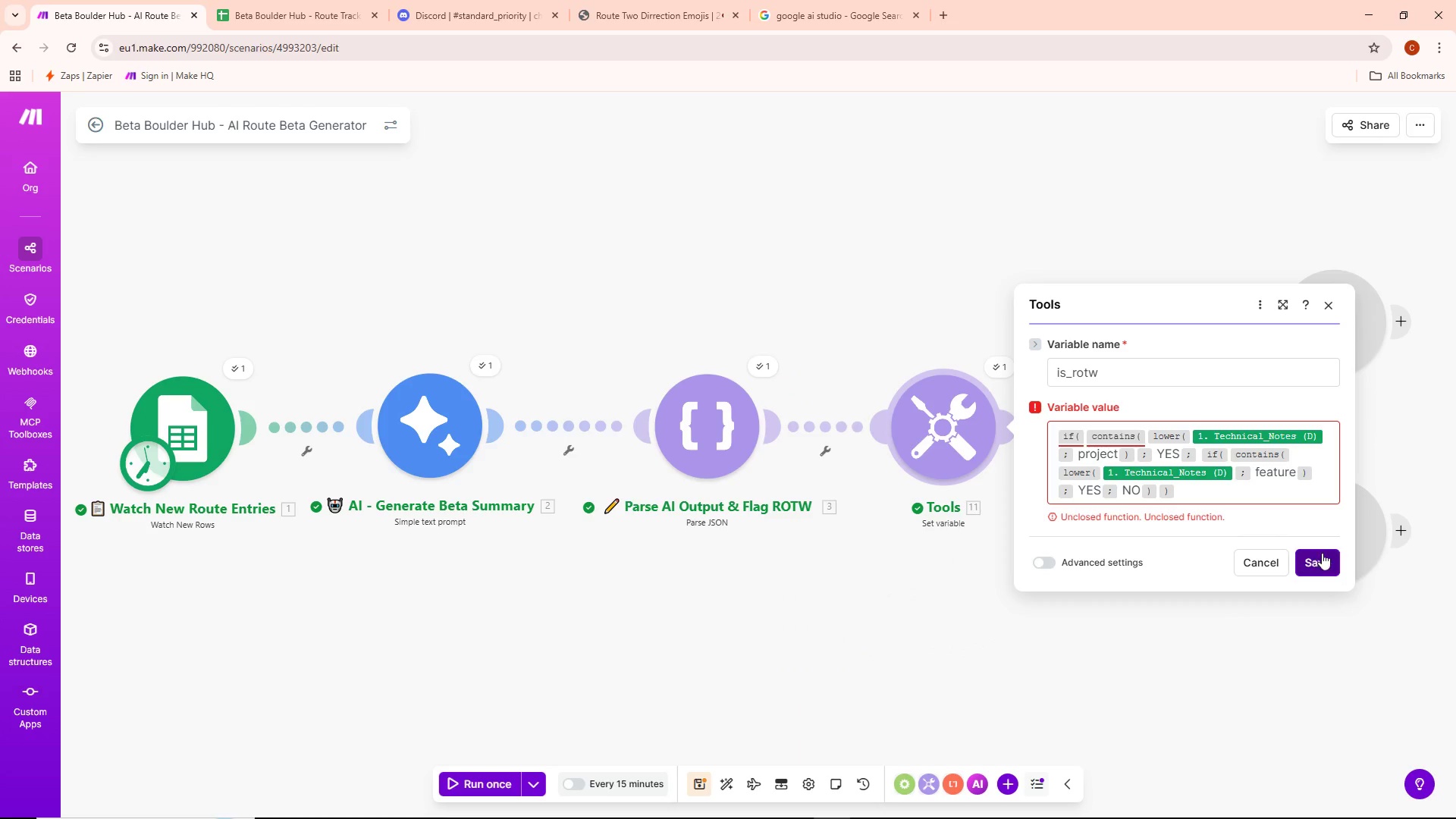 
double_click([1327, 557])
 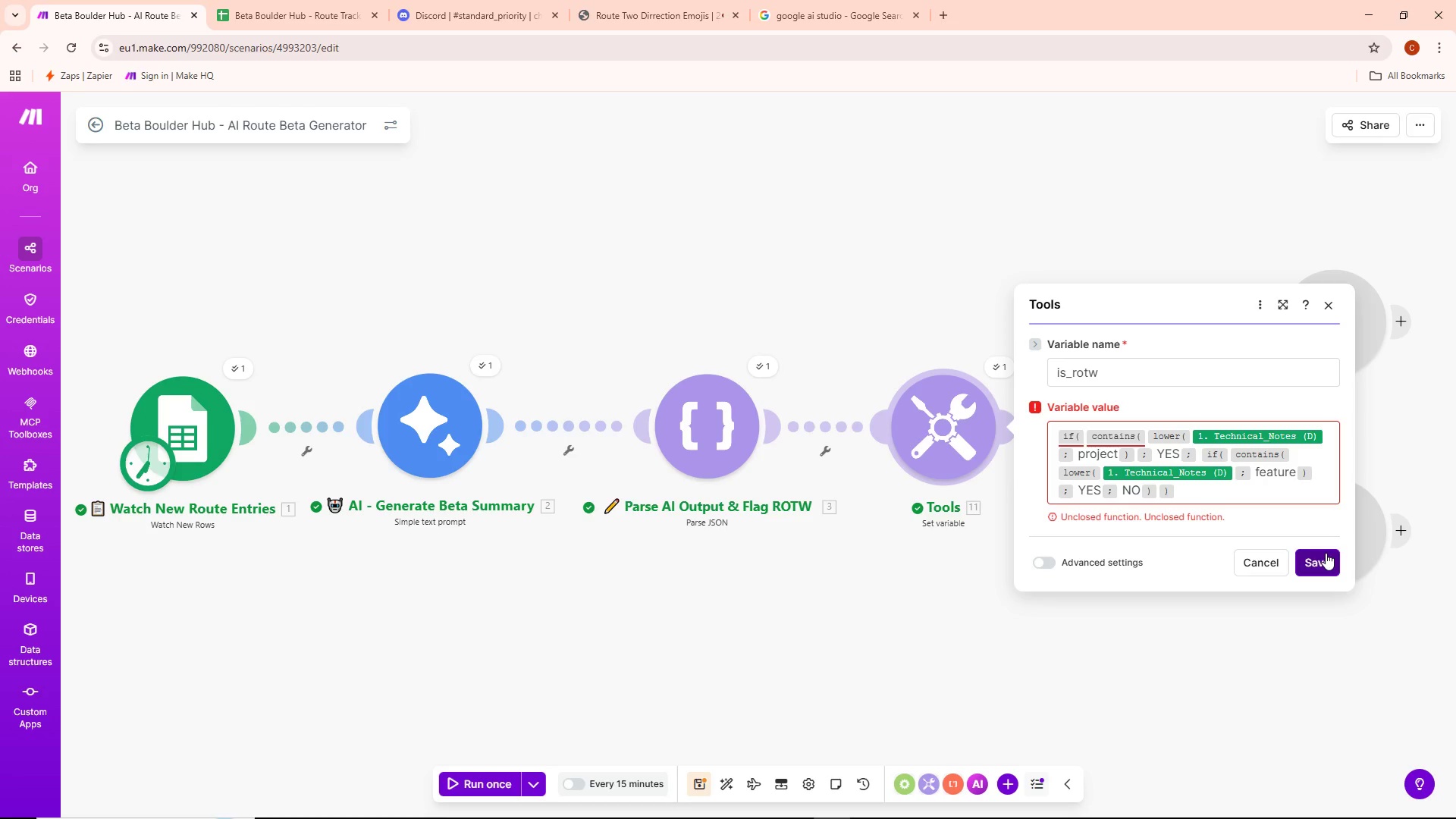 
double_click([1325, 563])
 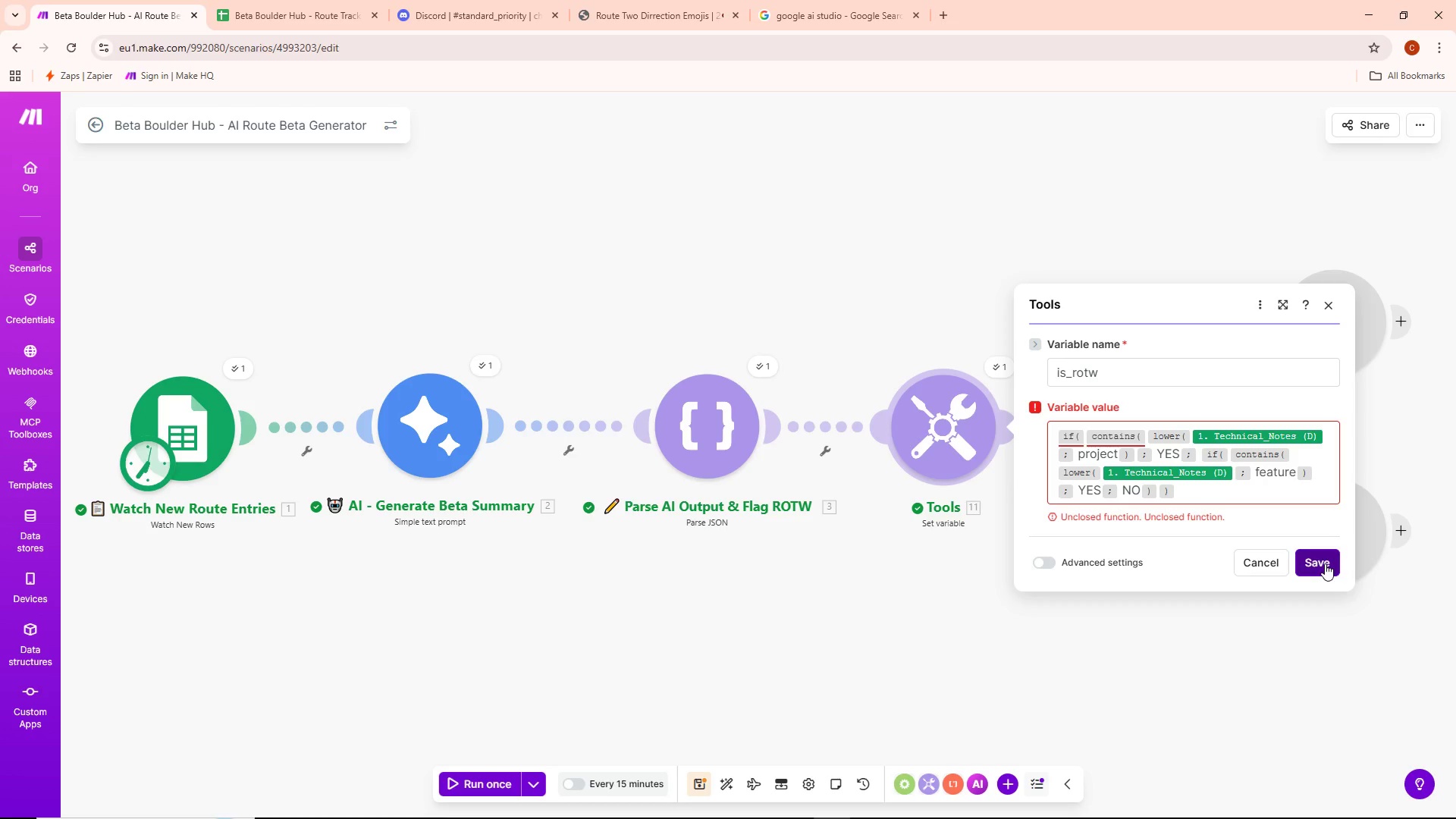 
triple_click([1325, 563])
 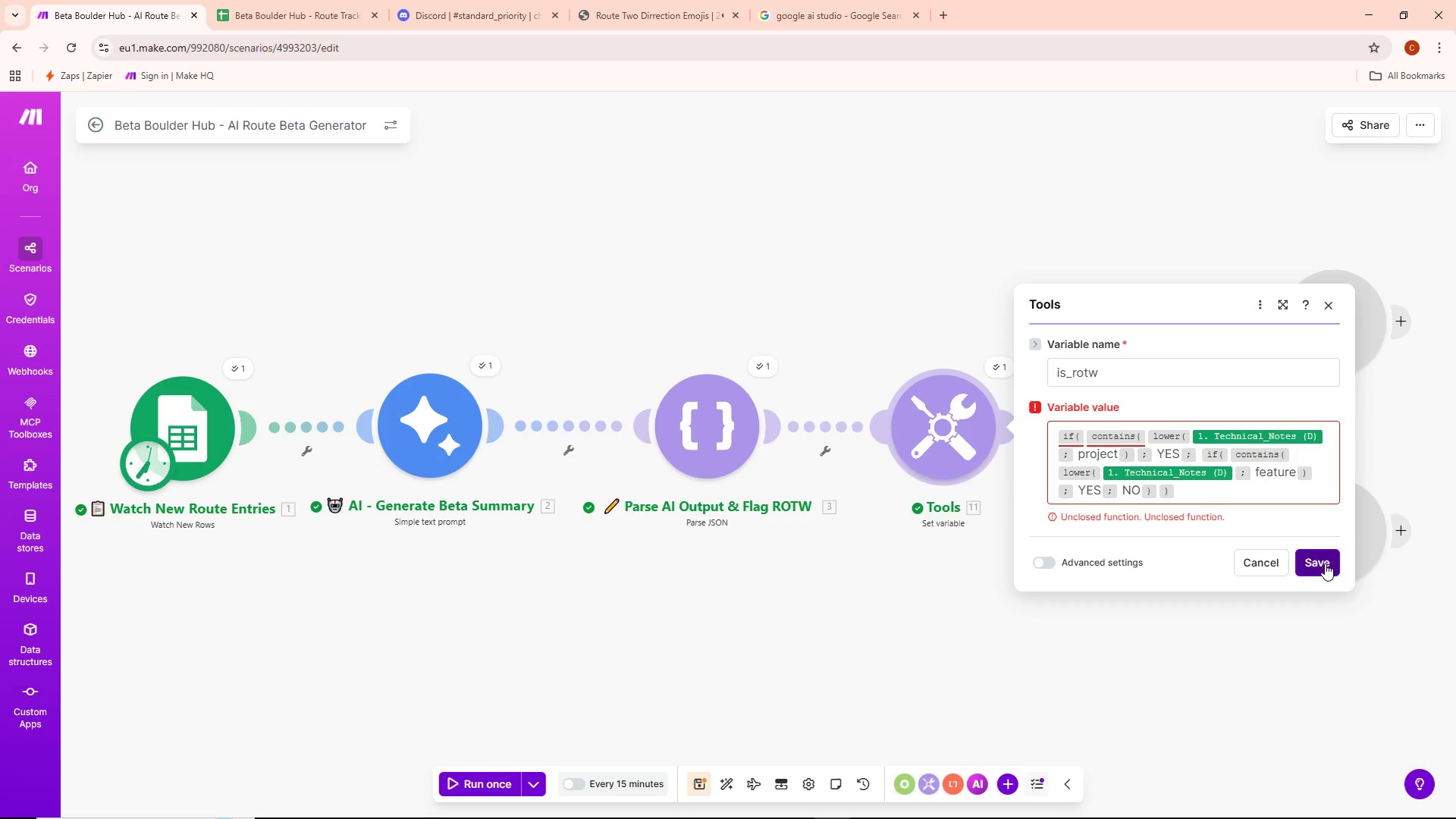 
triple_click([1325, 563])
 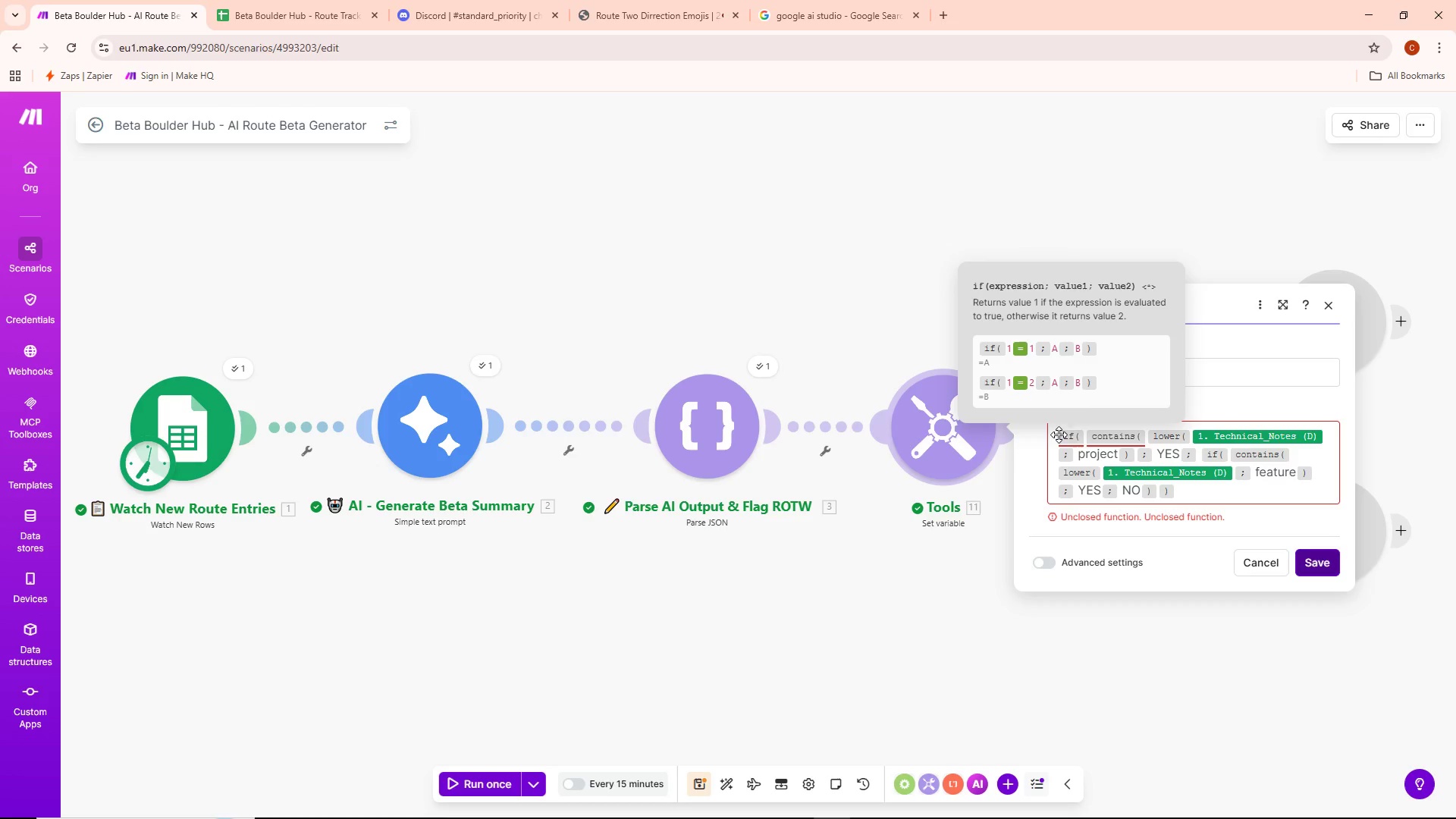 
left_click([1062, 435])
 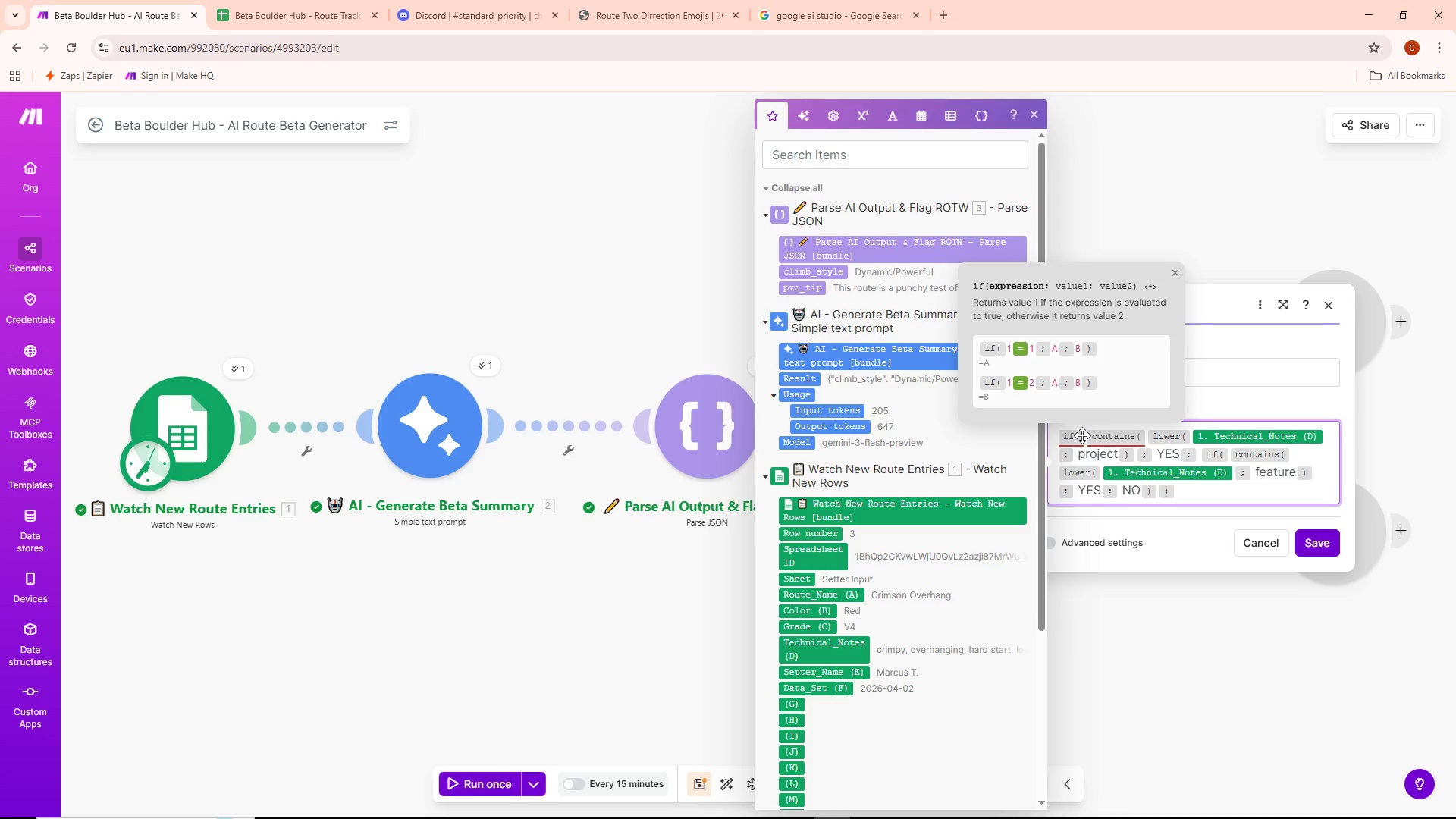 
key(ArrowLeft)
 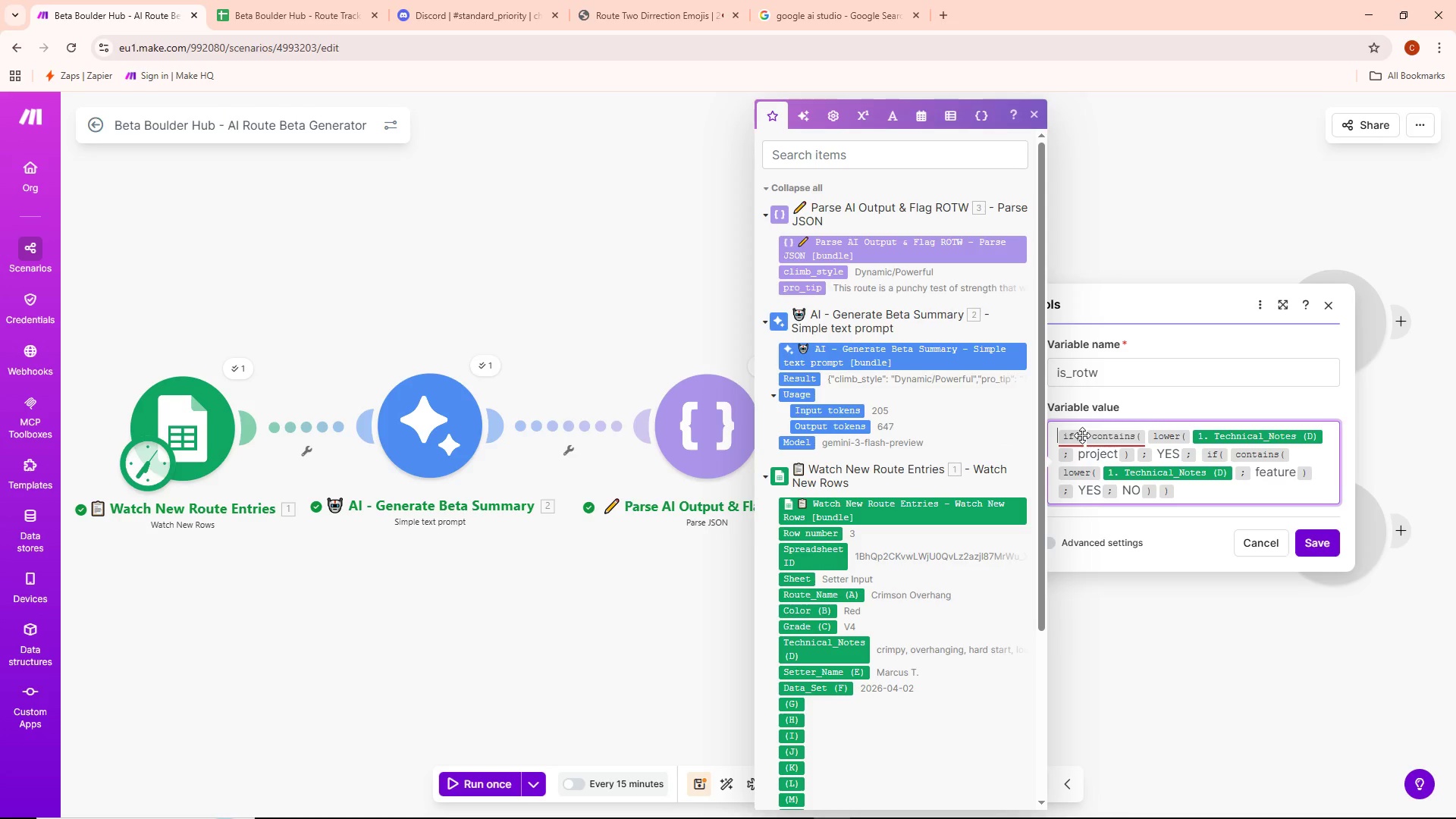 
key(ArrowLeft)
 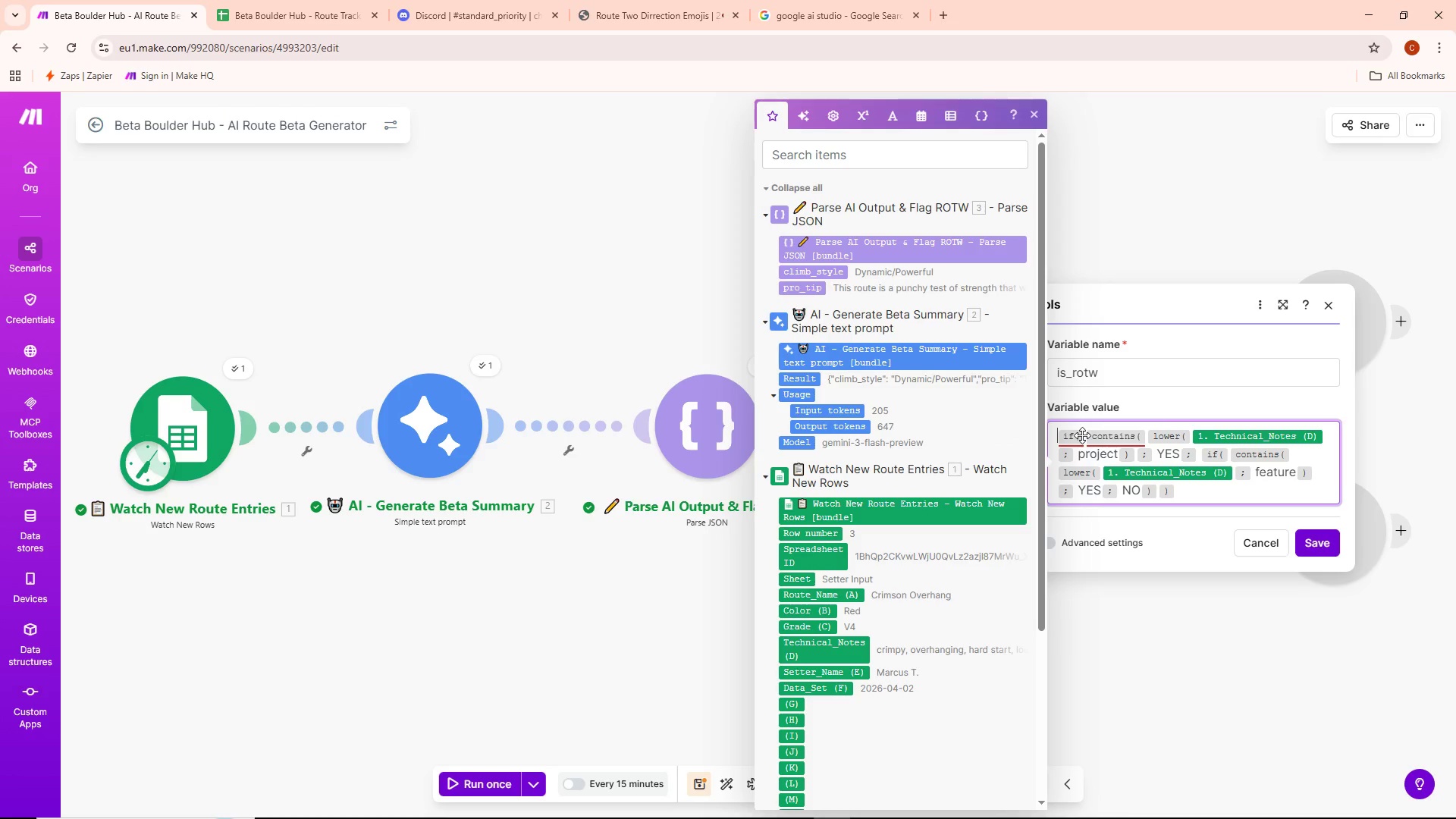 
key(ArrowLeft)
 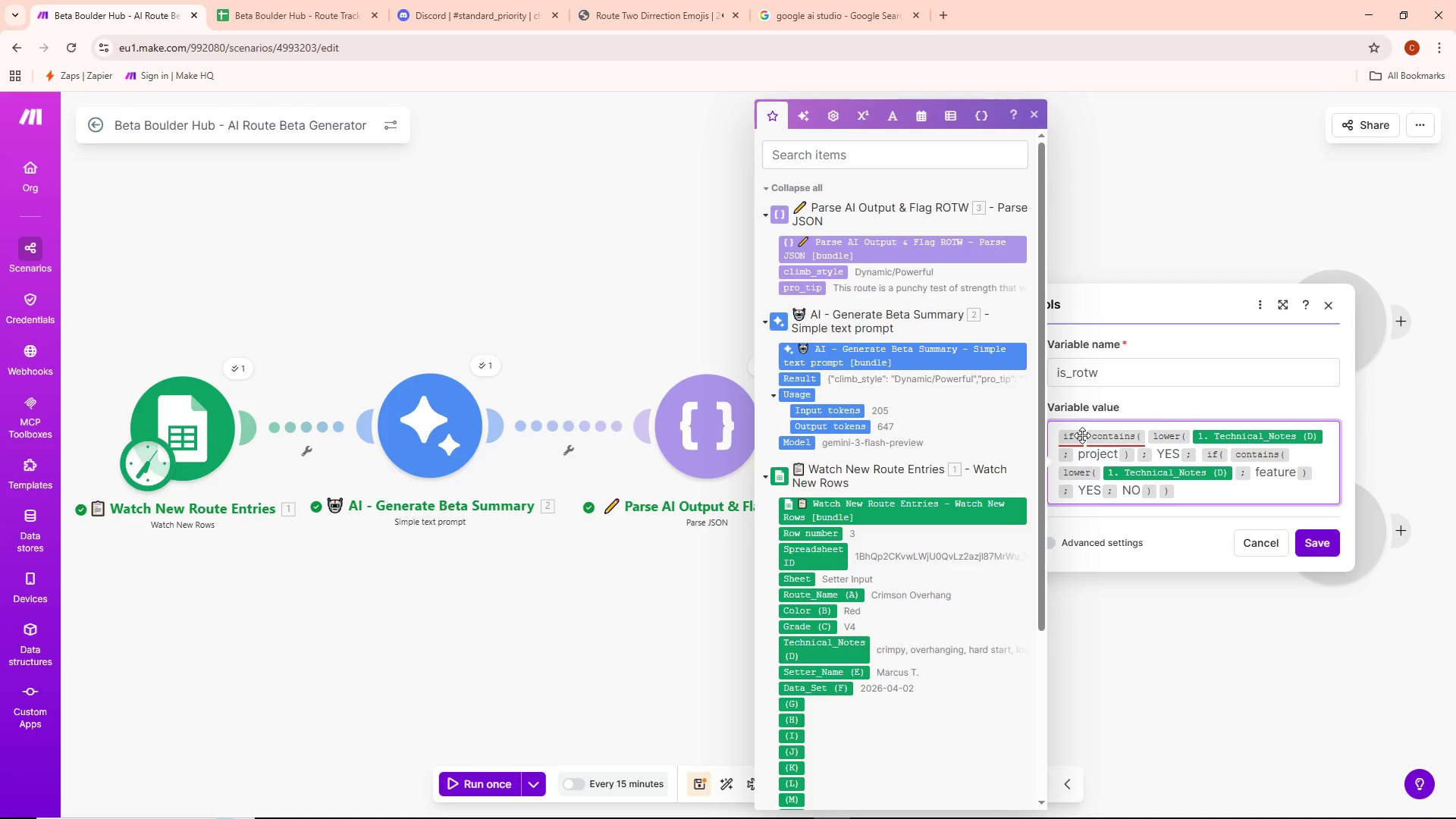 
key(Shift+BracketLeft)
 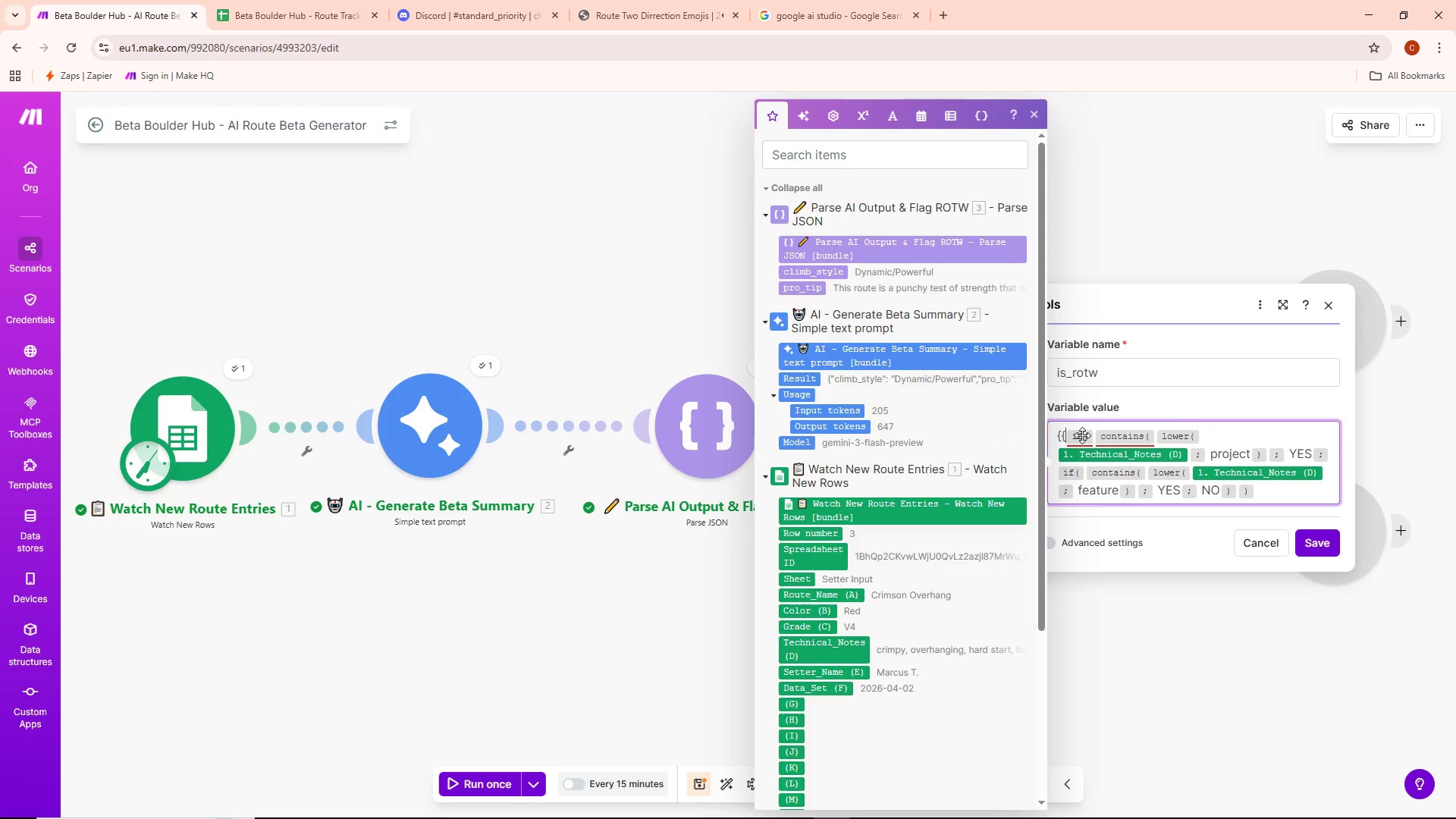 
key(Shift+BracketLeft)
 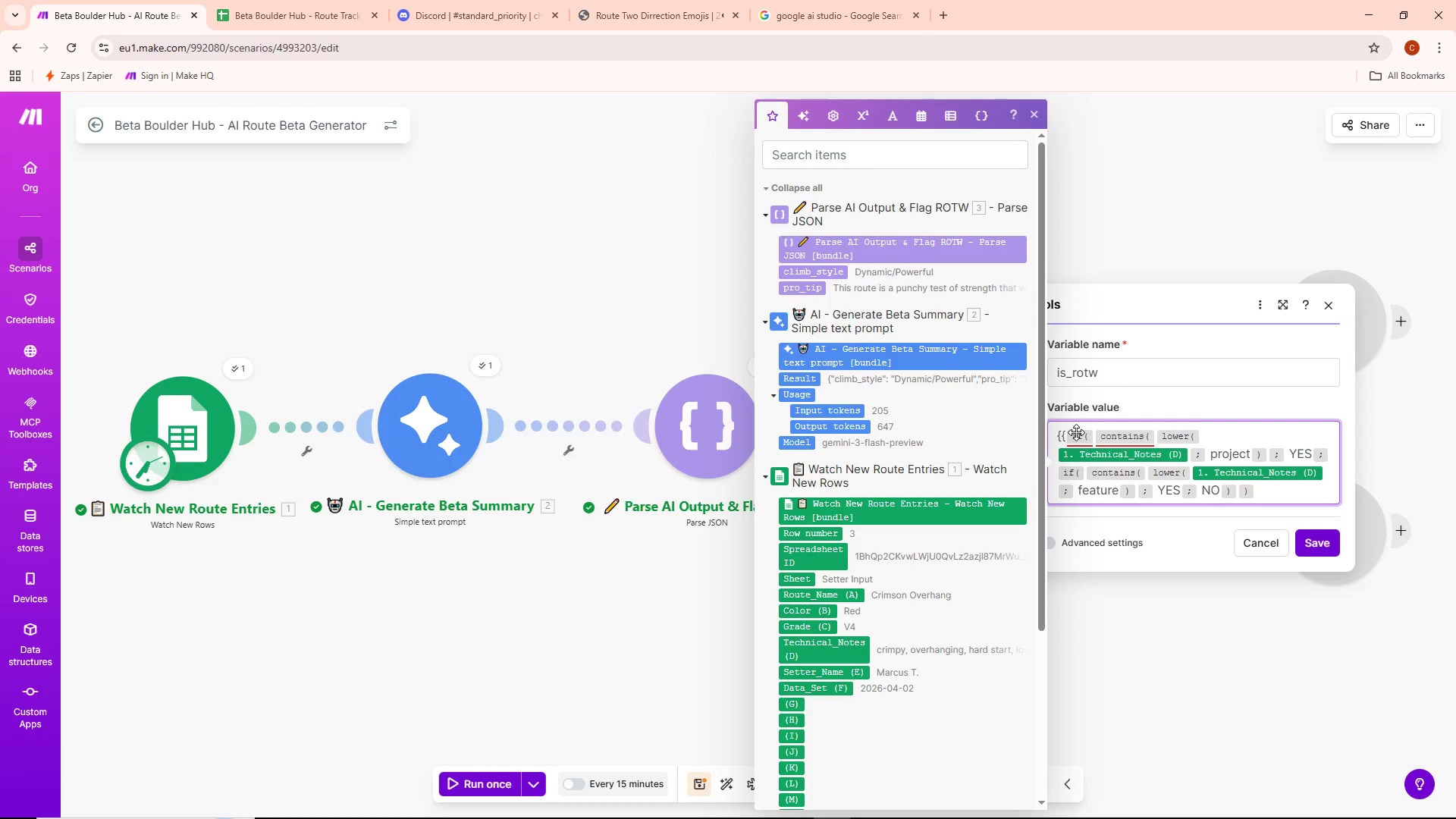 
wait(6.52)
 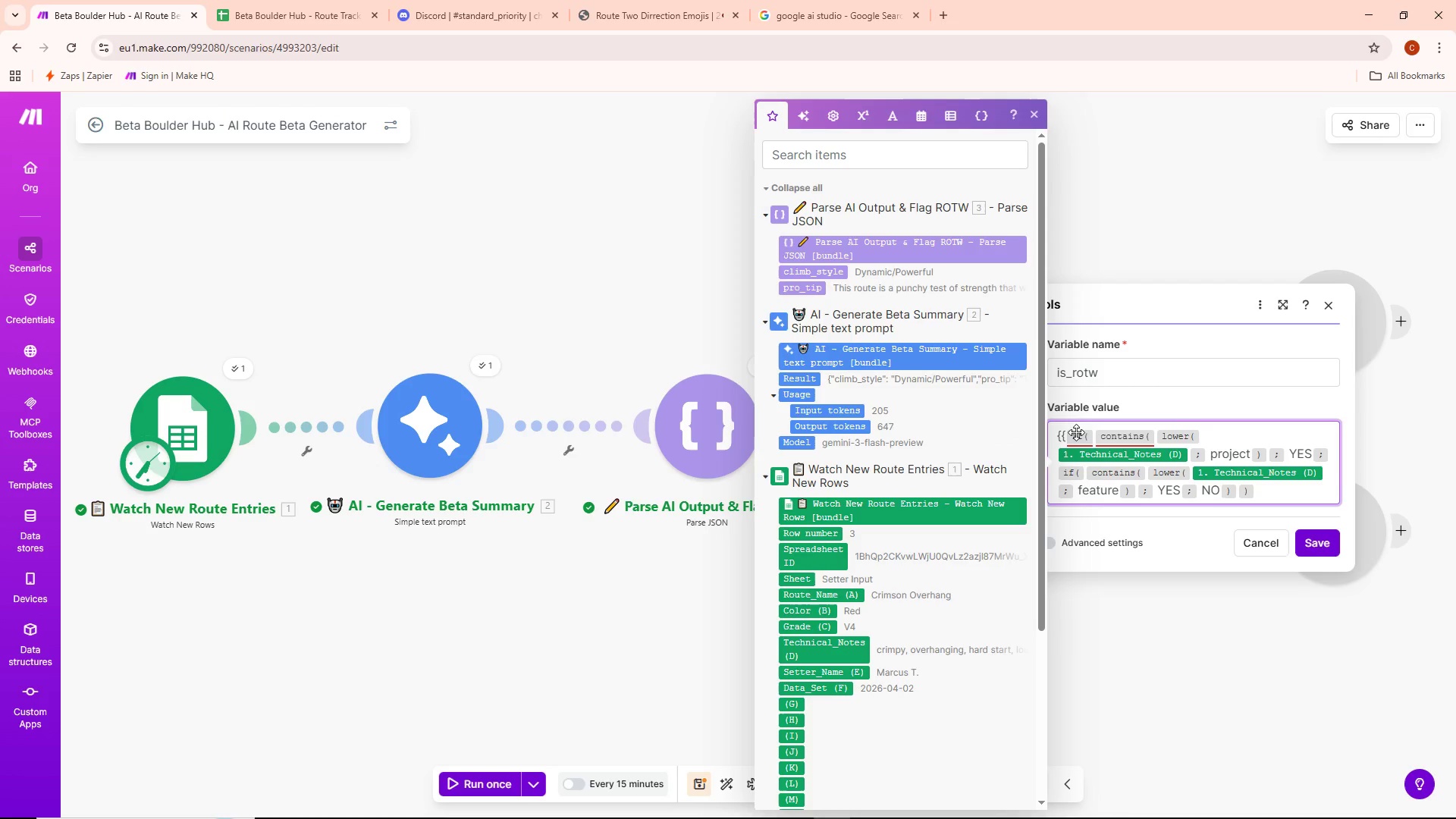 
mouse_move([1144, 459])
 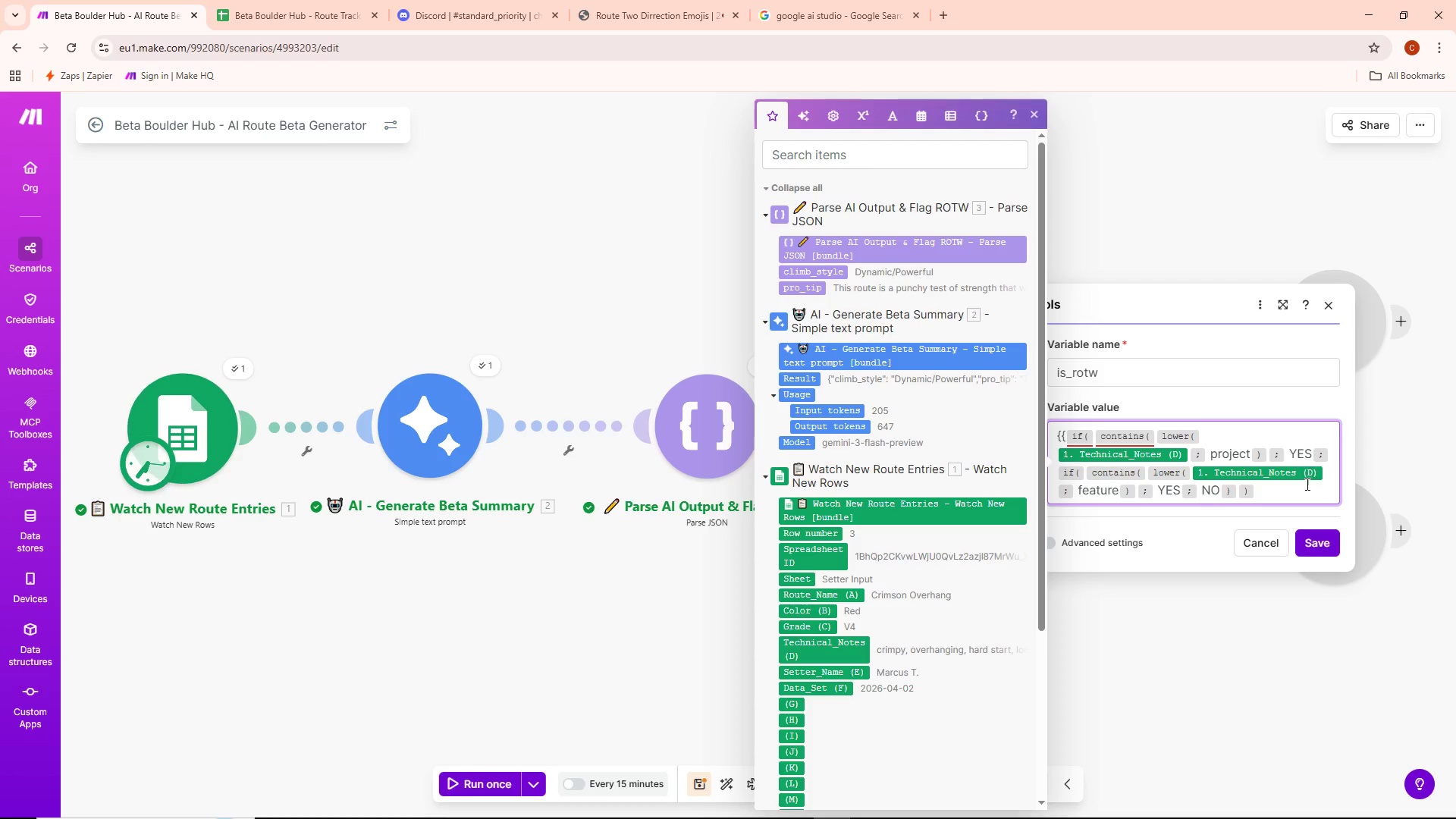 
mouse_move([1288, 462])
 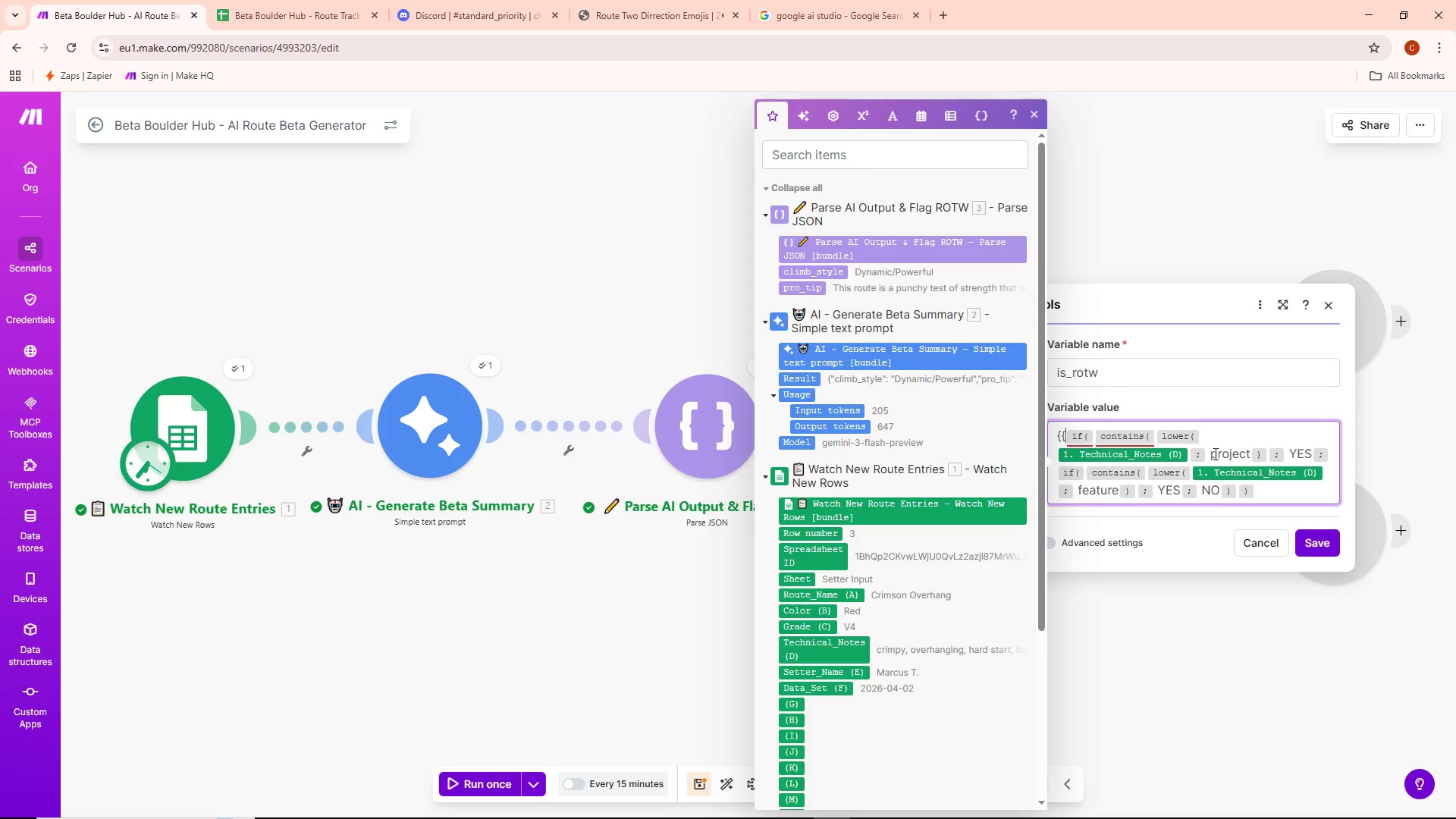 
left_click([1211, 452])
 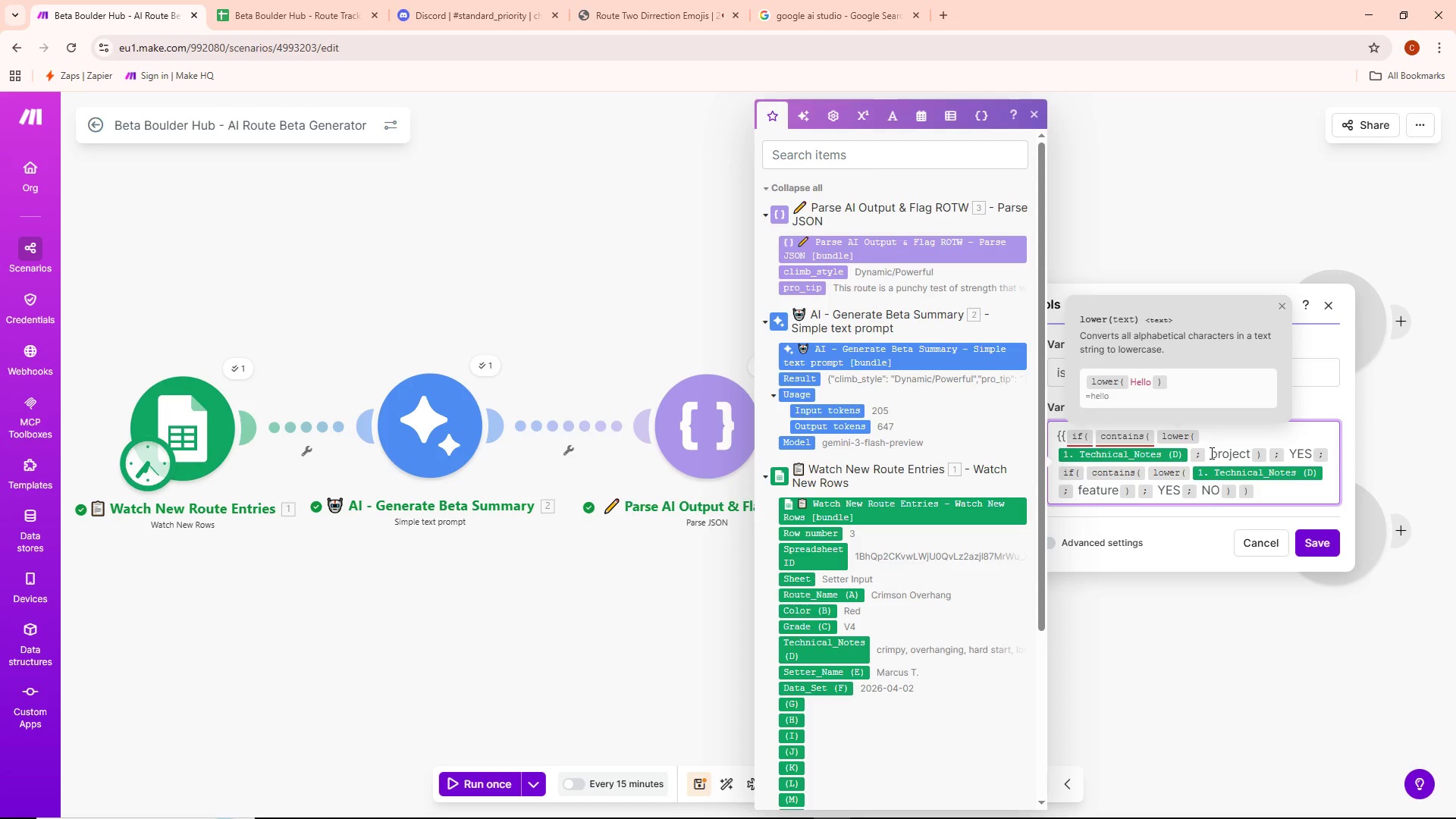 
key(Shift+Quote)
 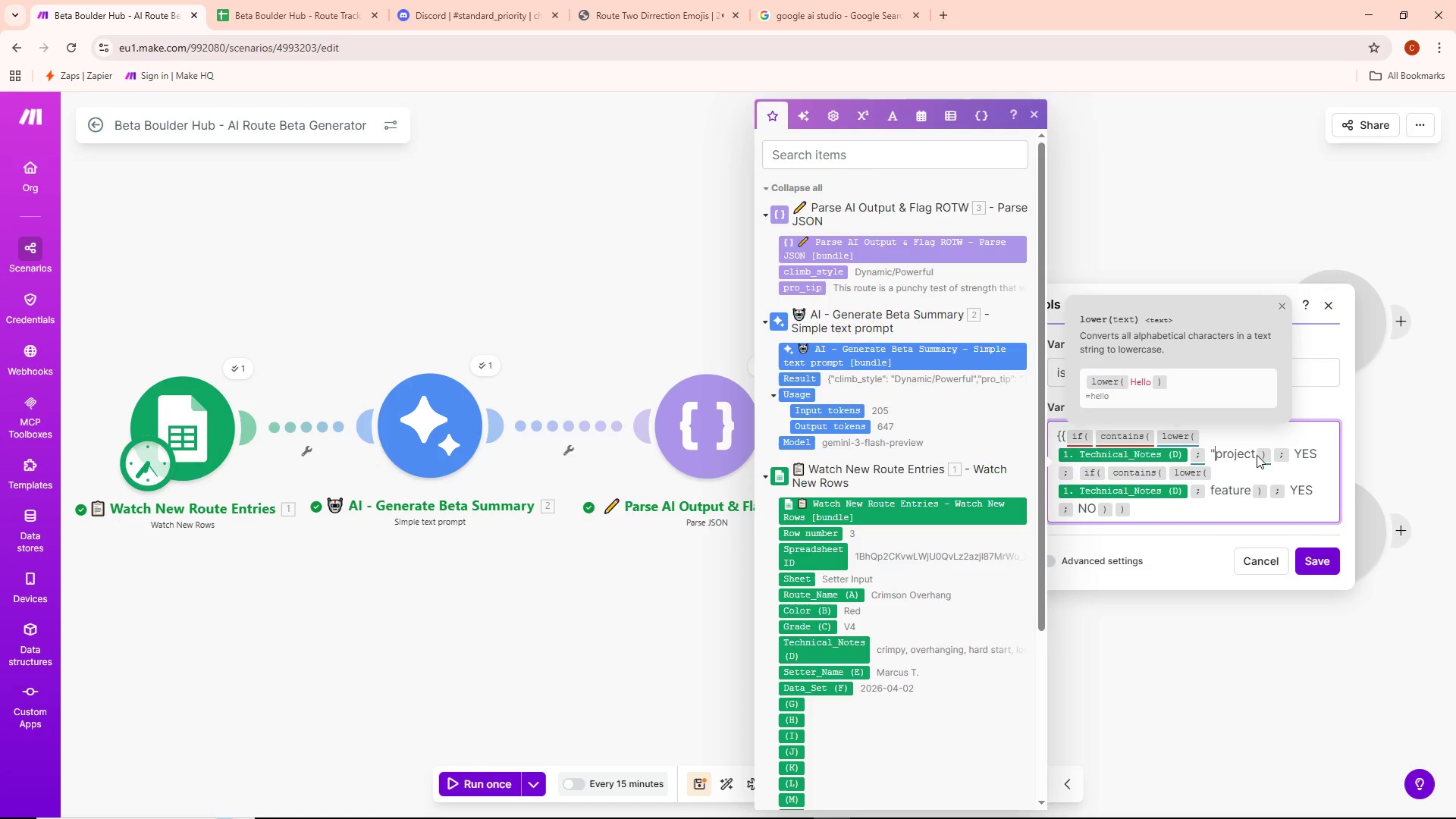 
left_click([1254, 454])
 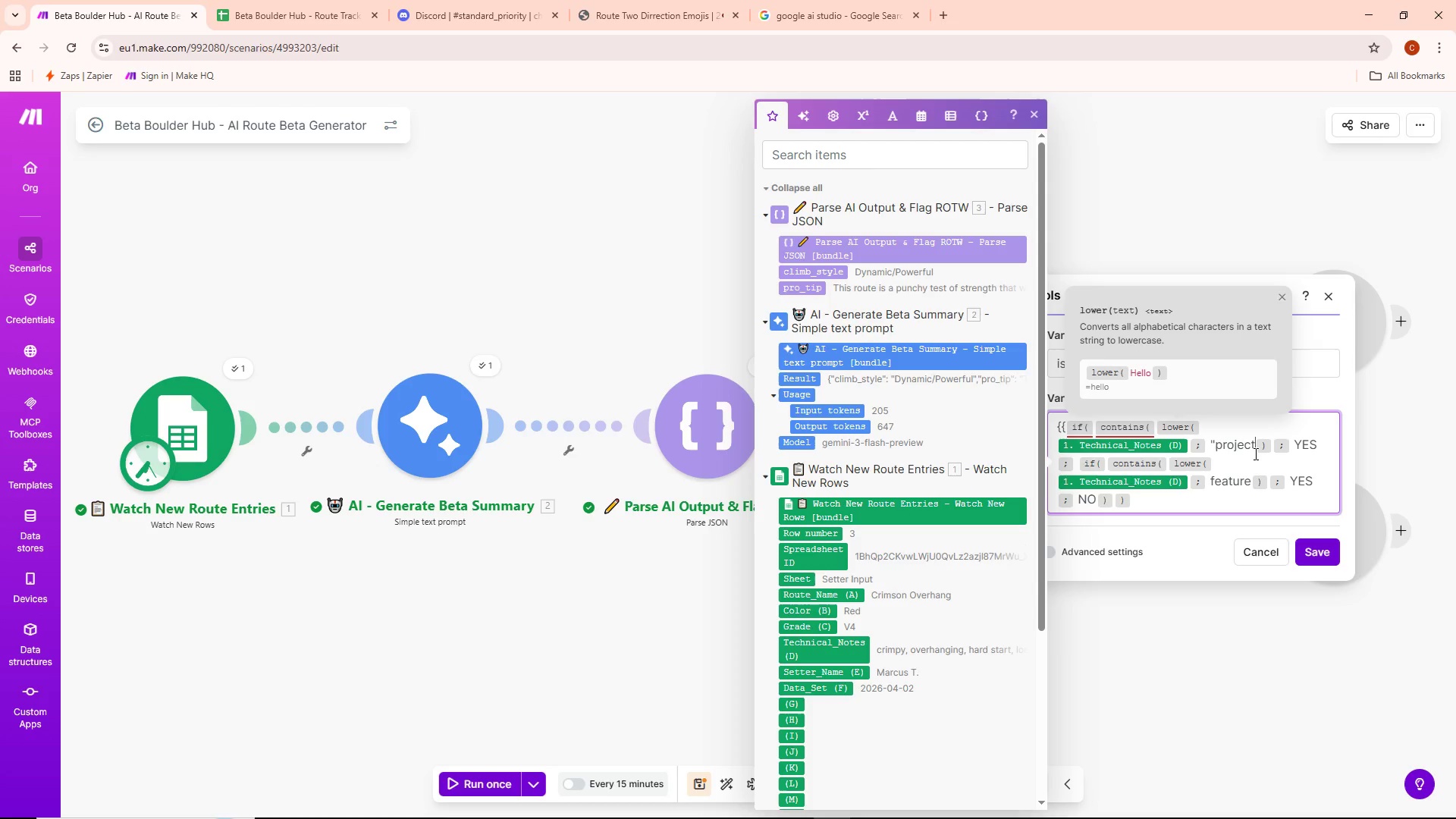 
key(Shift+ShiftLeft)
 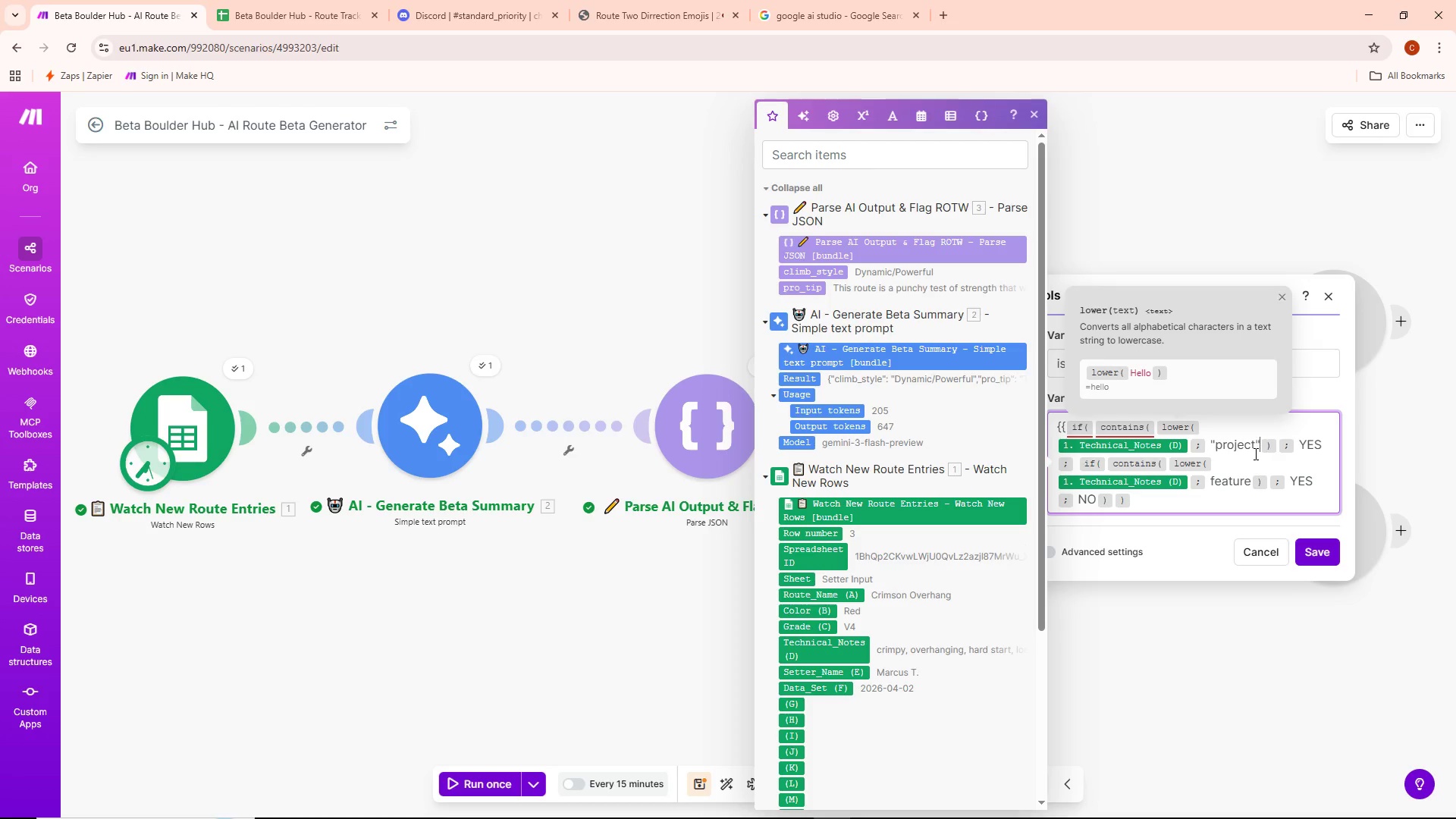 
key(Shift+Quote)
 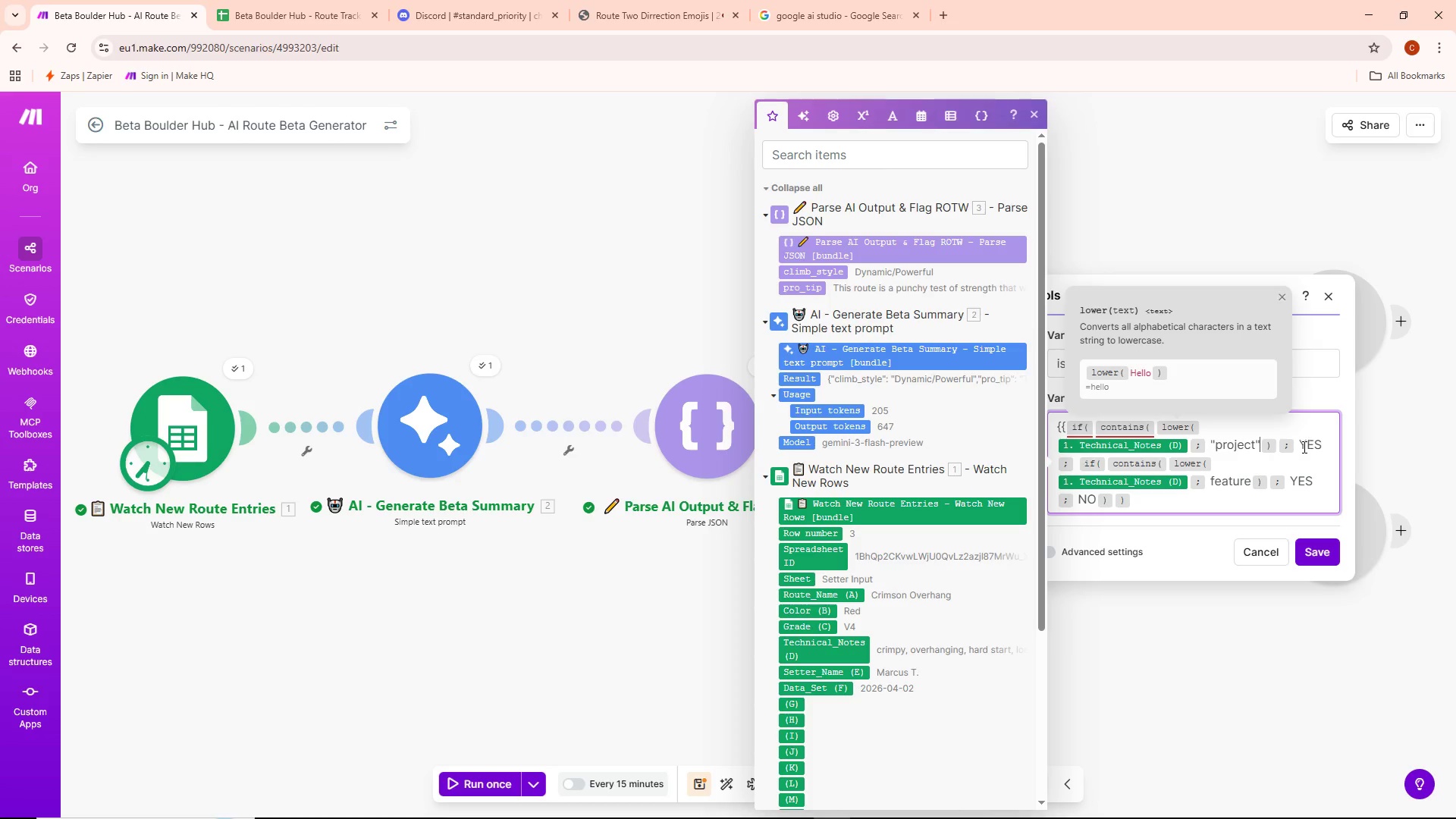 
wait(5.95)
 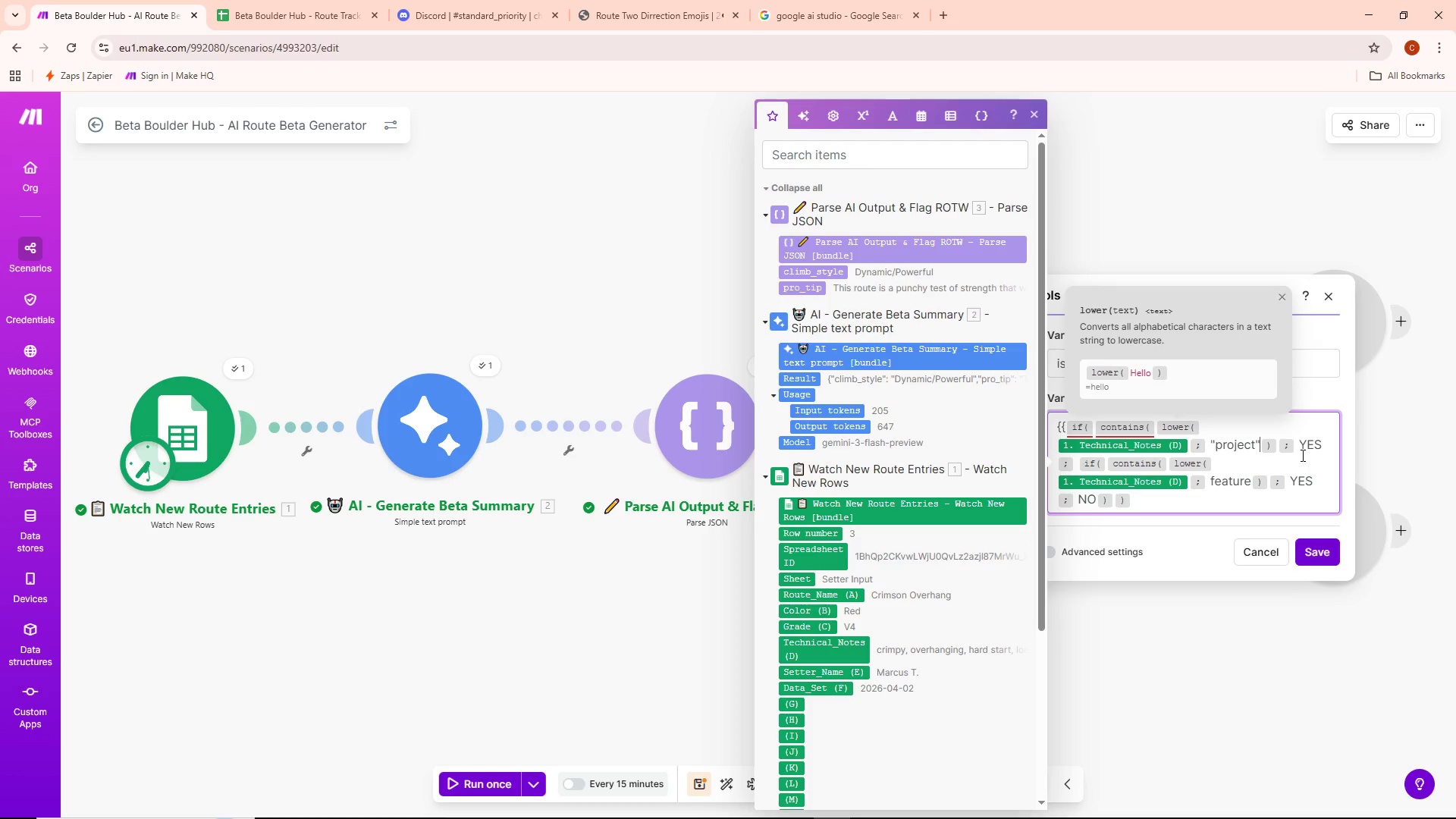 
key(Shift+Quote)
 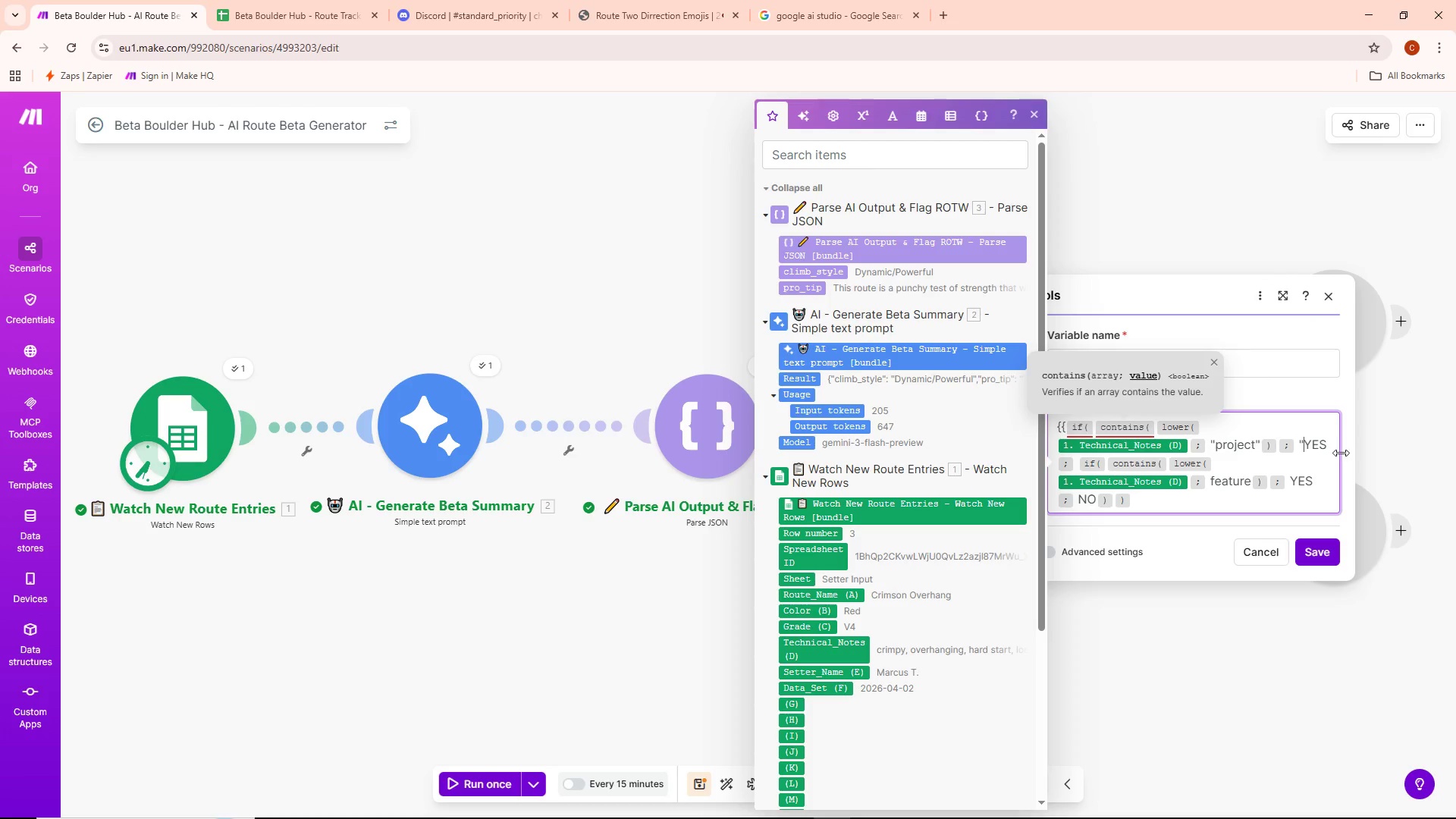 
left_click([1329, 447])
 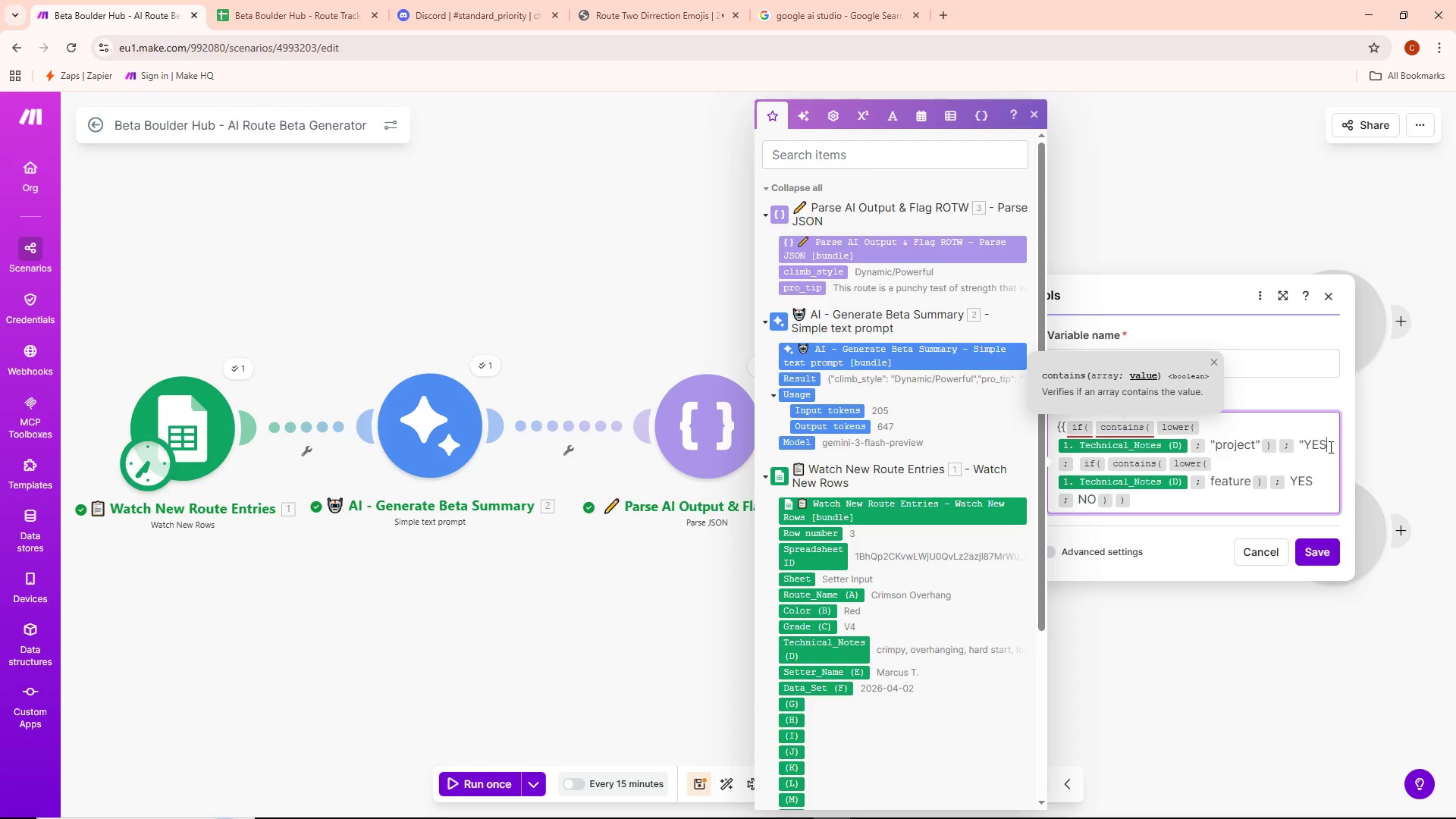 
key(Shift+ShiftLeft)
 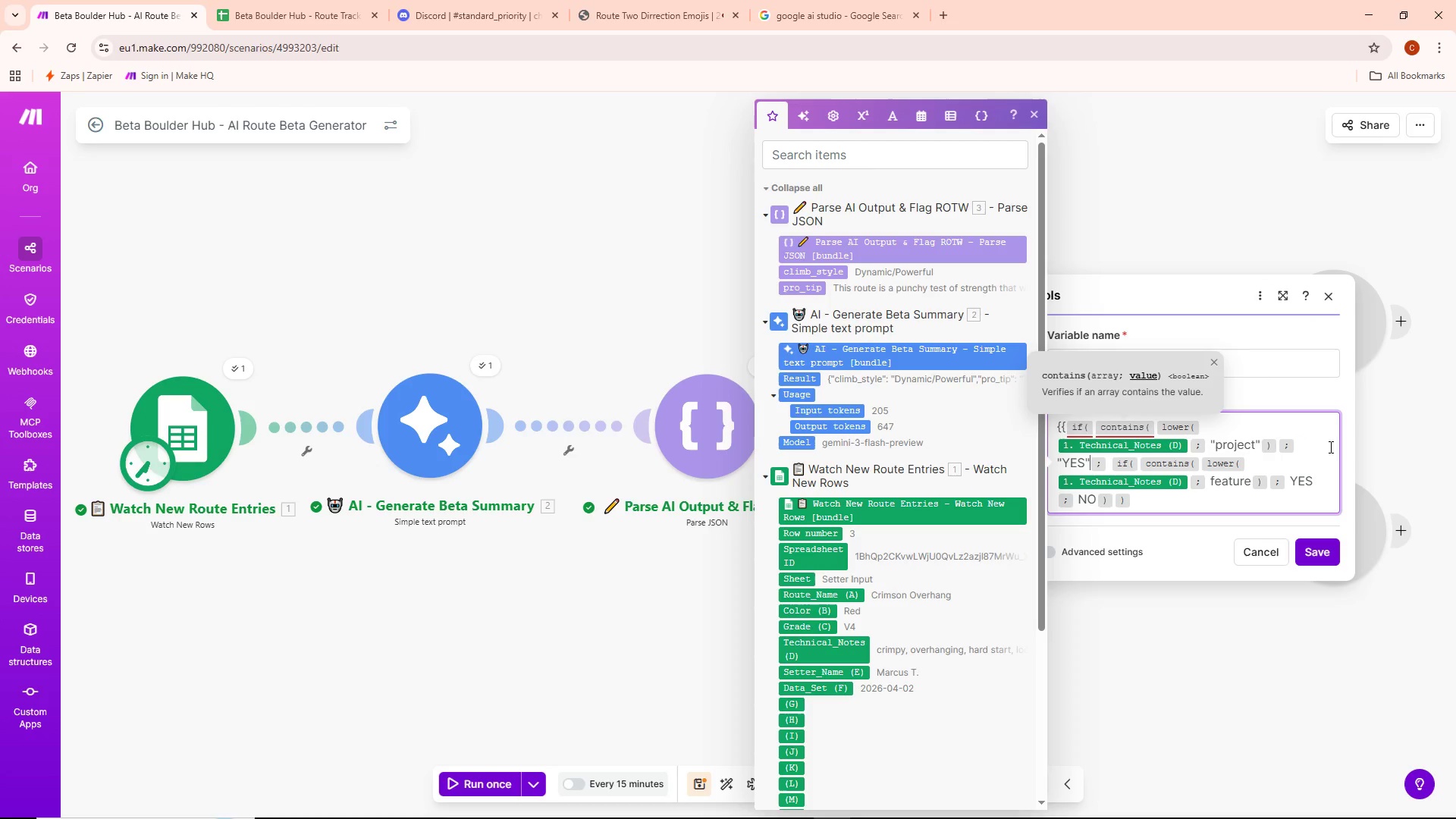 
key(Shift+Quote)
 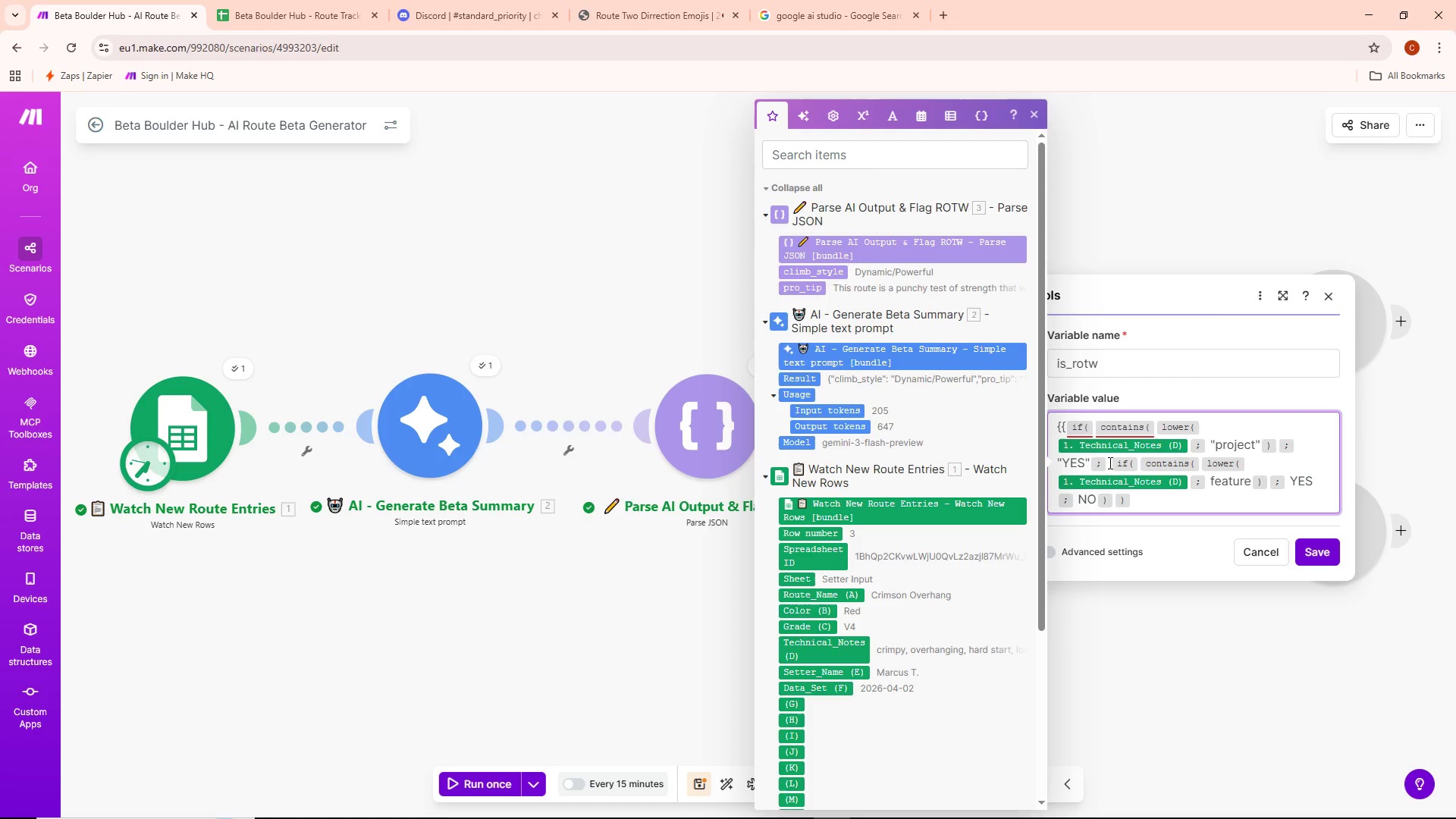 
wait(15.34)
 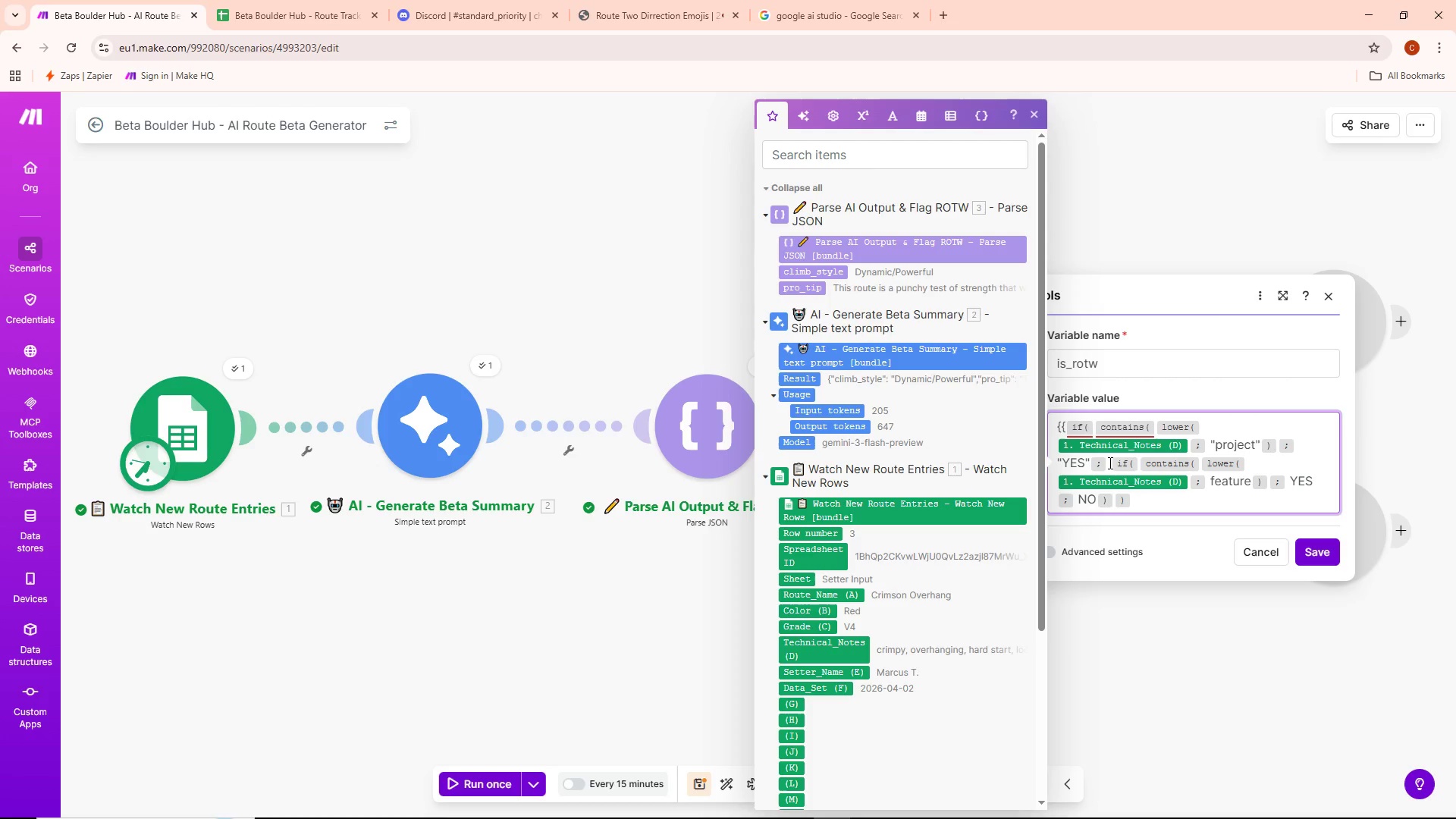 
left_click([1210, 480])
 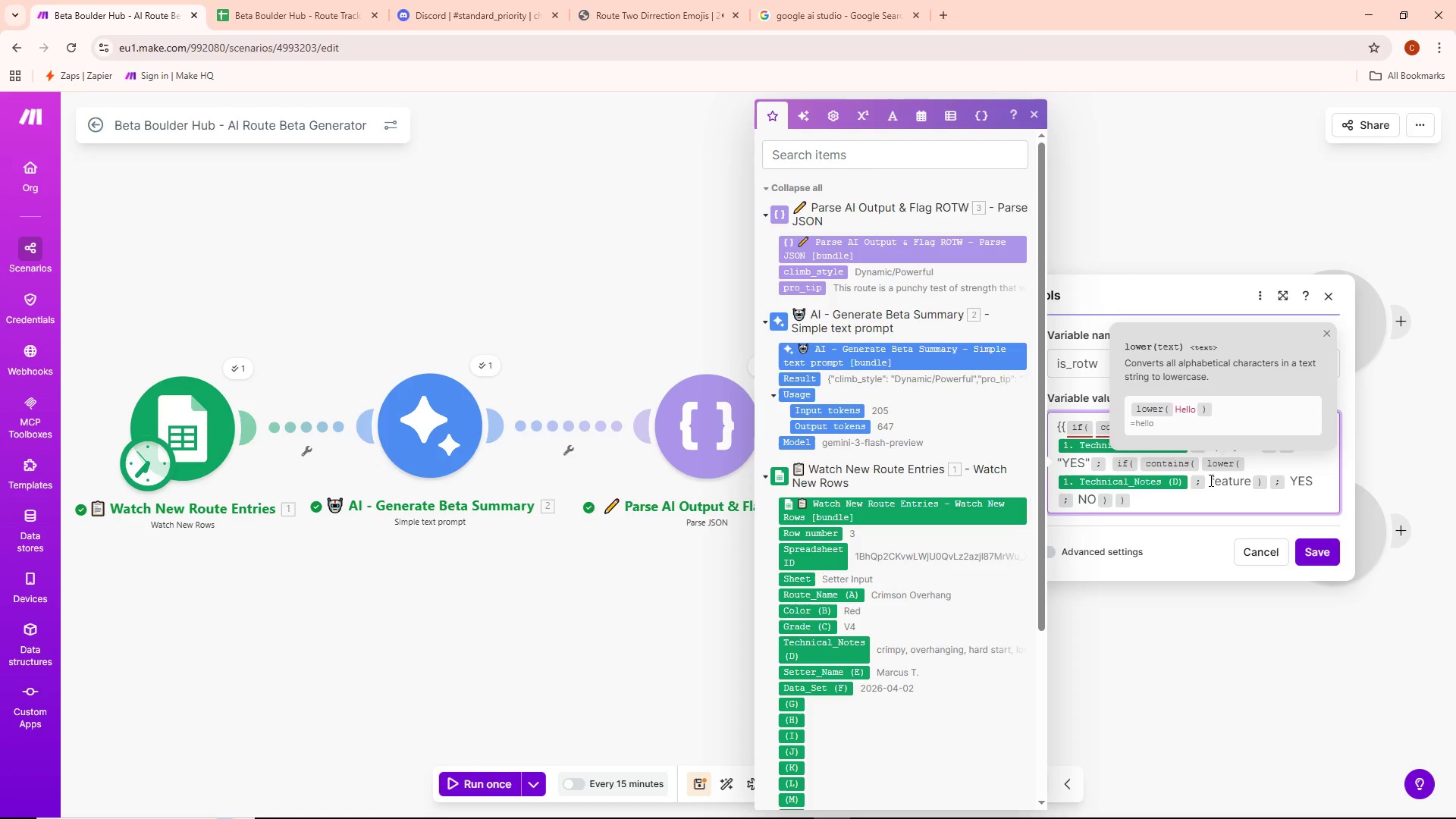 
key(Shift+ShiftLeft)
 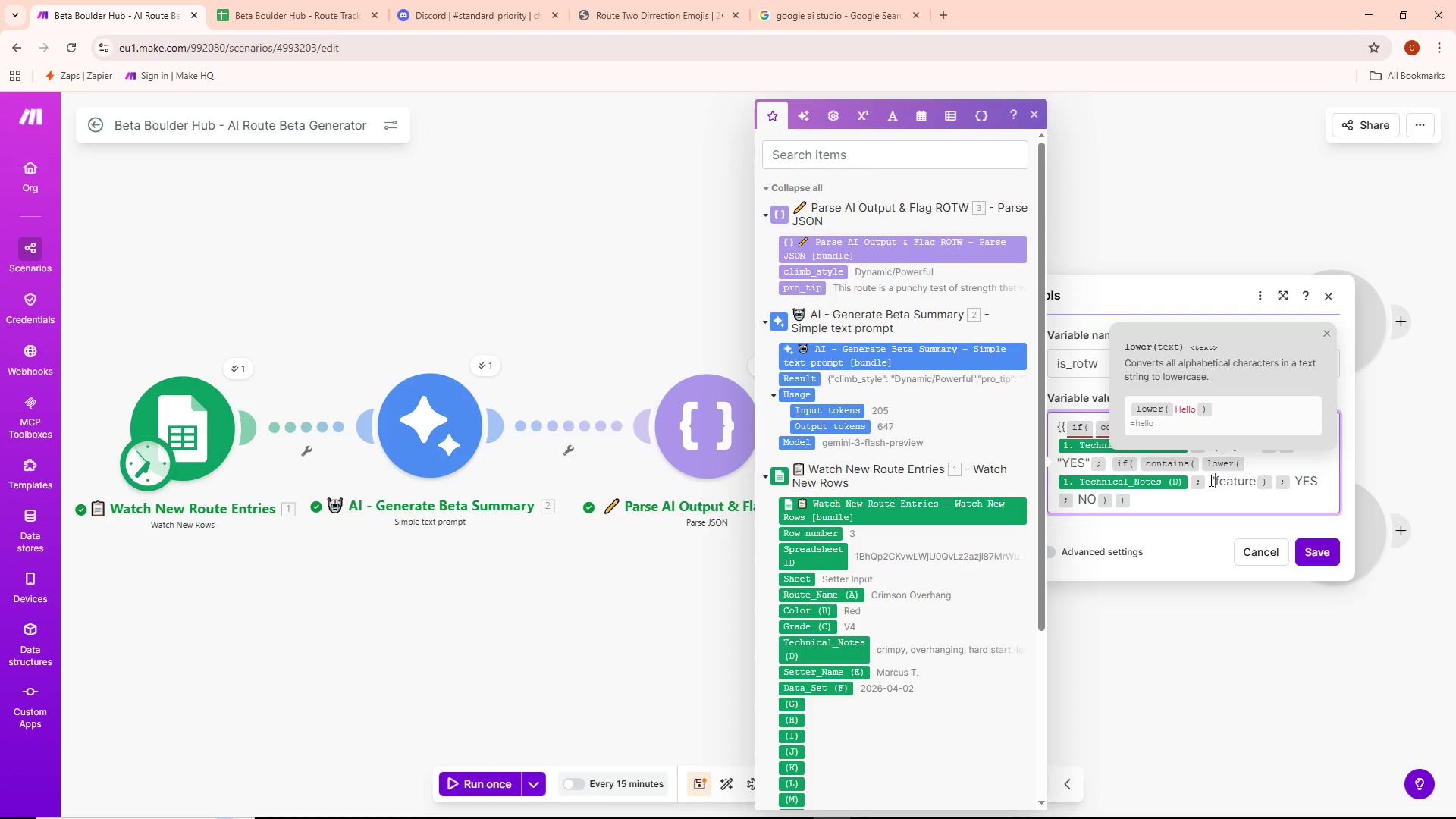 
key(Shift+Quote)
 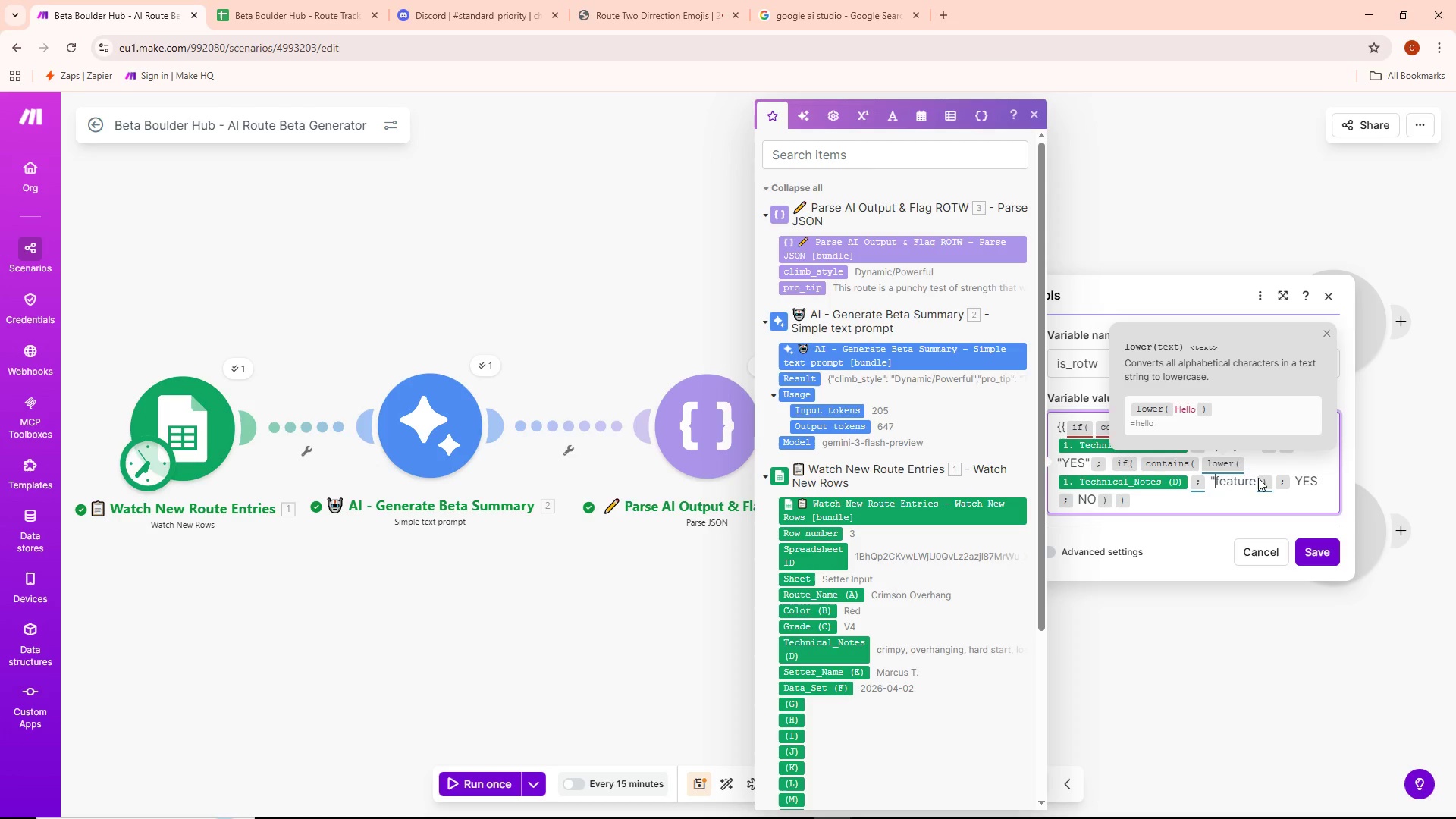 
left_click([1255, 477])
 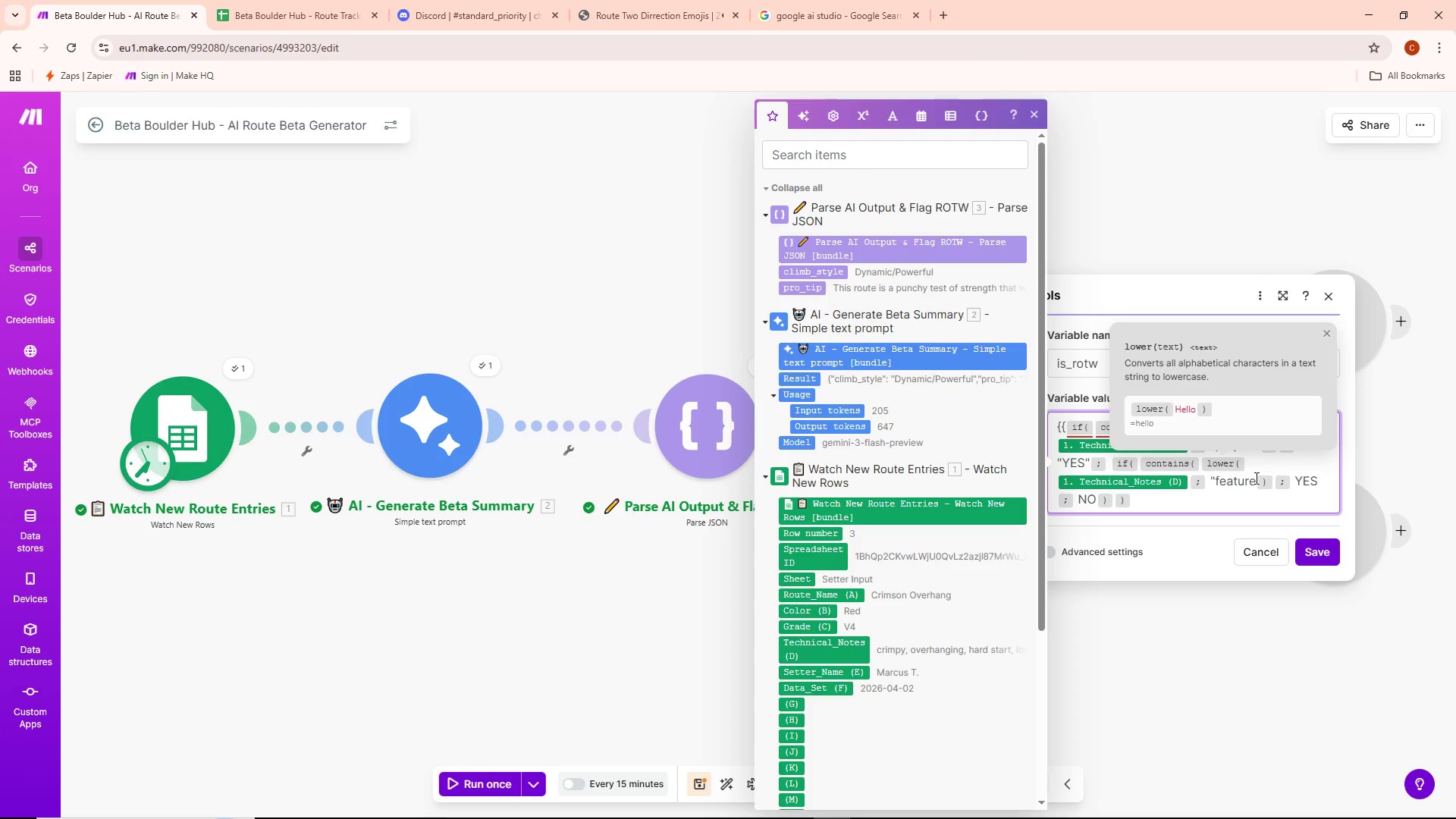 
key(Shift+ShiftLeft)
 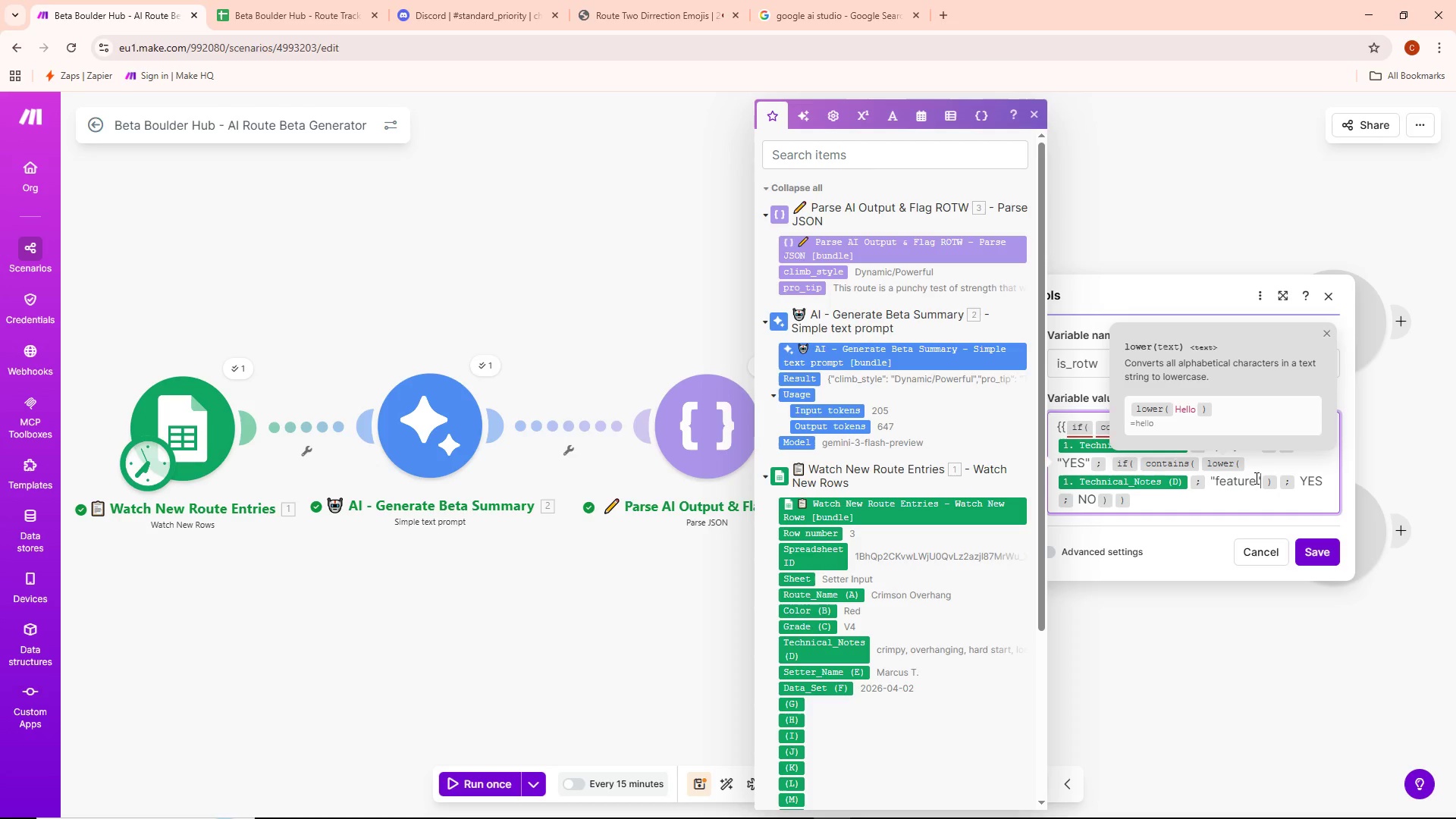 
key(Shift+Quote)
 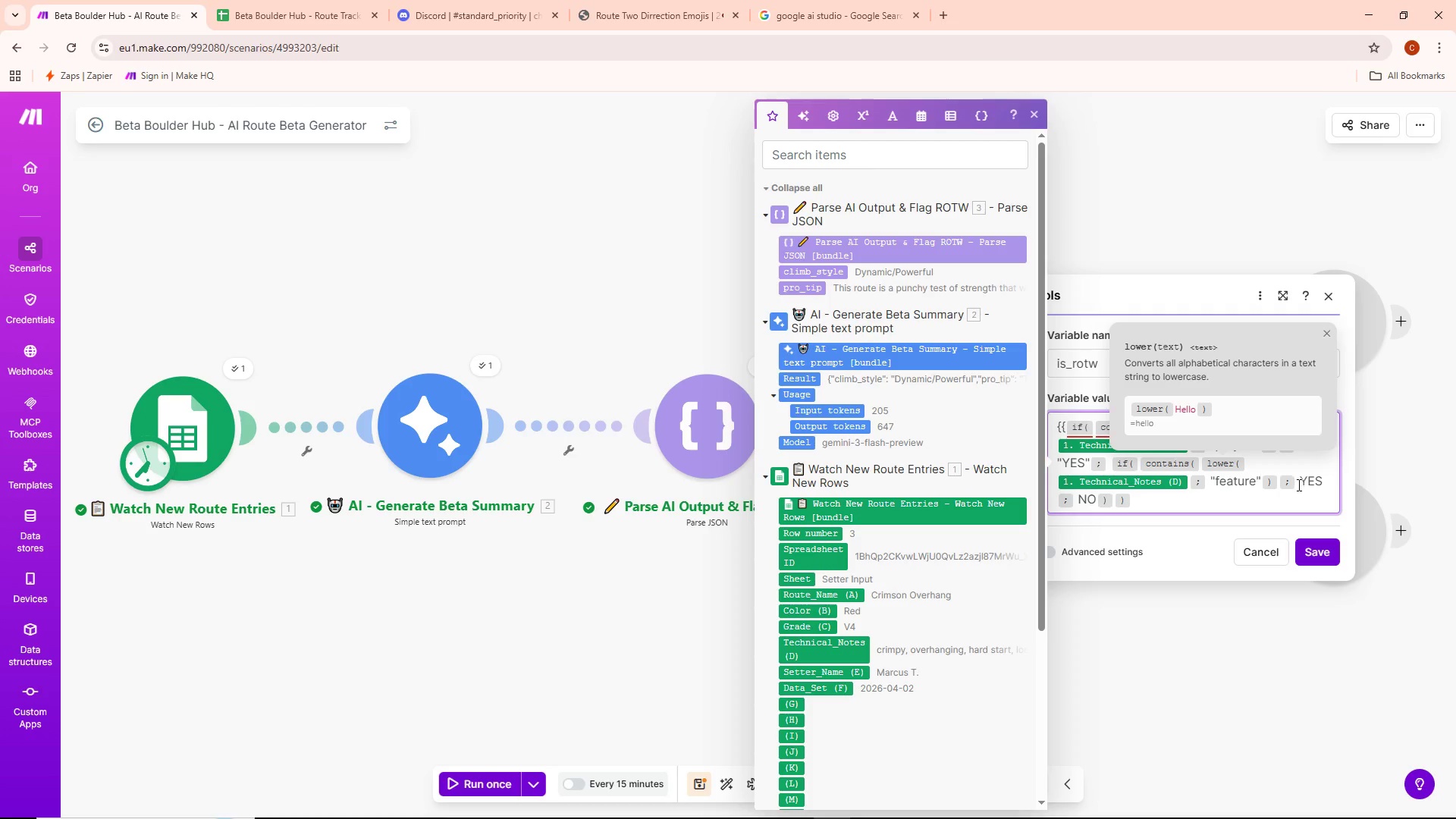 
left_click([1301, 479])
 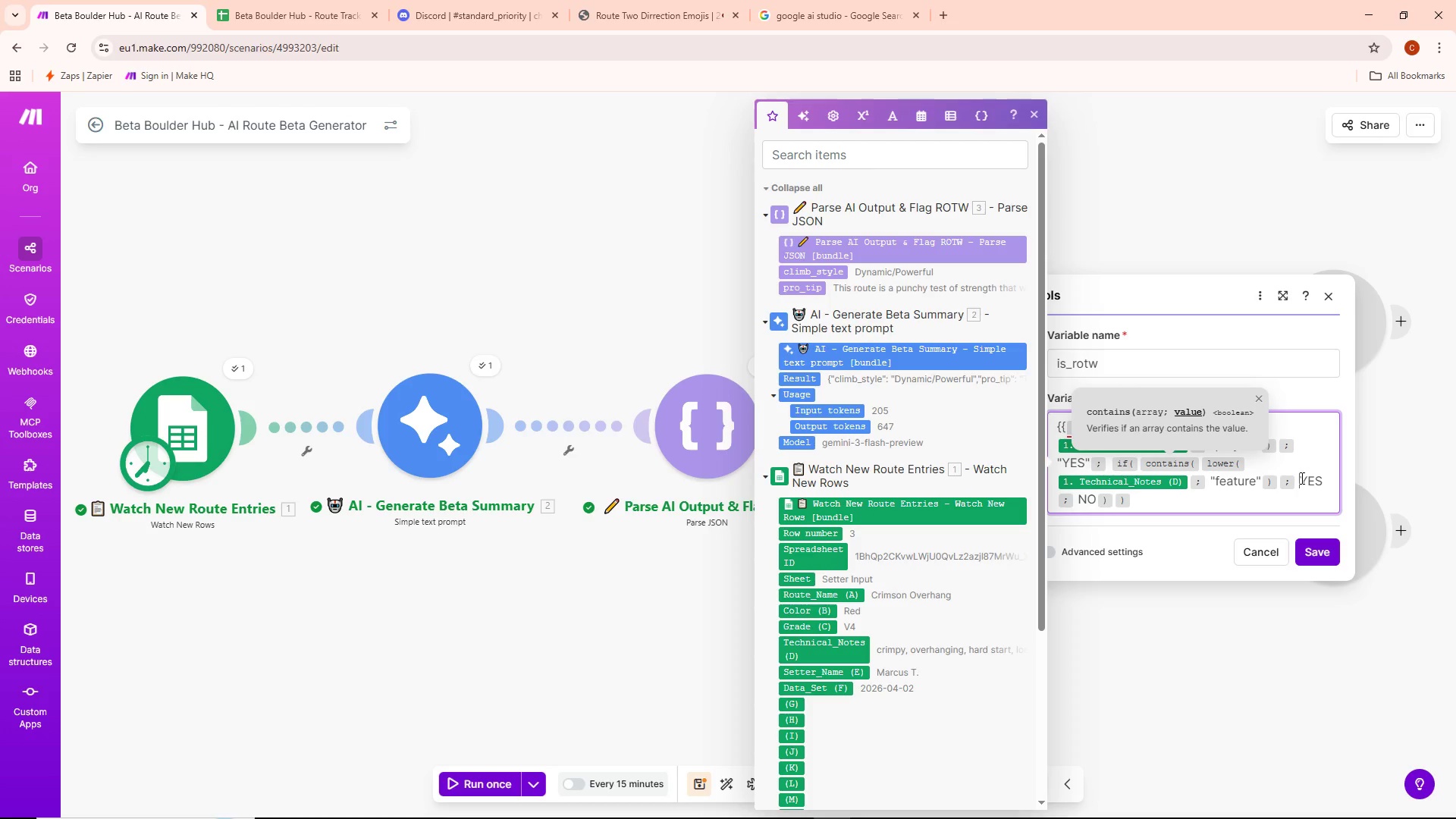 
key(Shift+ShiftLeft)
 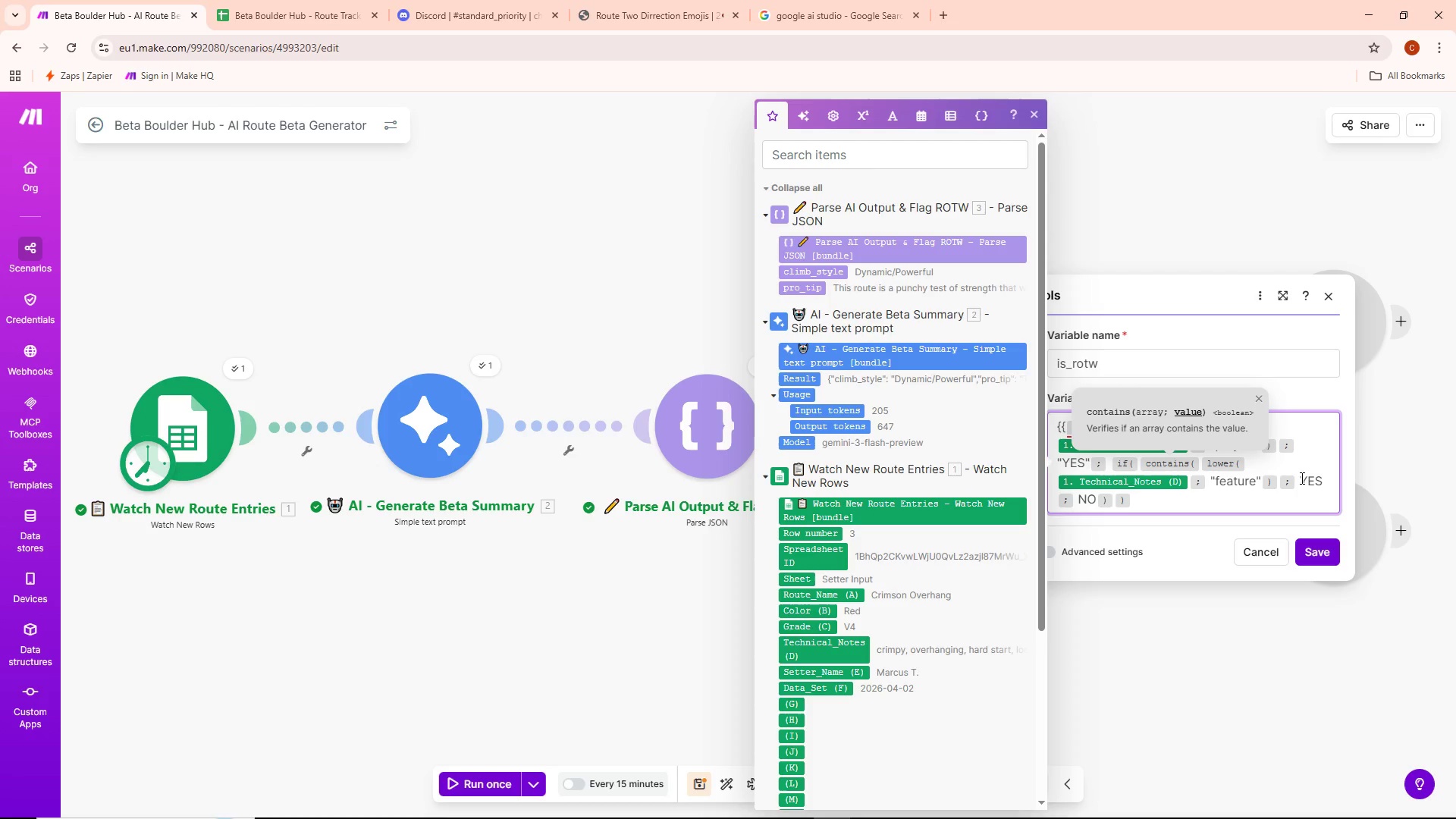 
key(Shift+Quote)
 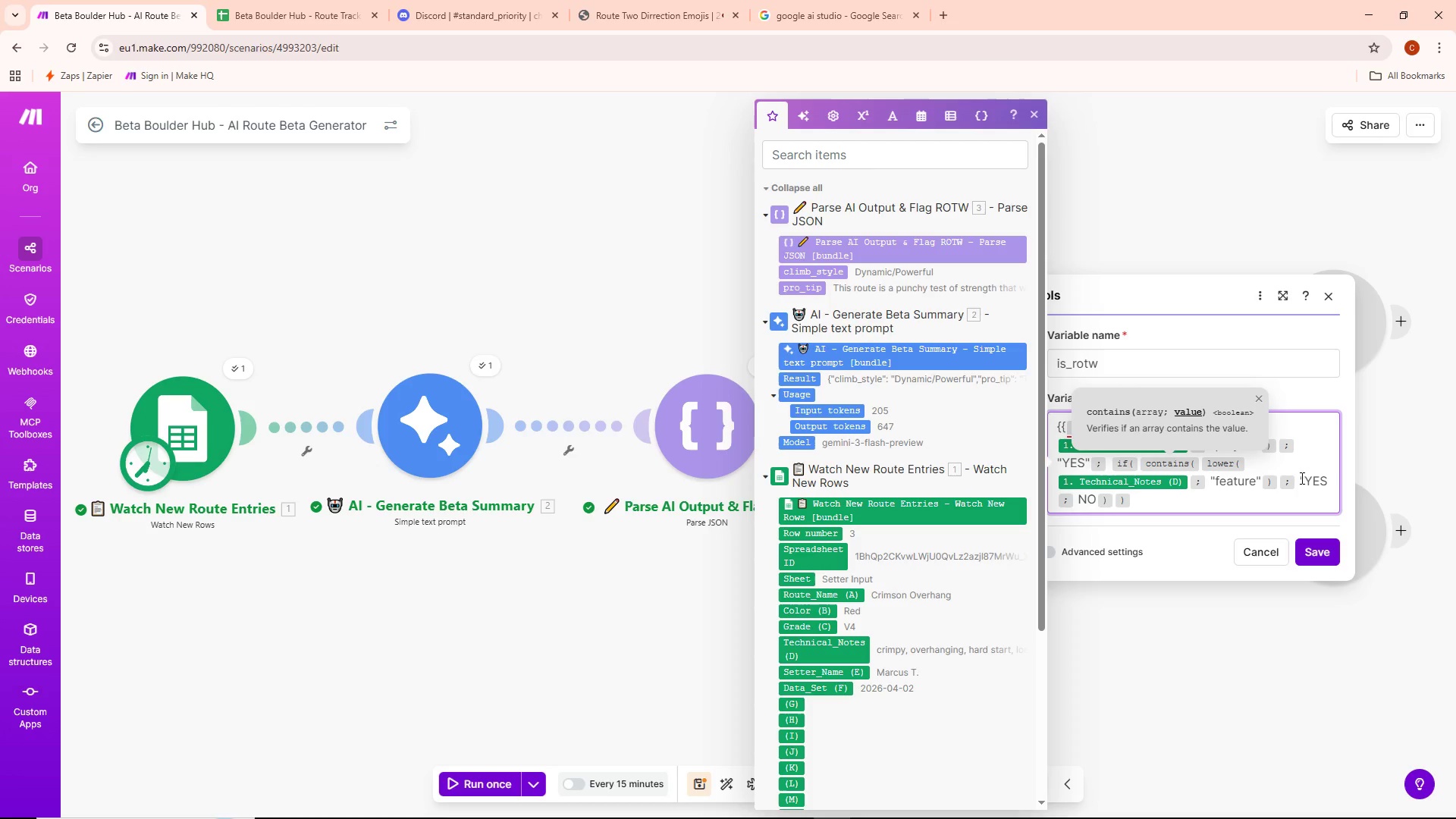 
key(ArrowRight)
 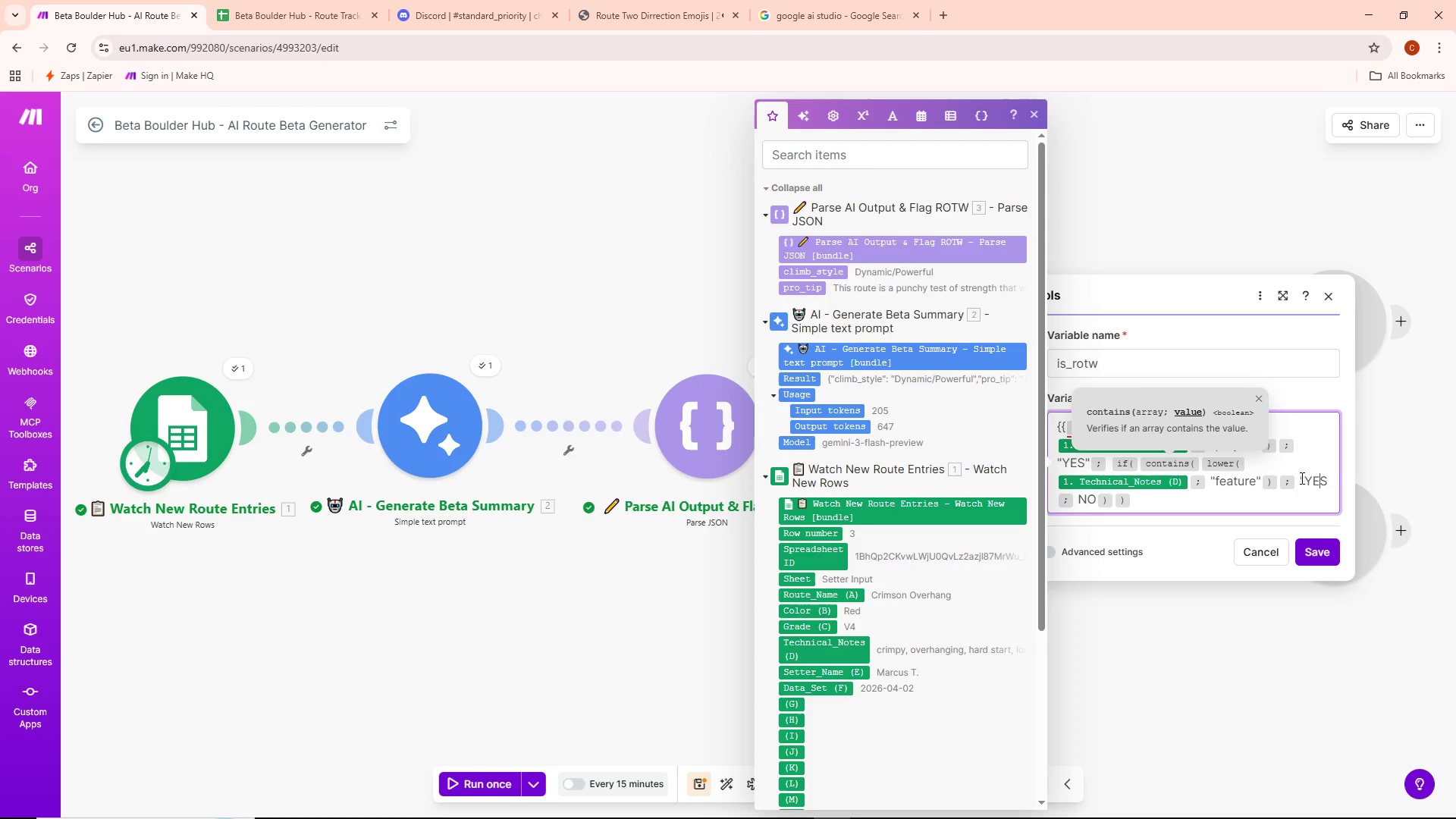 
key(ArrowRight)
 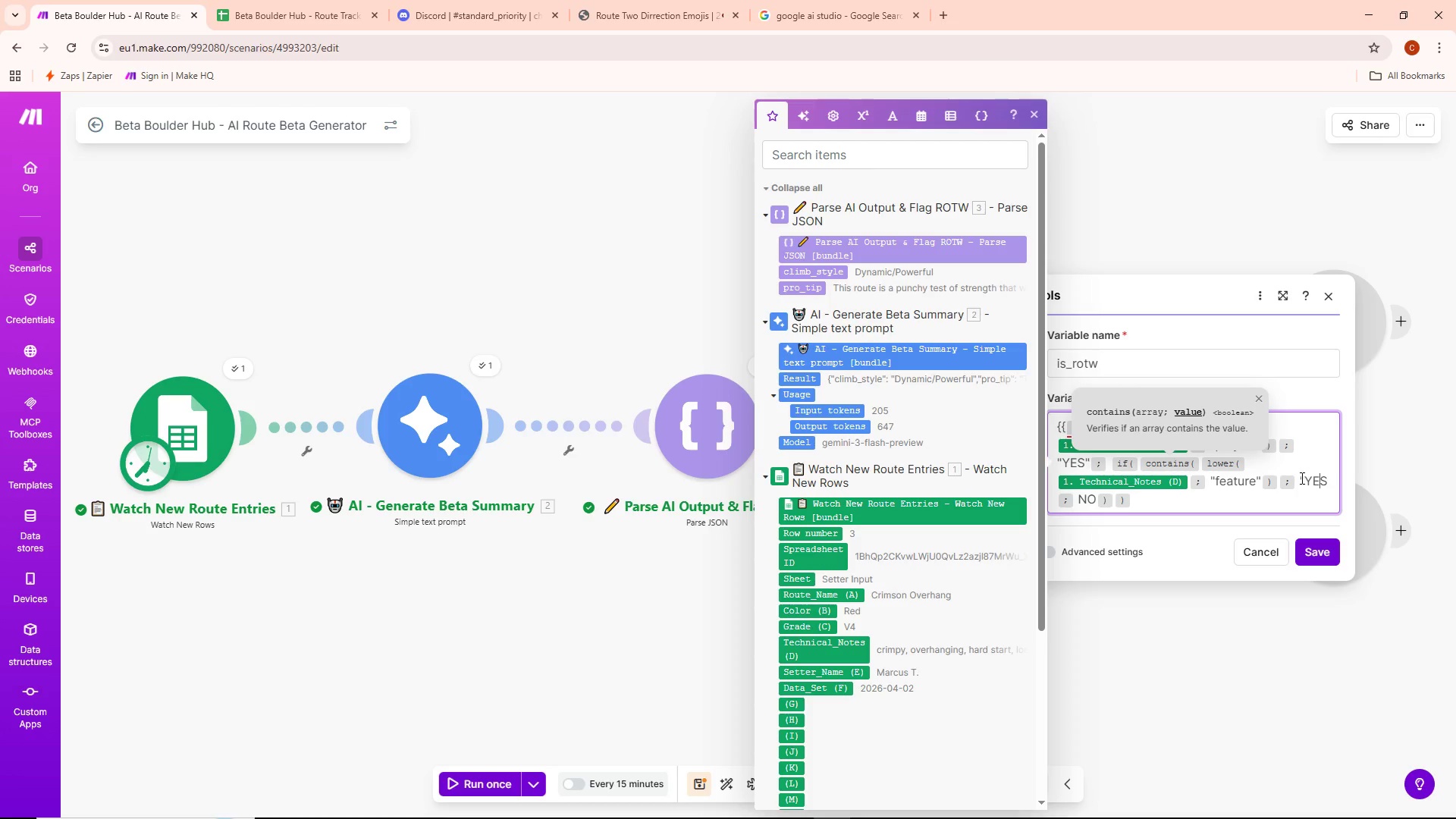 
key(ArrowRight)
 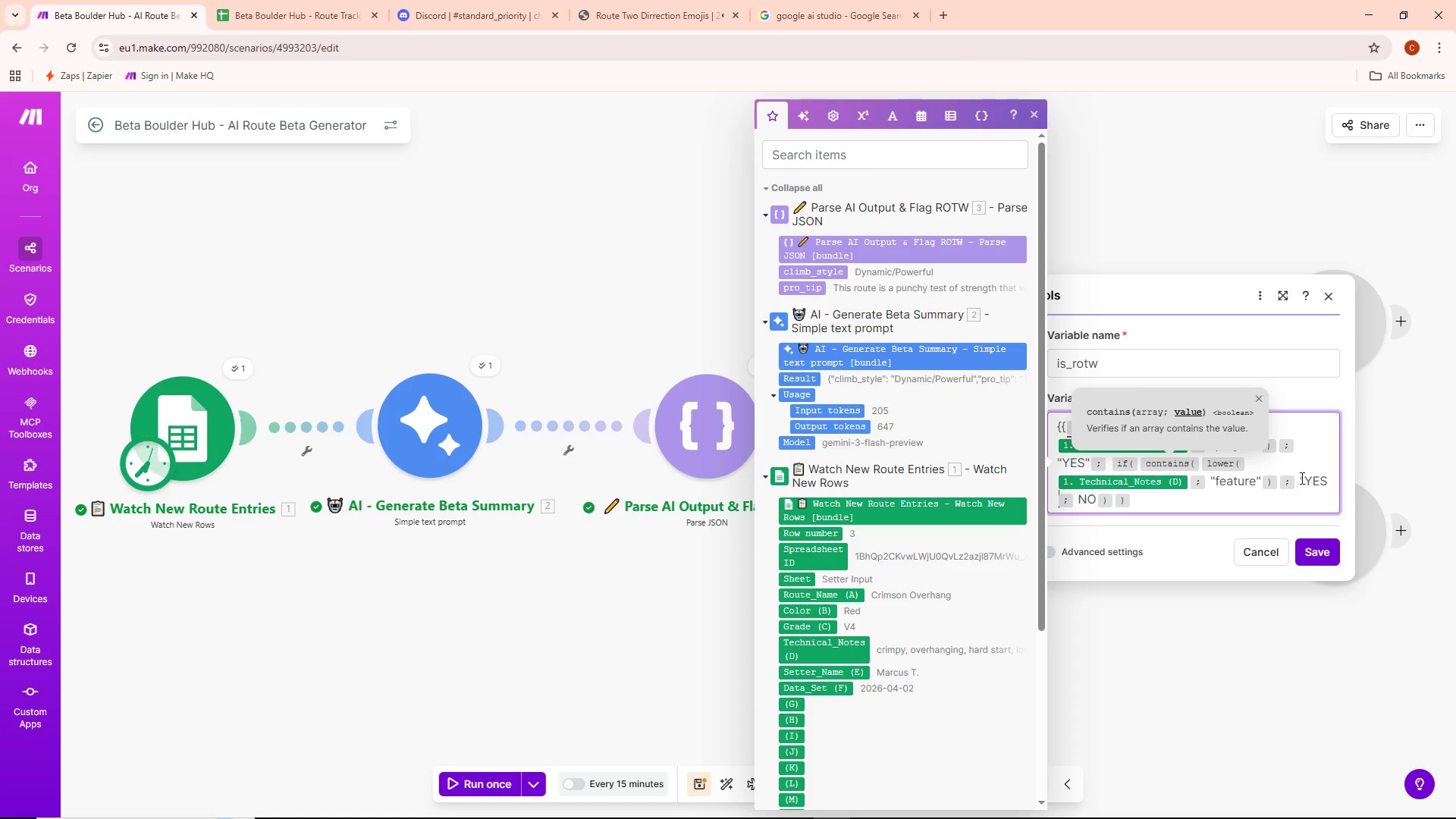 
key(ArrowRight)
 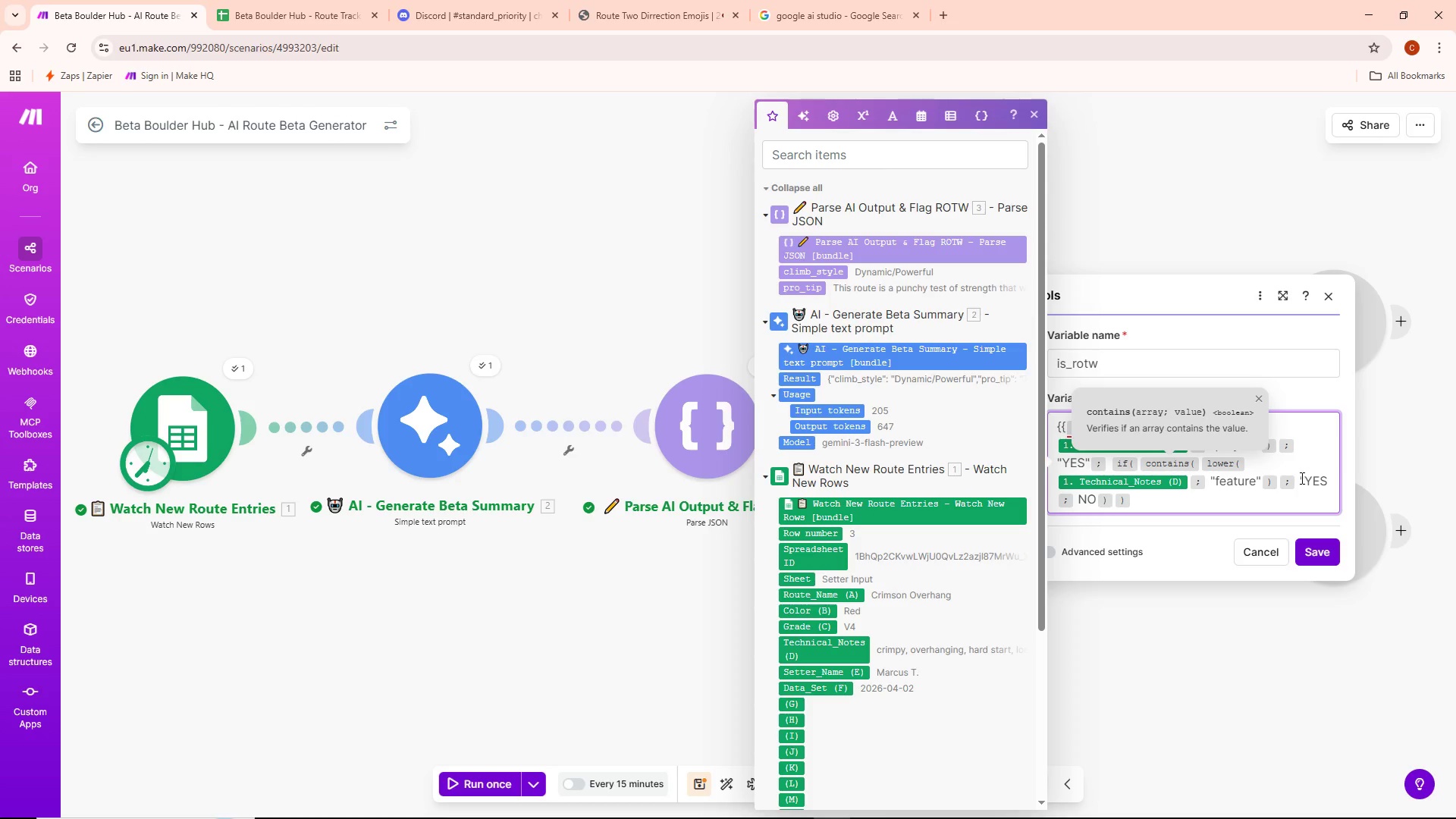 
key(ArrowLeft)
 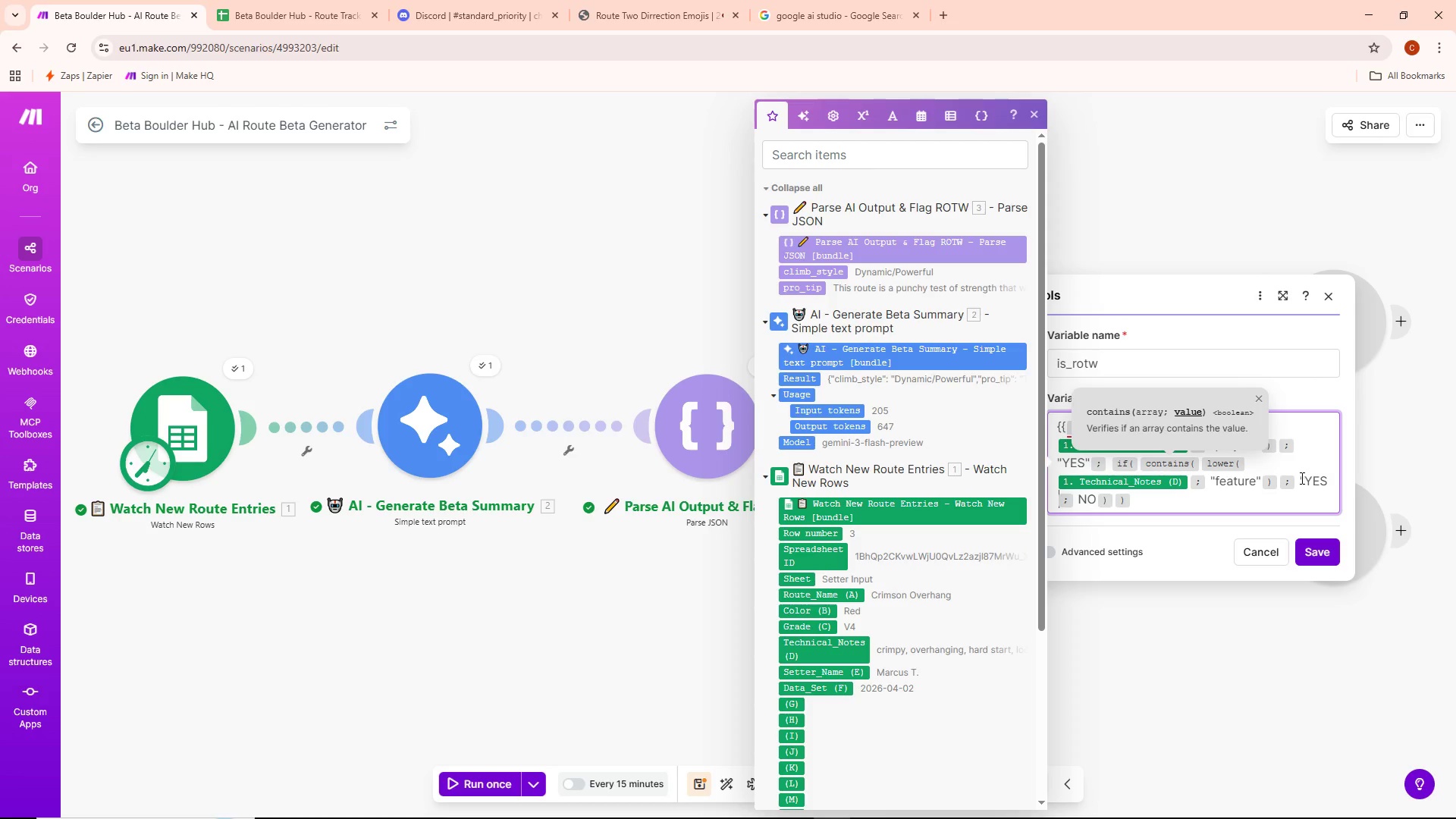 
key(ArrowLeft)
 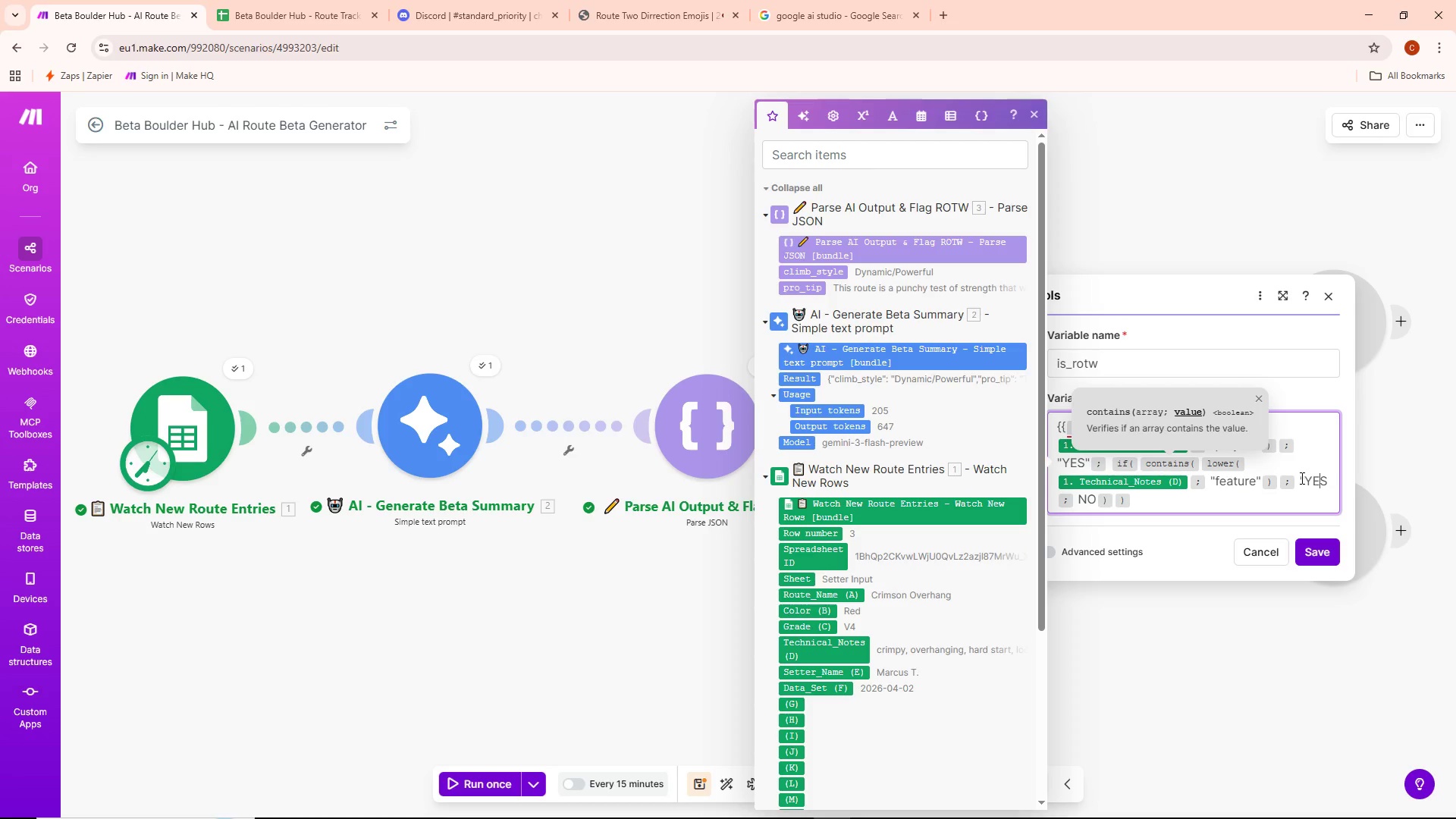 
key(ArrowRight)
 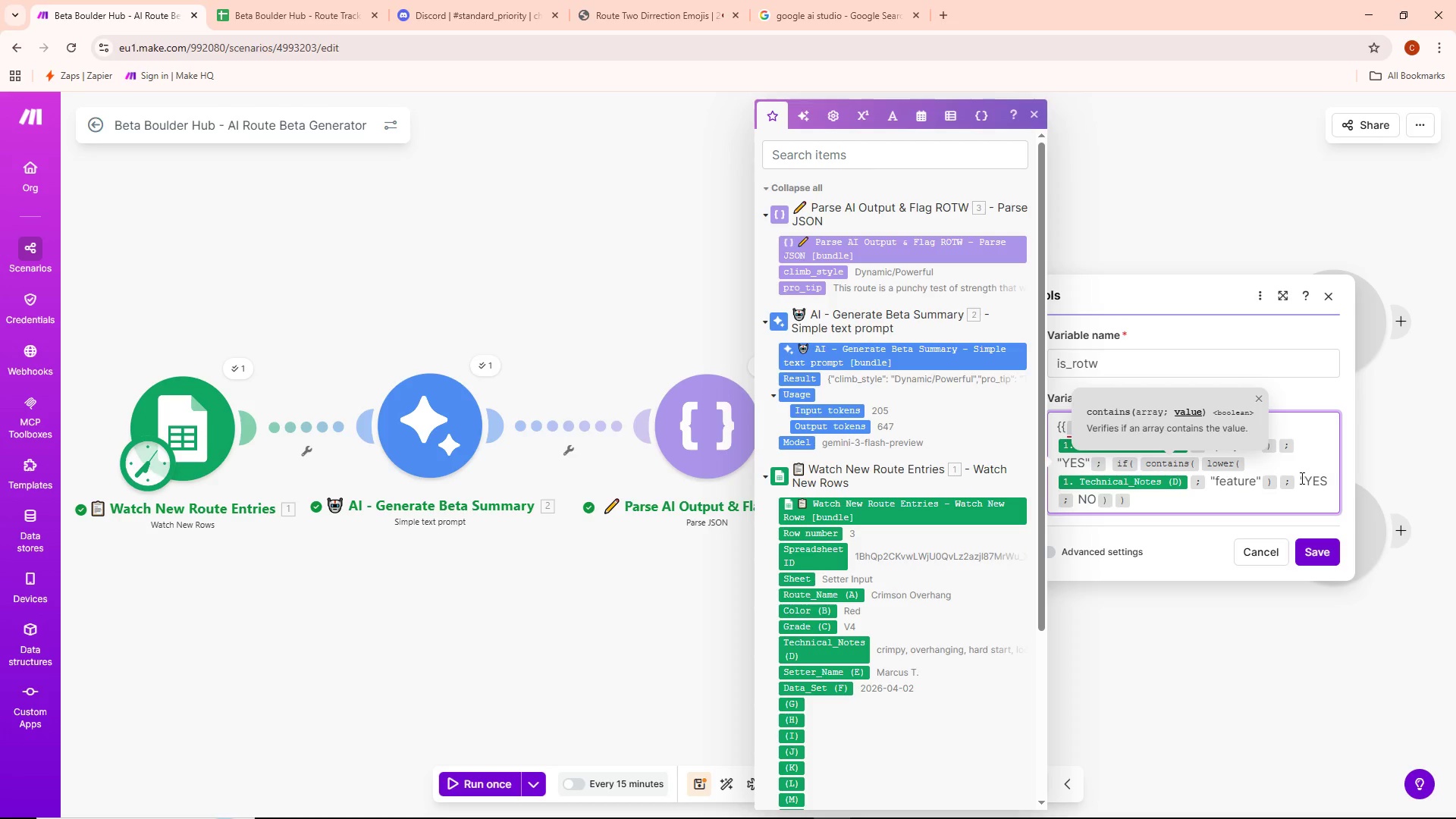 
key(Shift+Quote)
 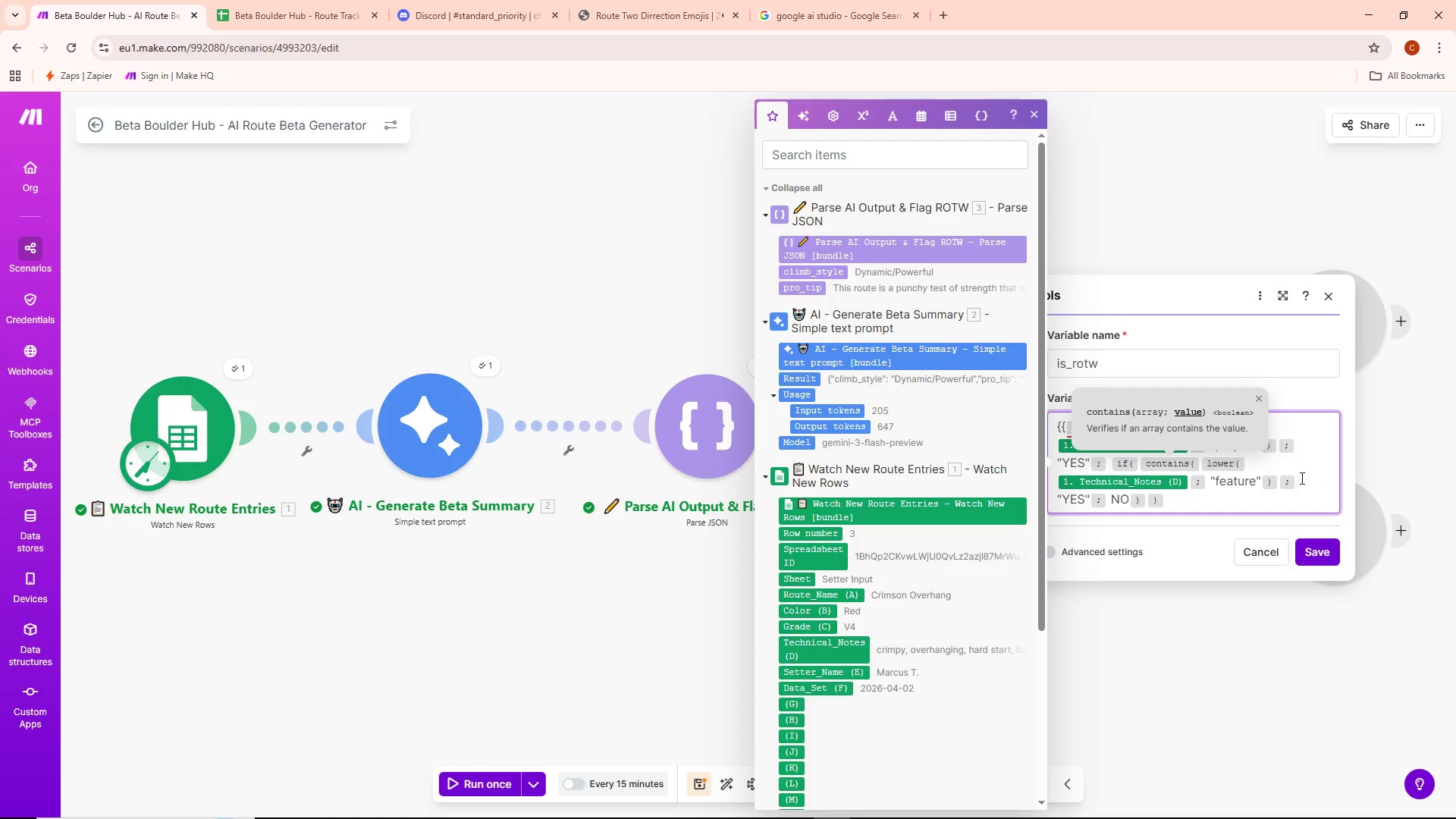 
key(ArrowRight)
 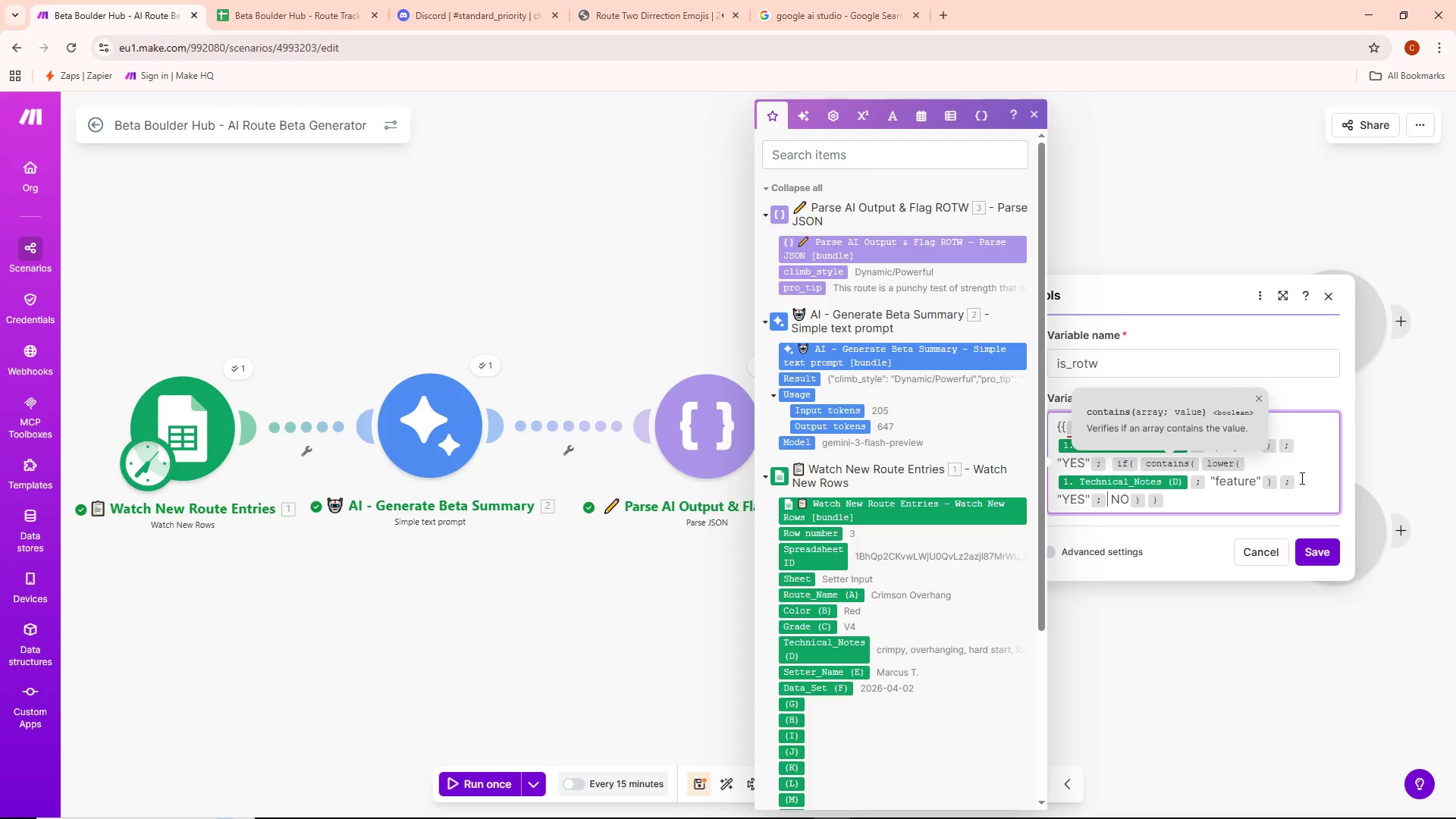 
key(ArrowRight)
 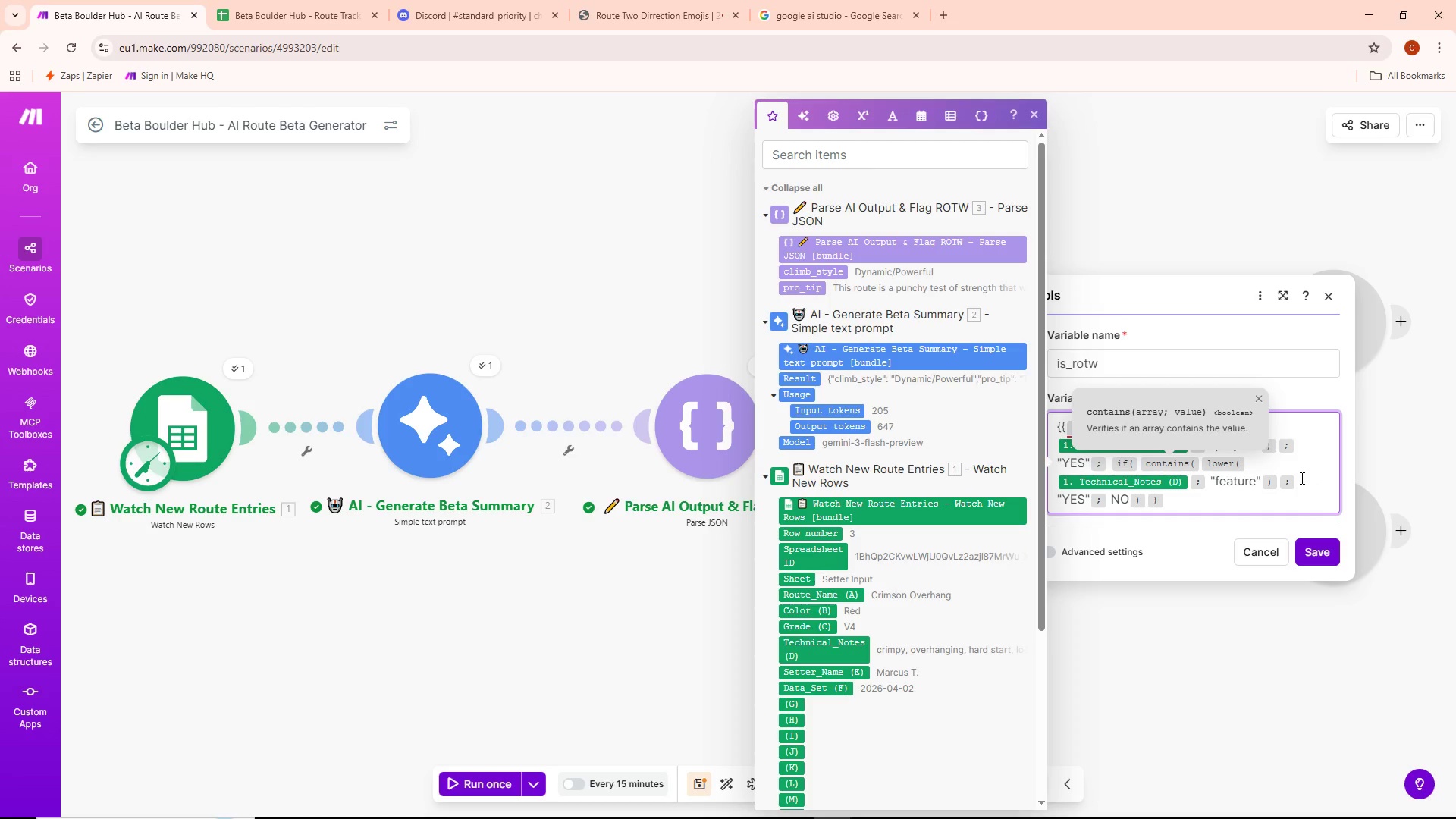 
key(Shift+ShiftLeft)
 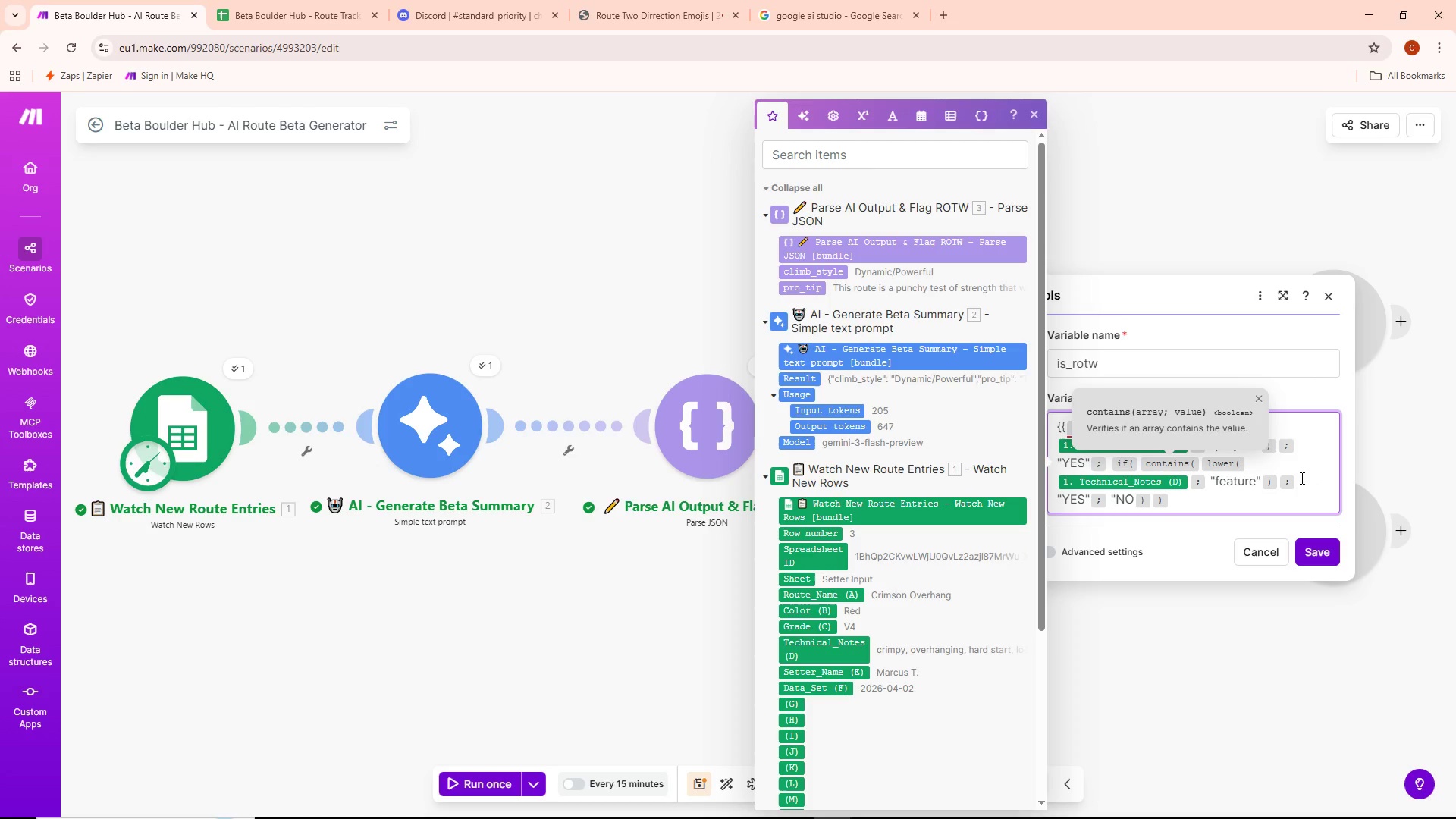 
key(Shift+Quote)
 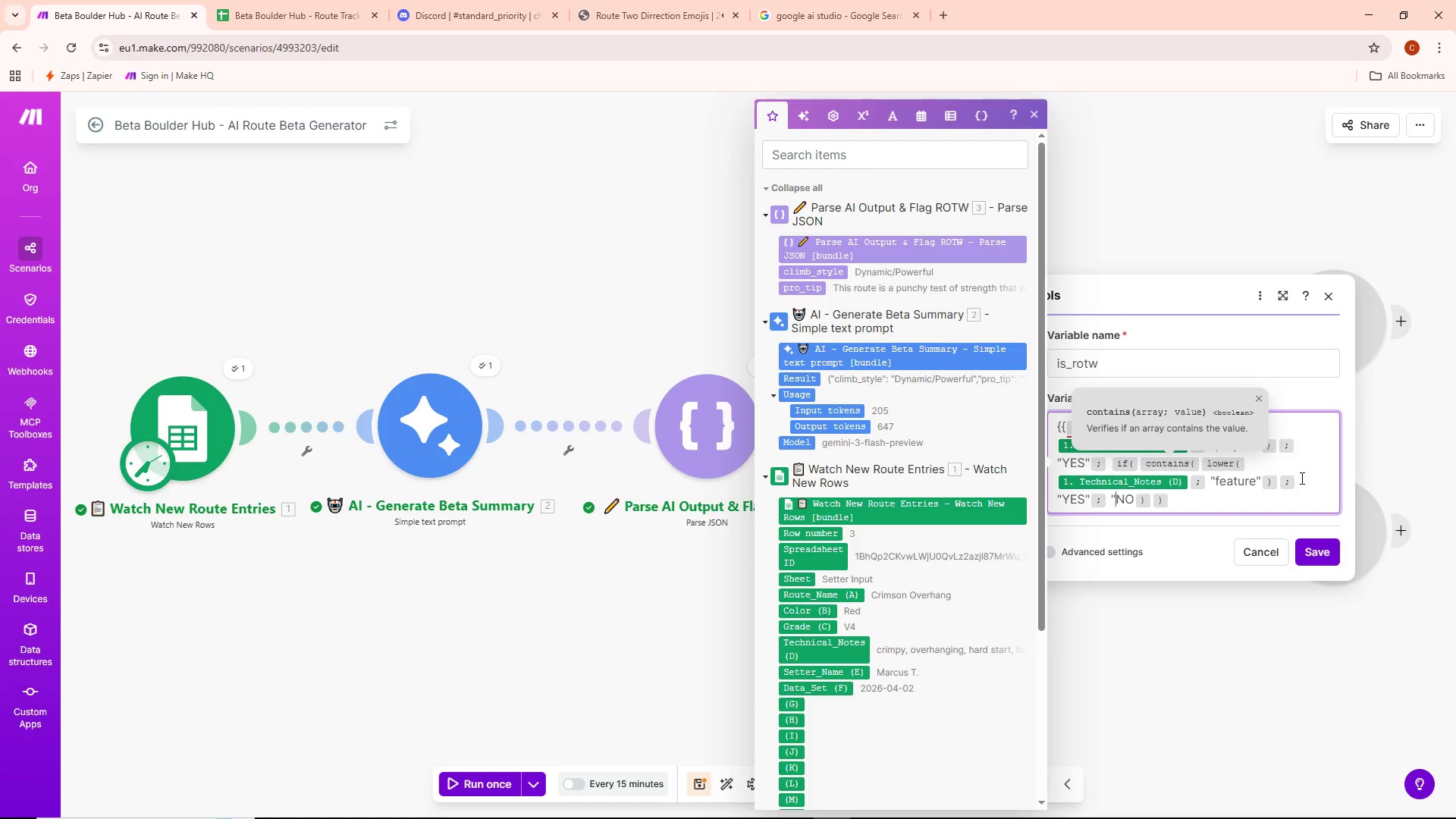 
key(ArrowRight)
 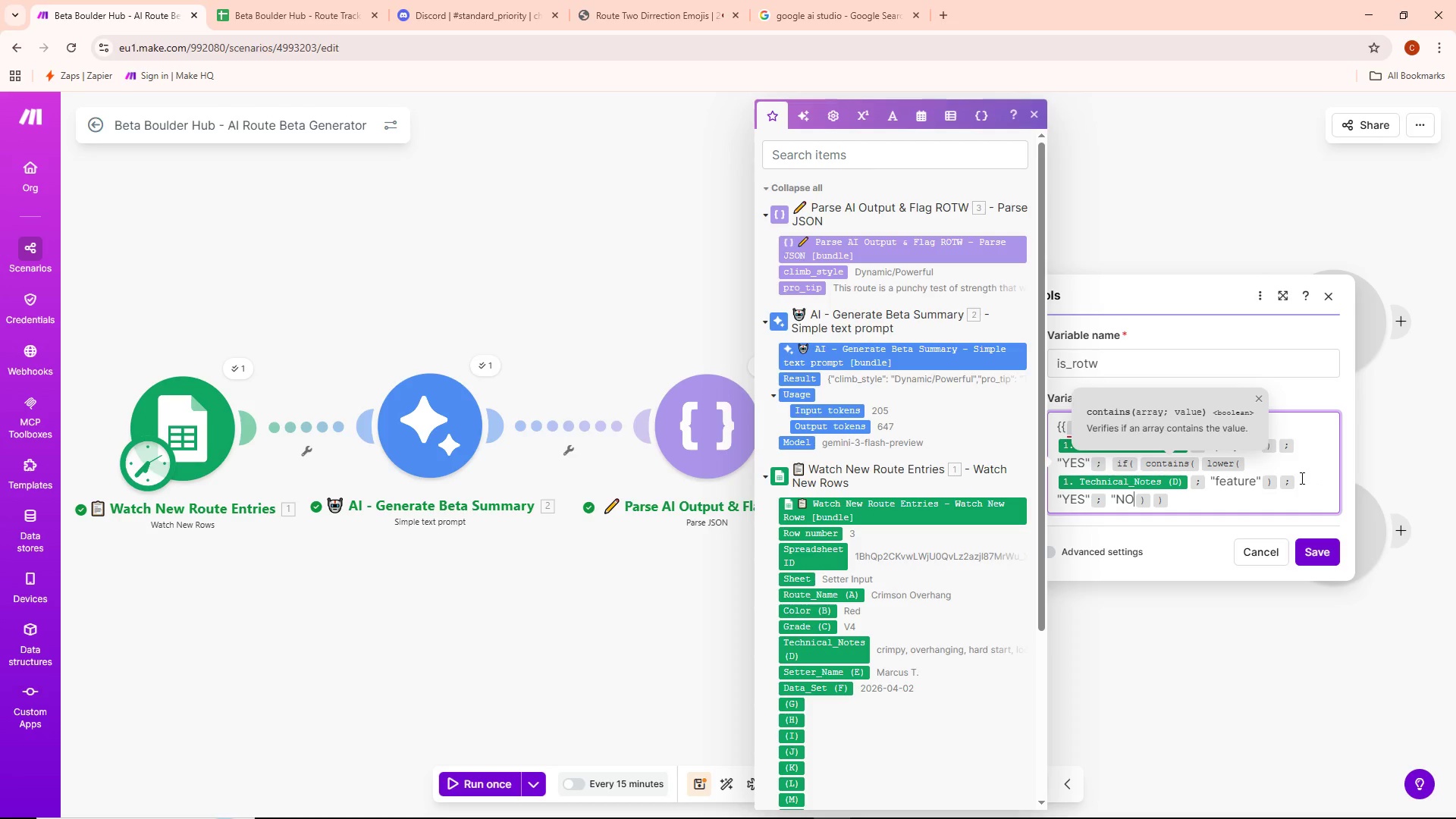 
key(ArrowRight)
 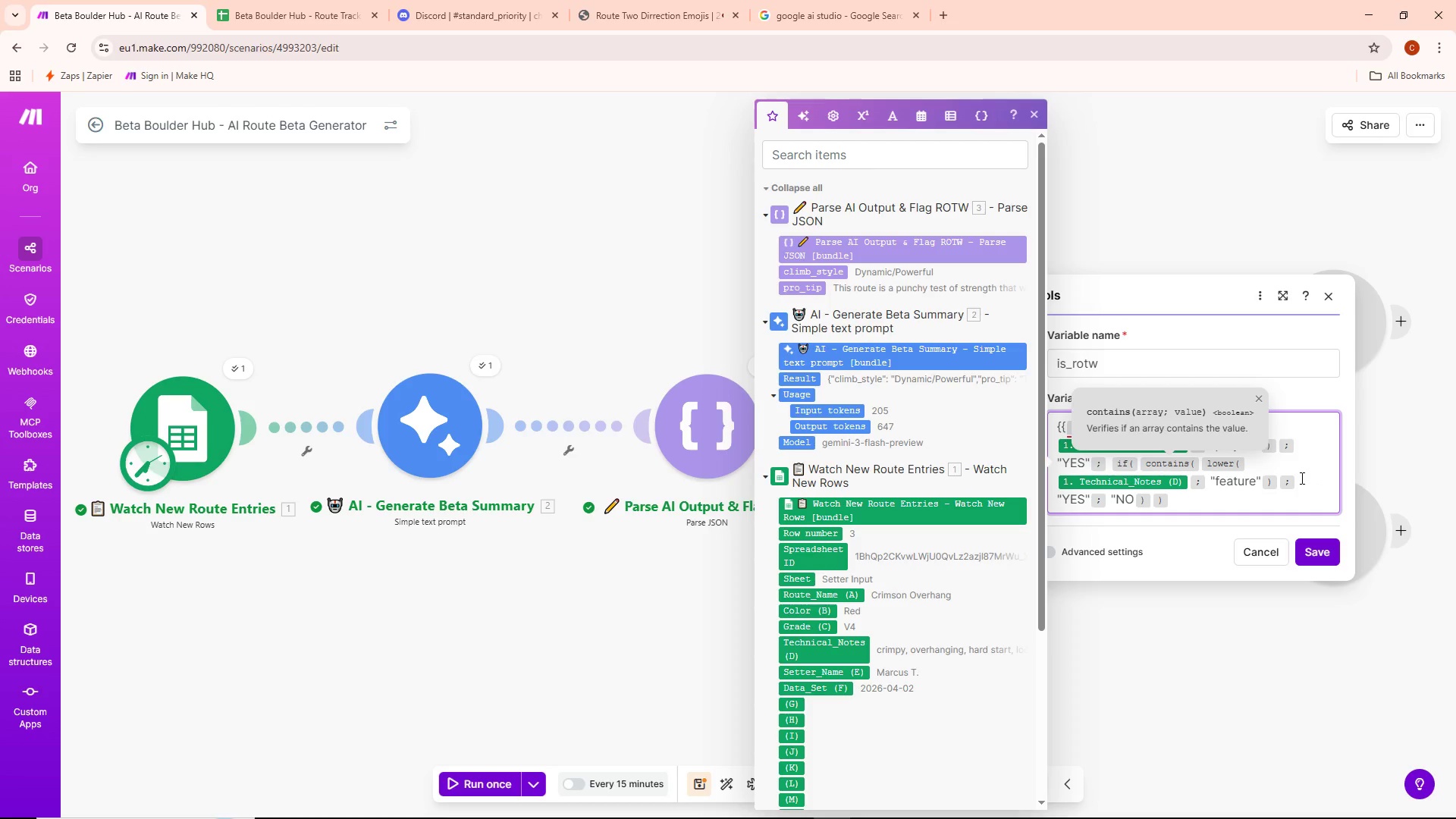 
key(Shift+ShiftLeft)
 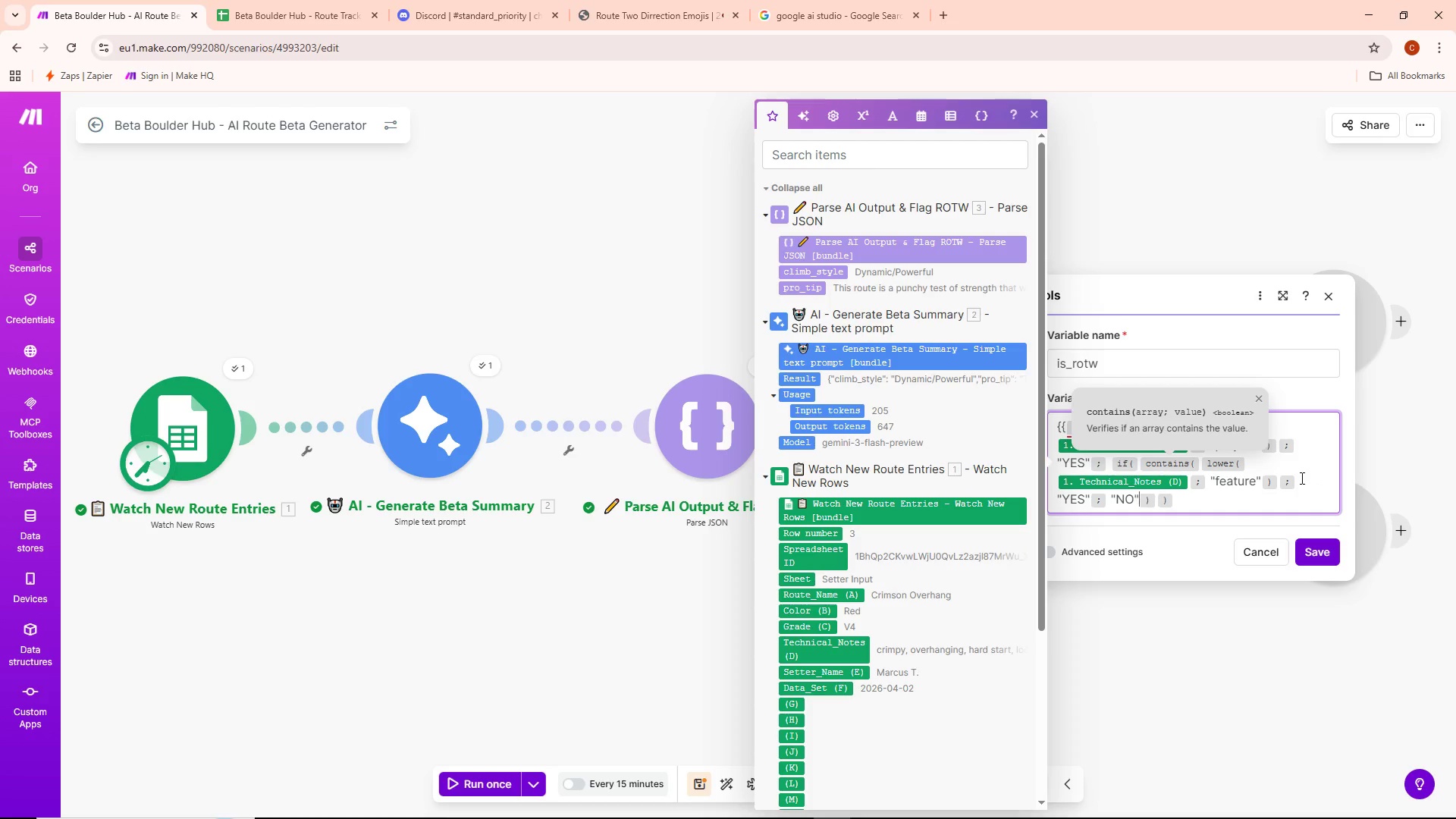 
key(Shift+Quote)
 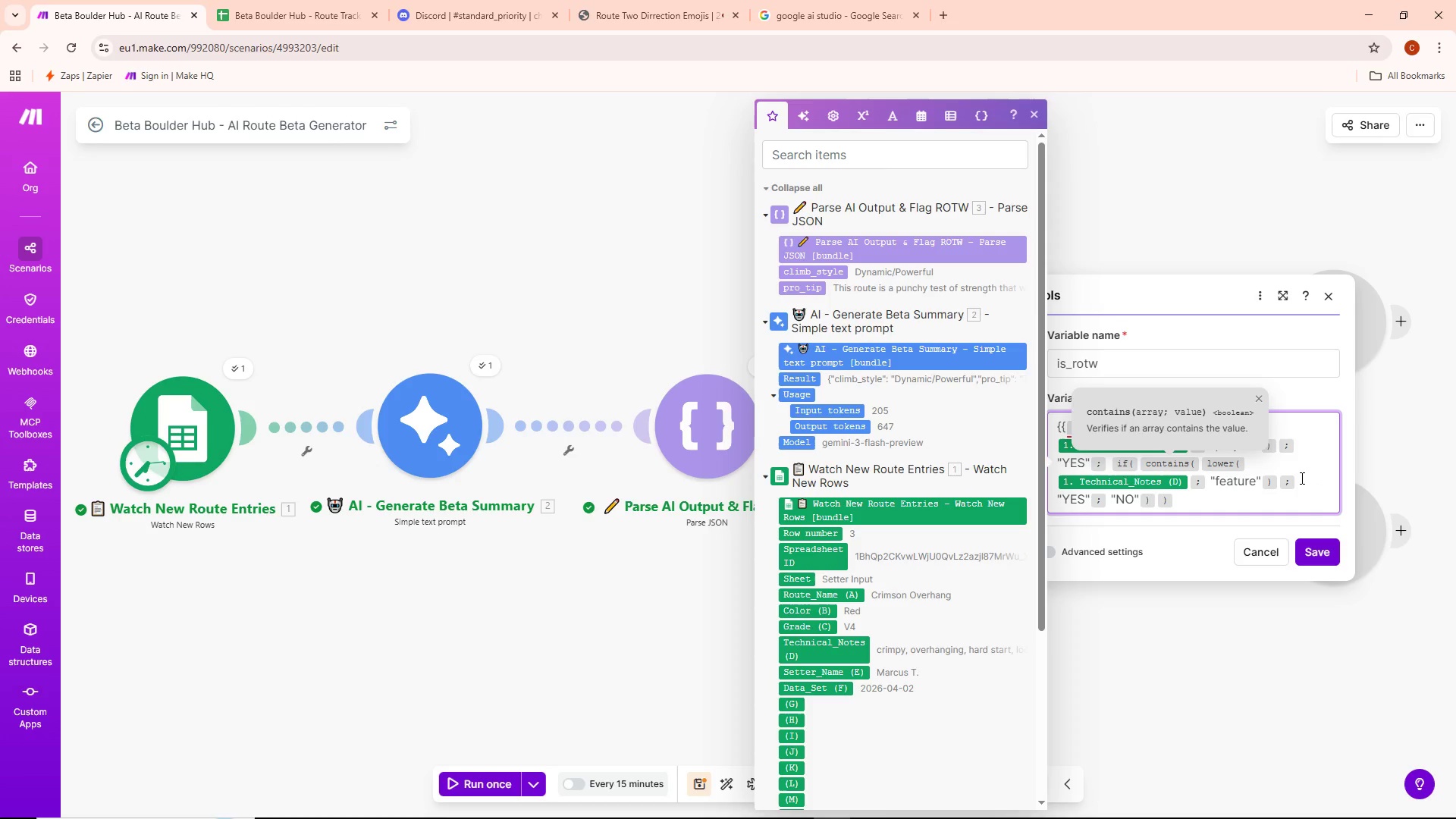 
left_click([1224, 504])
 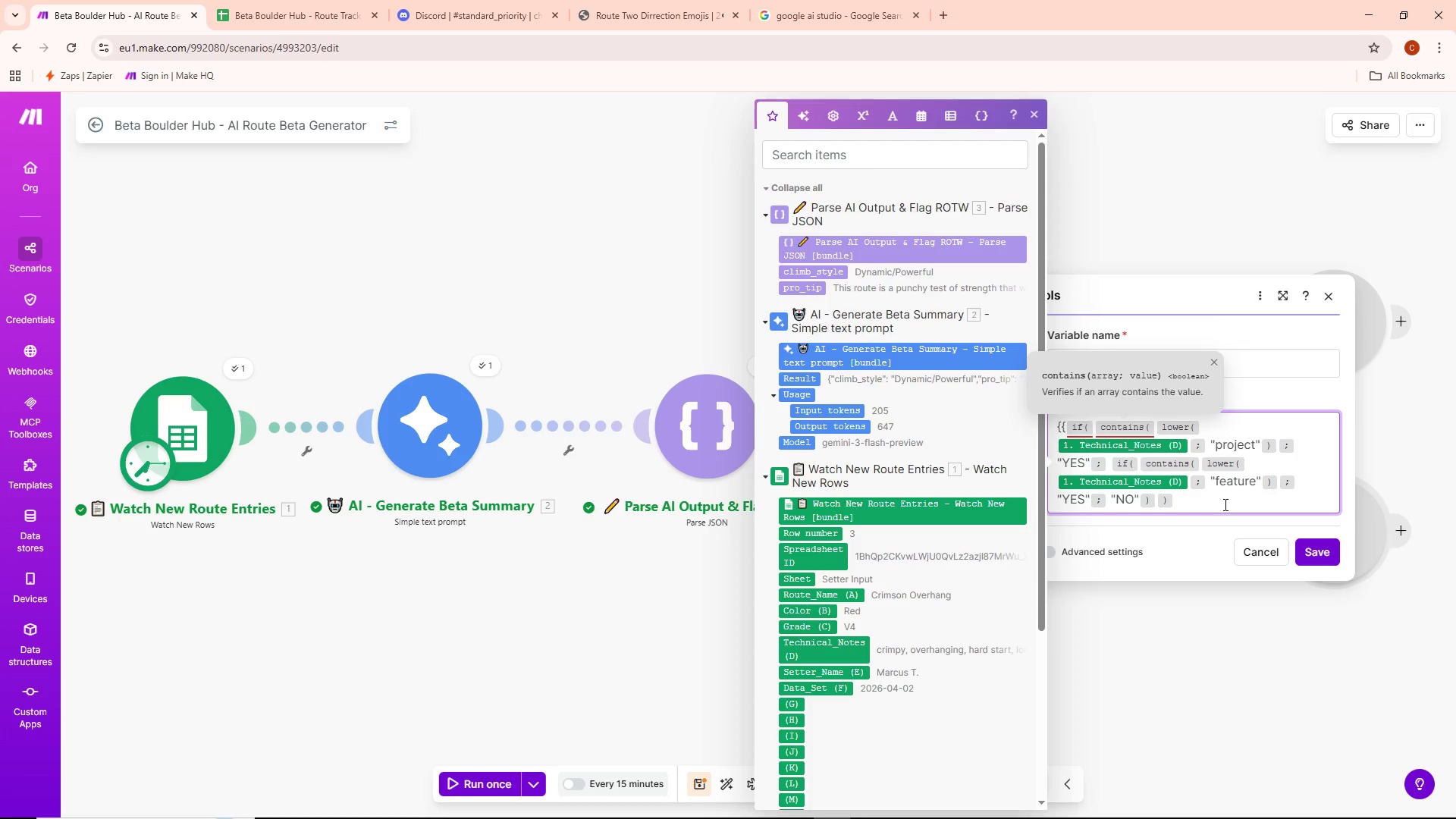 
key(Shift+BracketRight)
 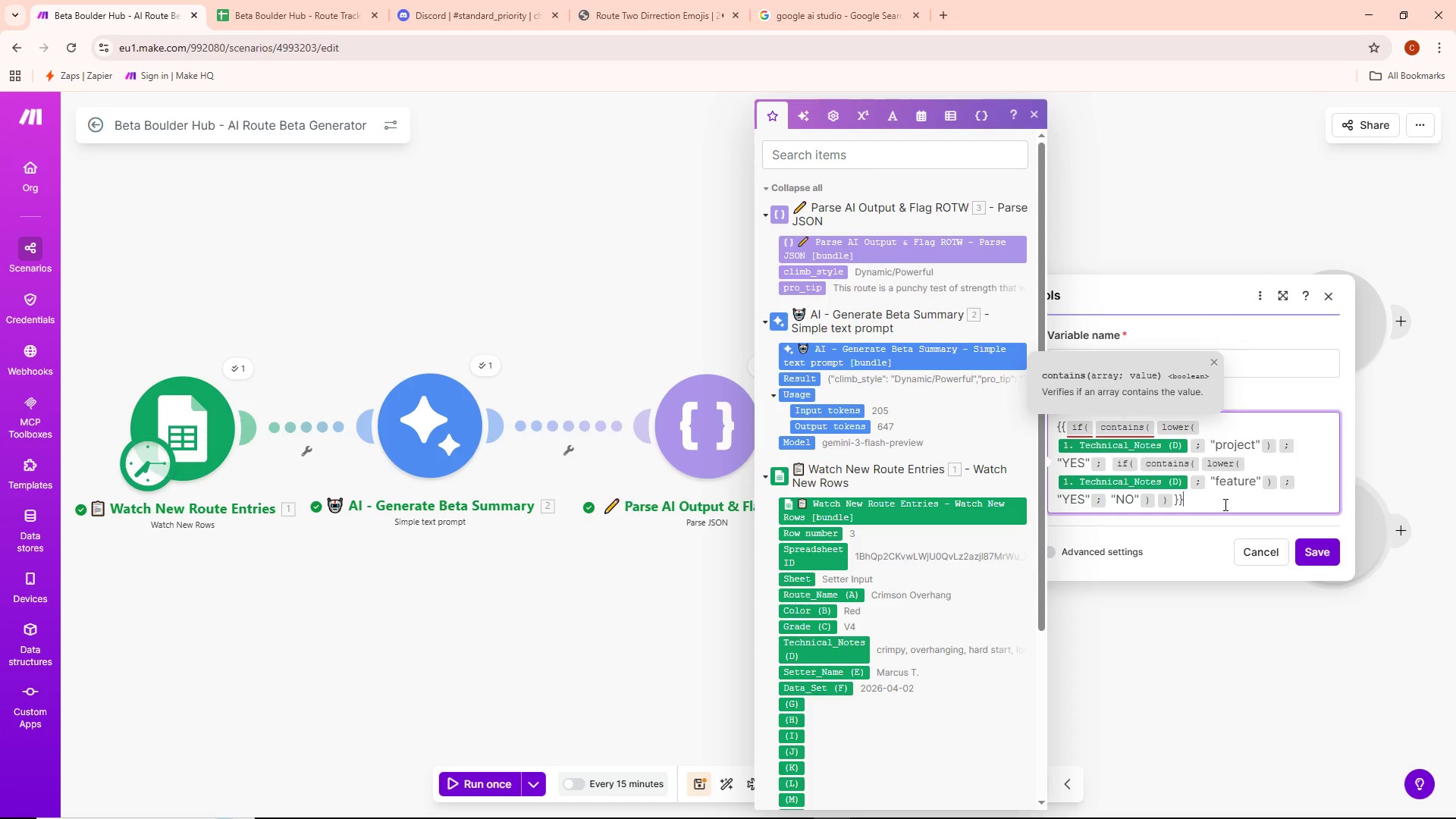 
key(Shift+BracketRight)
 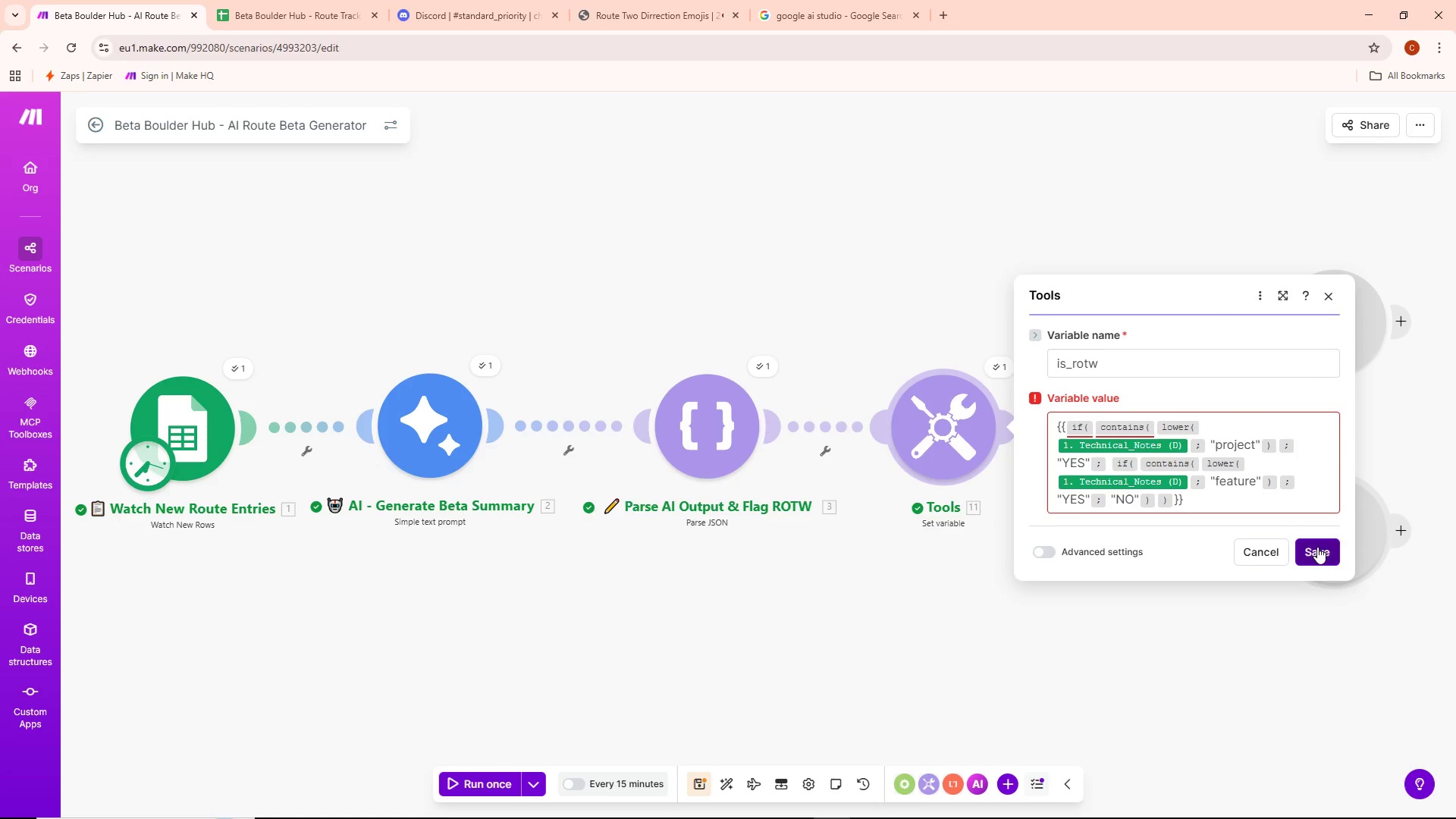 
left_click([1313, 547])
 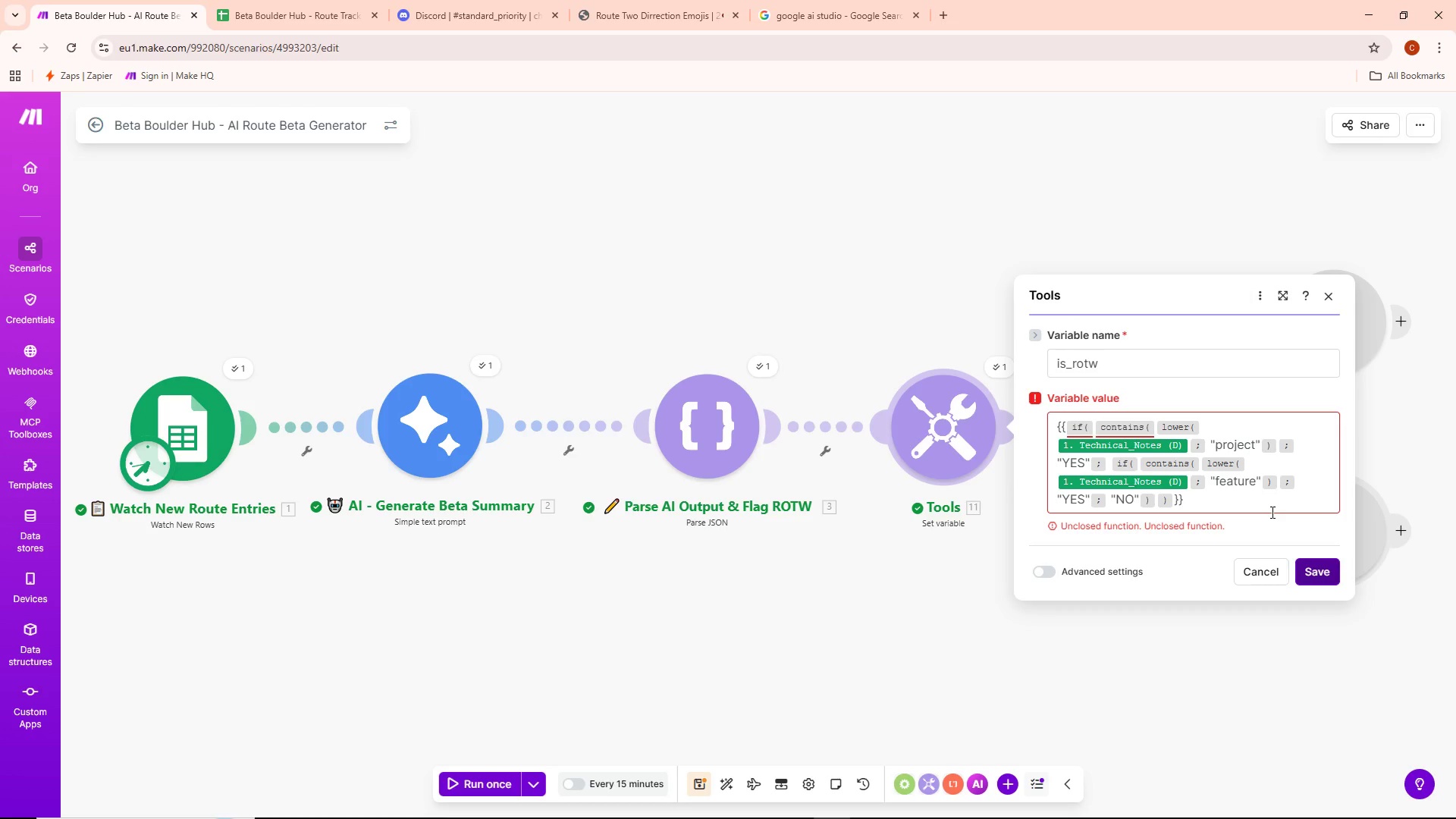 
wait(29.77)
 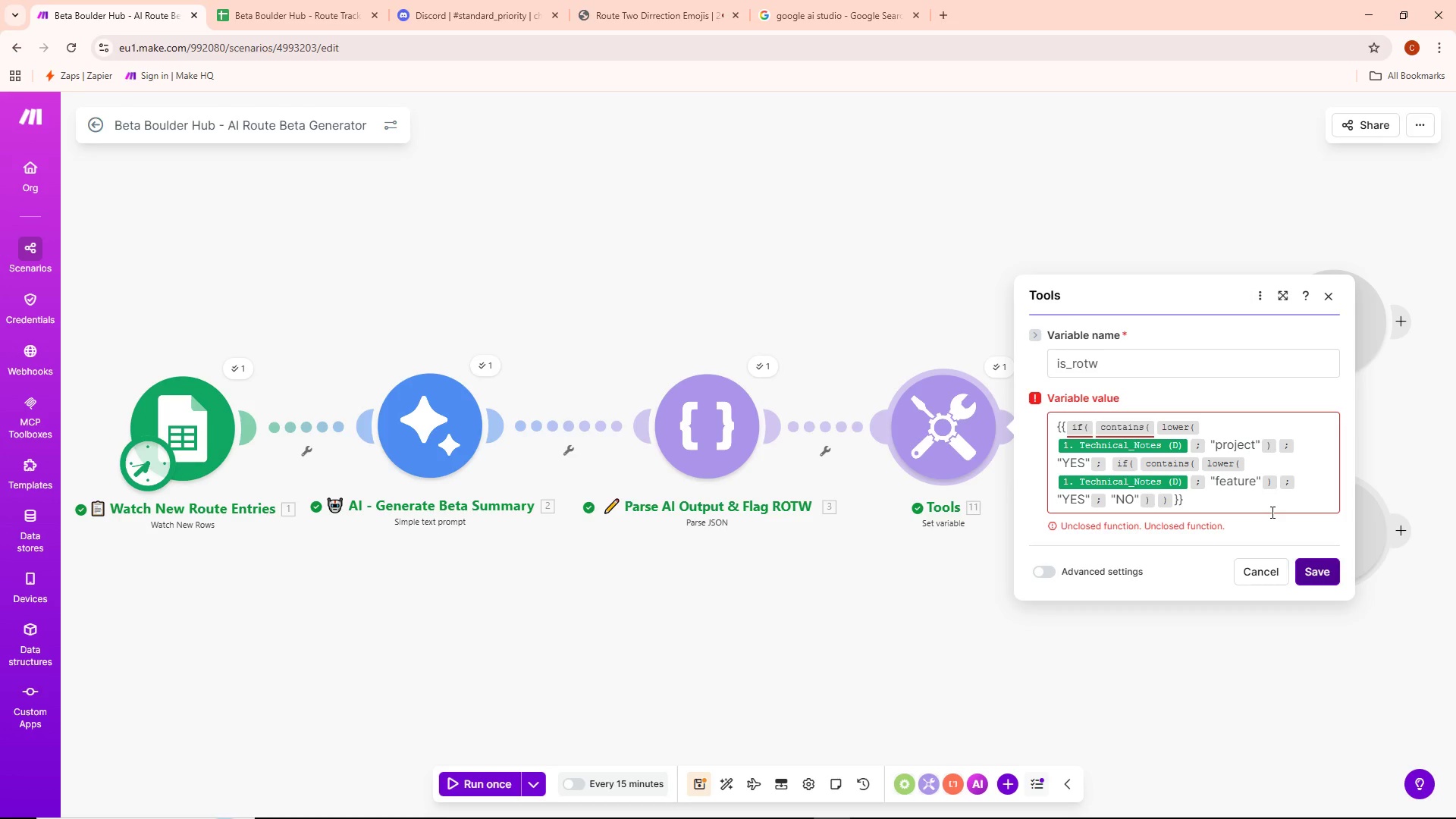 
scroll: coordinate [1224, 494], scroll_direction: down, amount: 2.0
 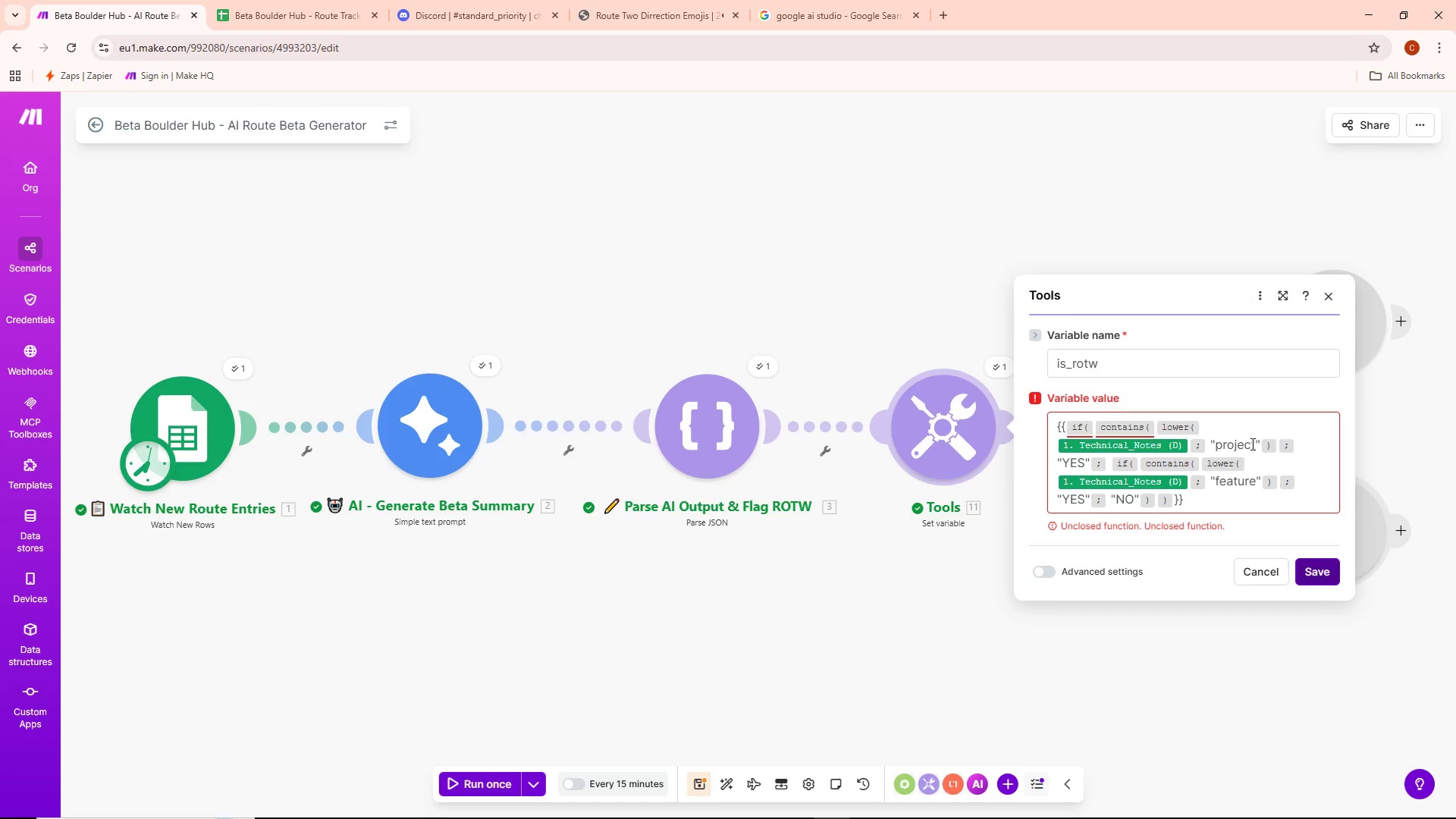 
wait(19.34)
 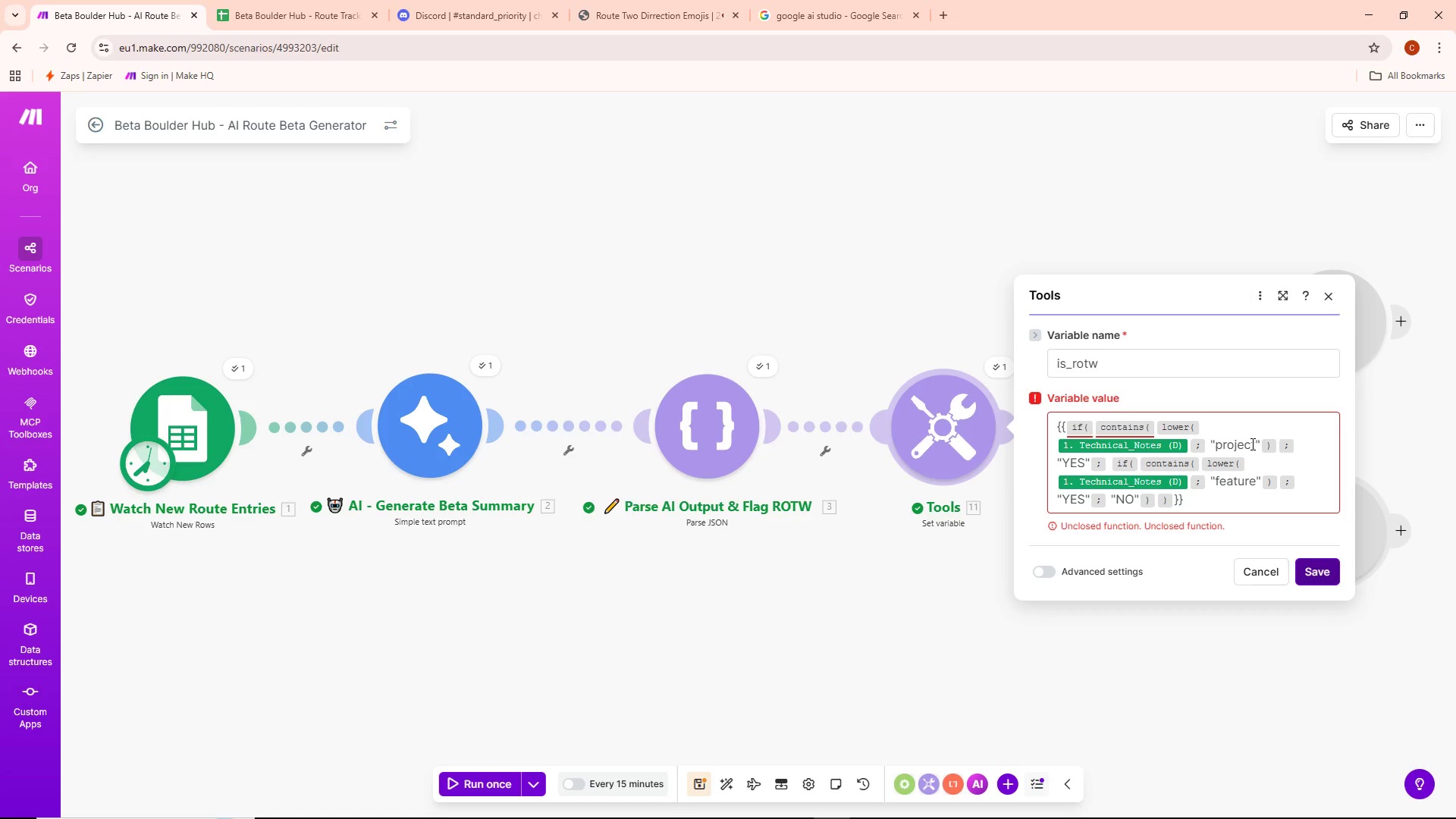 
left_click([1208, 421])
 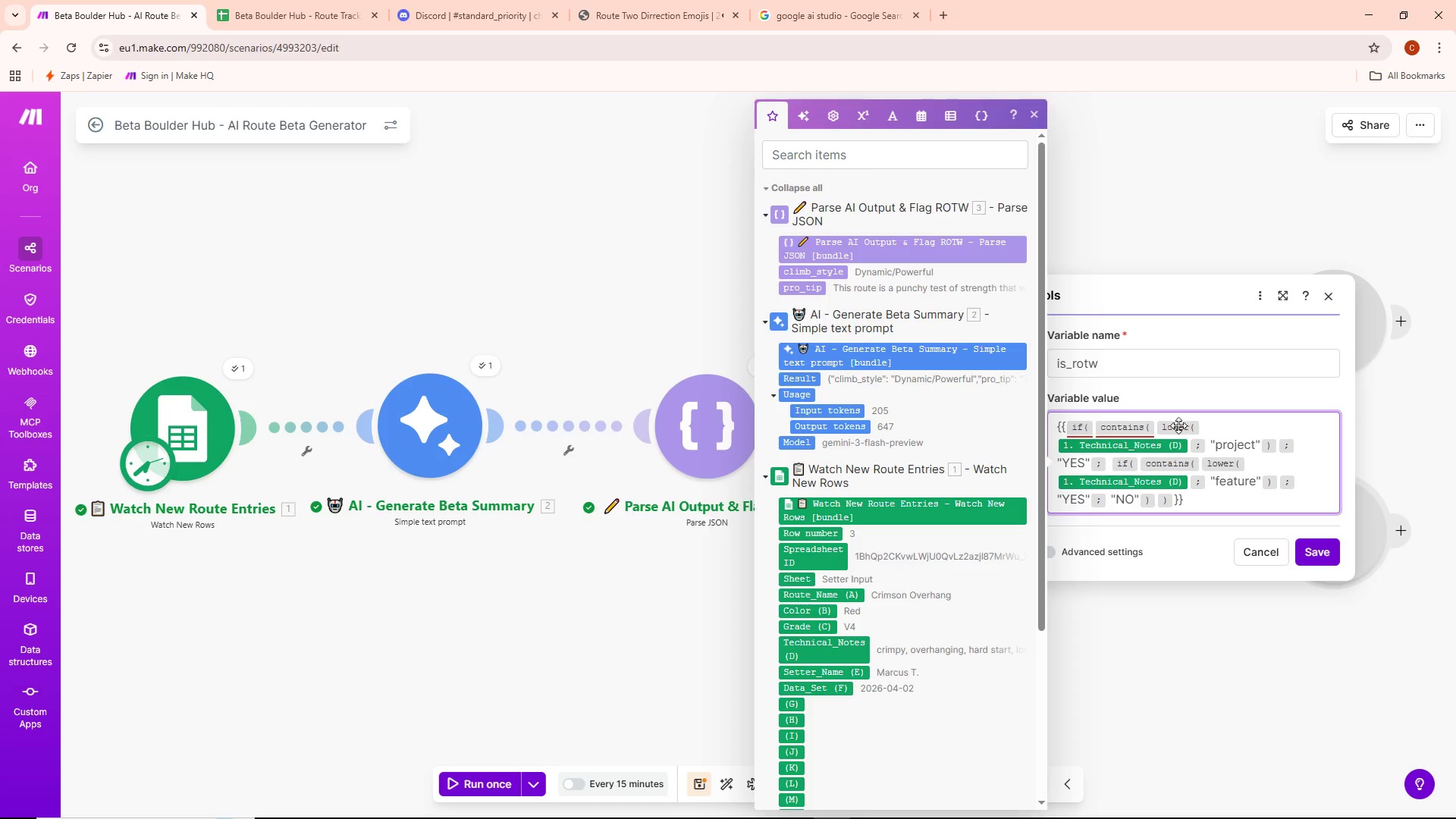 
wait(6.91)
 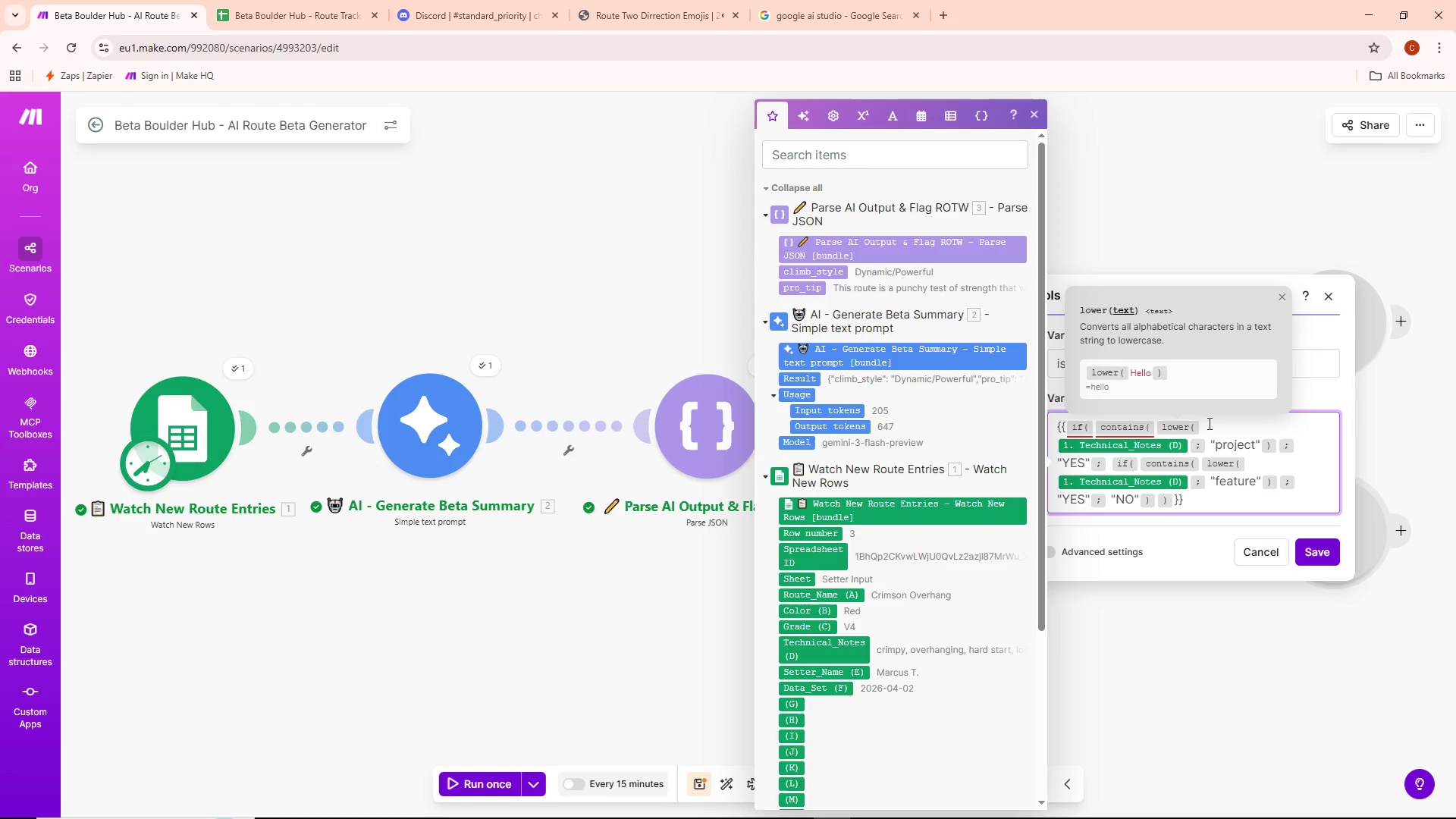 
key(Backspace)
 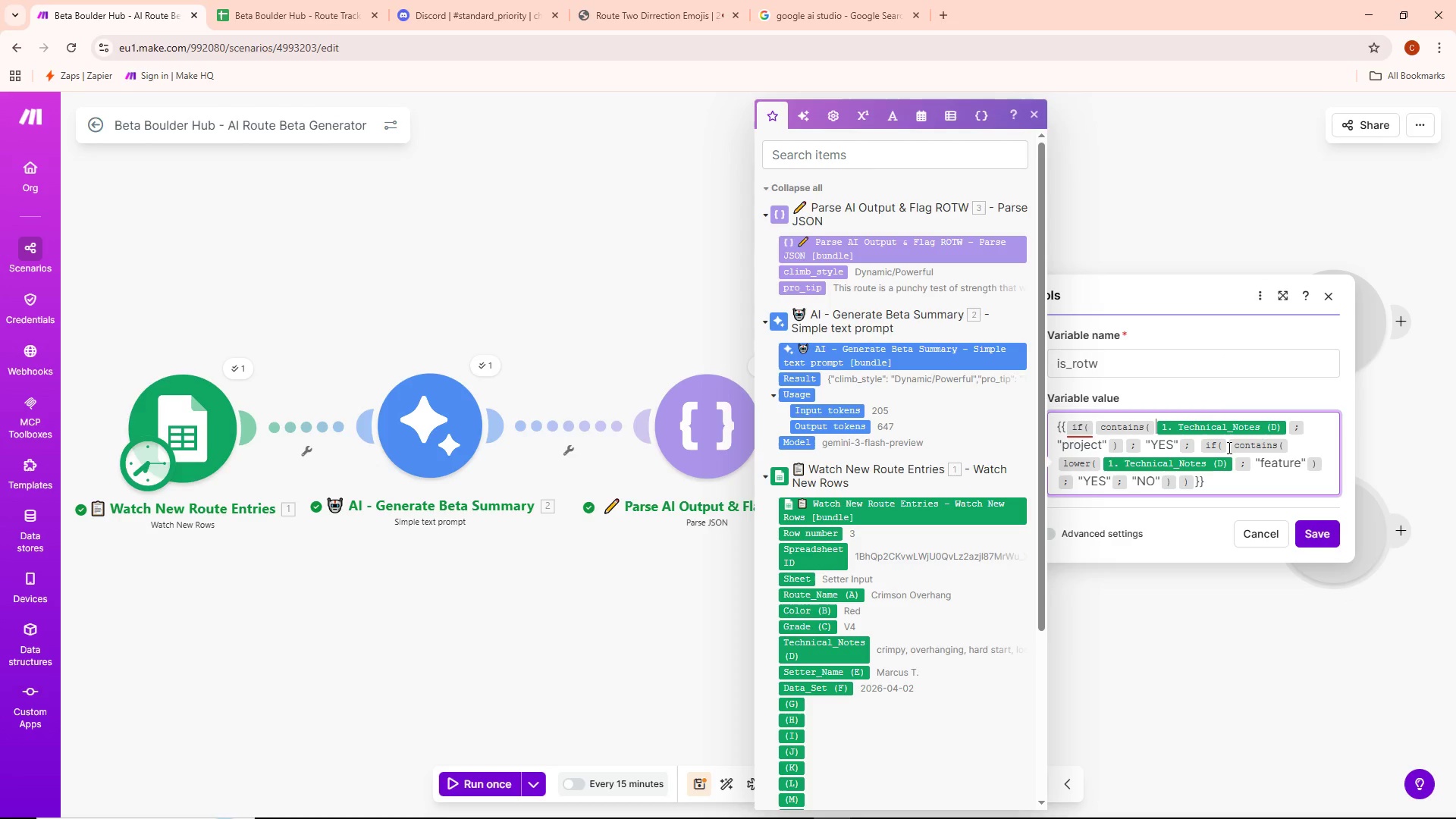 
mouse_move([1244, 458])
 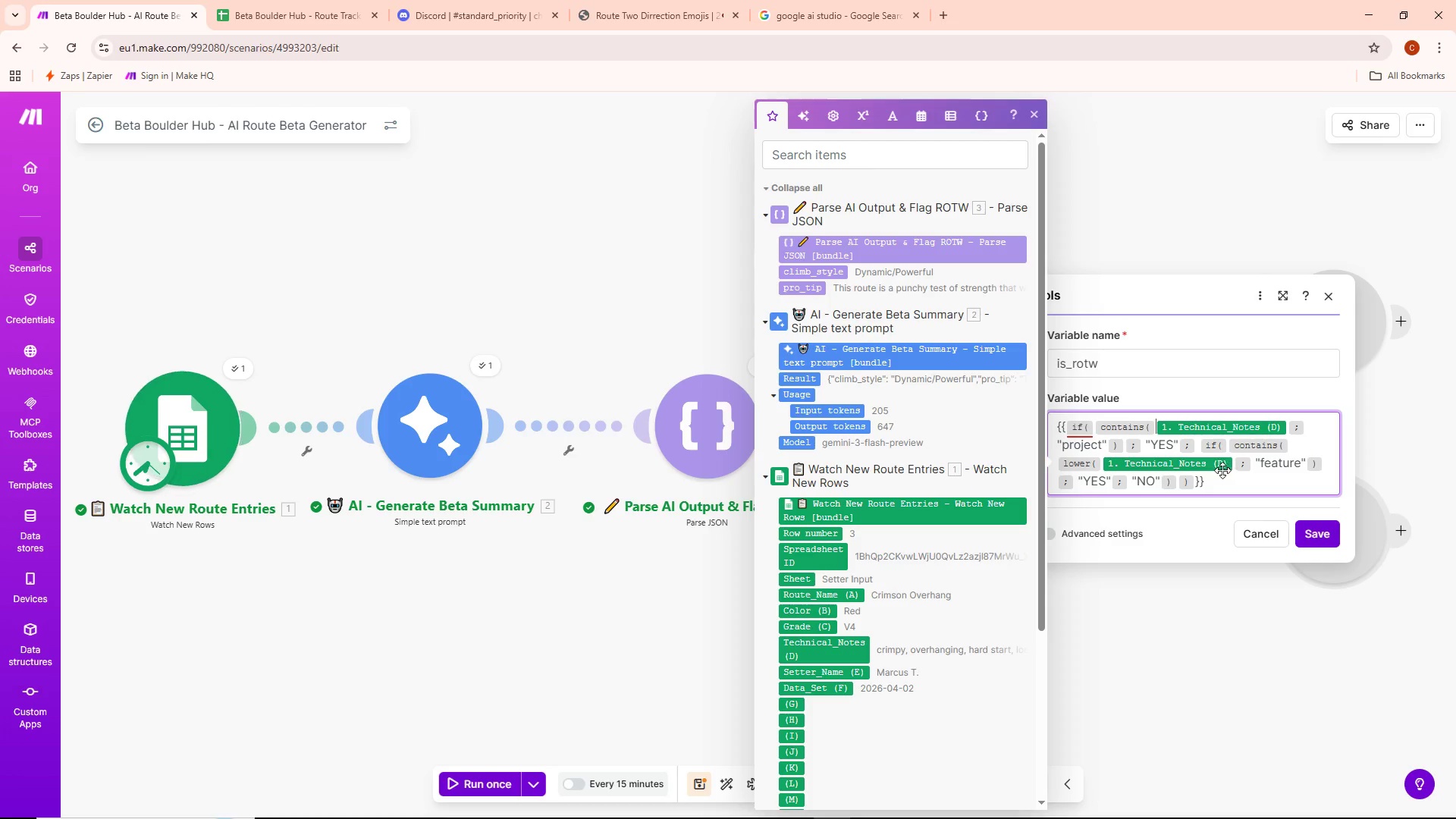 
mouse_move([1180, 475])
 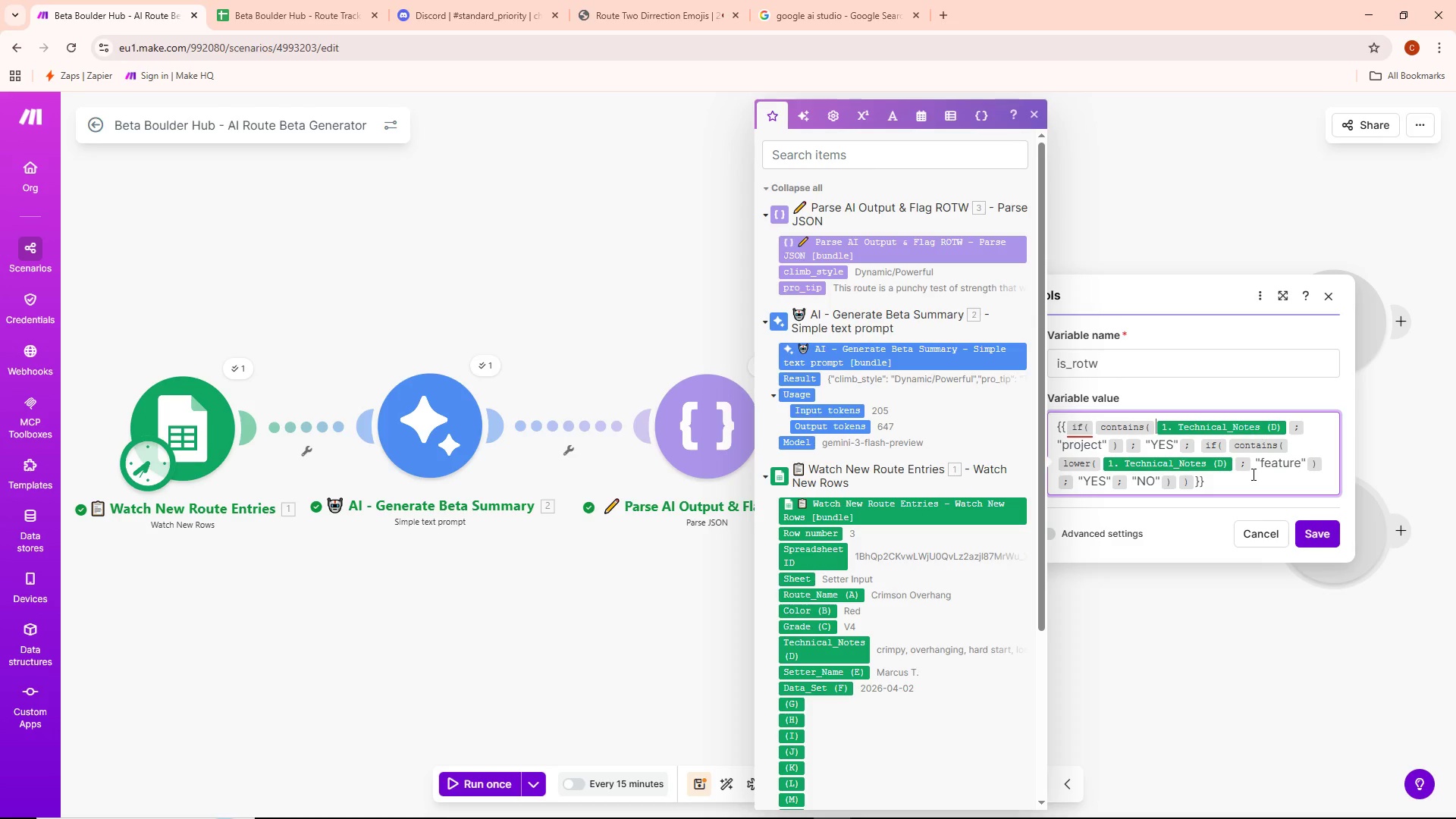 
wait(11.9)
 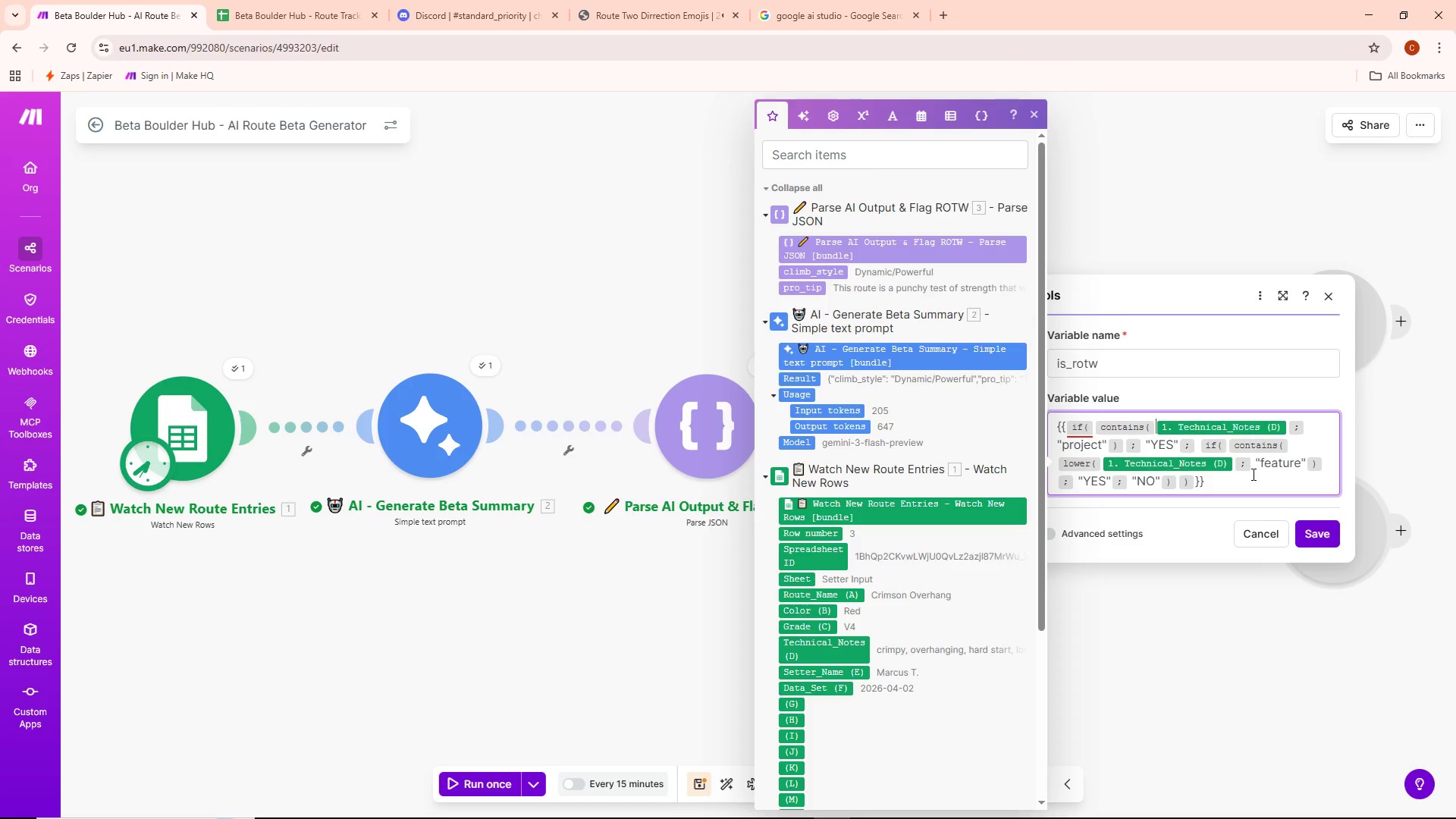 
left_click([1321, 522])
 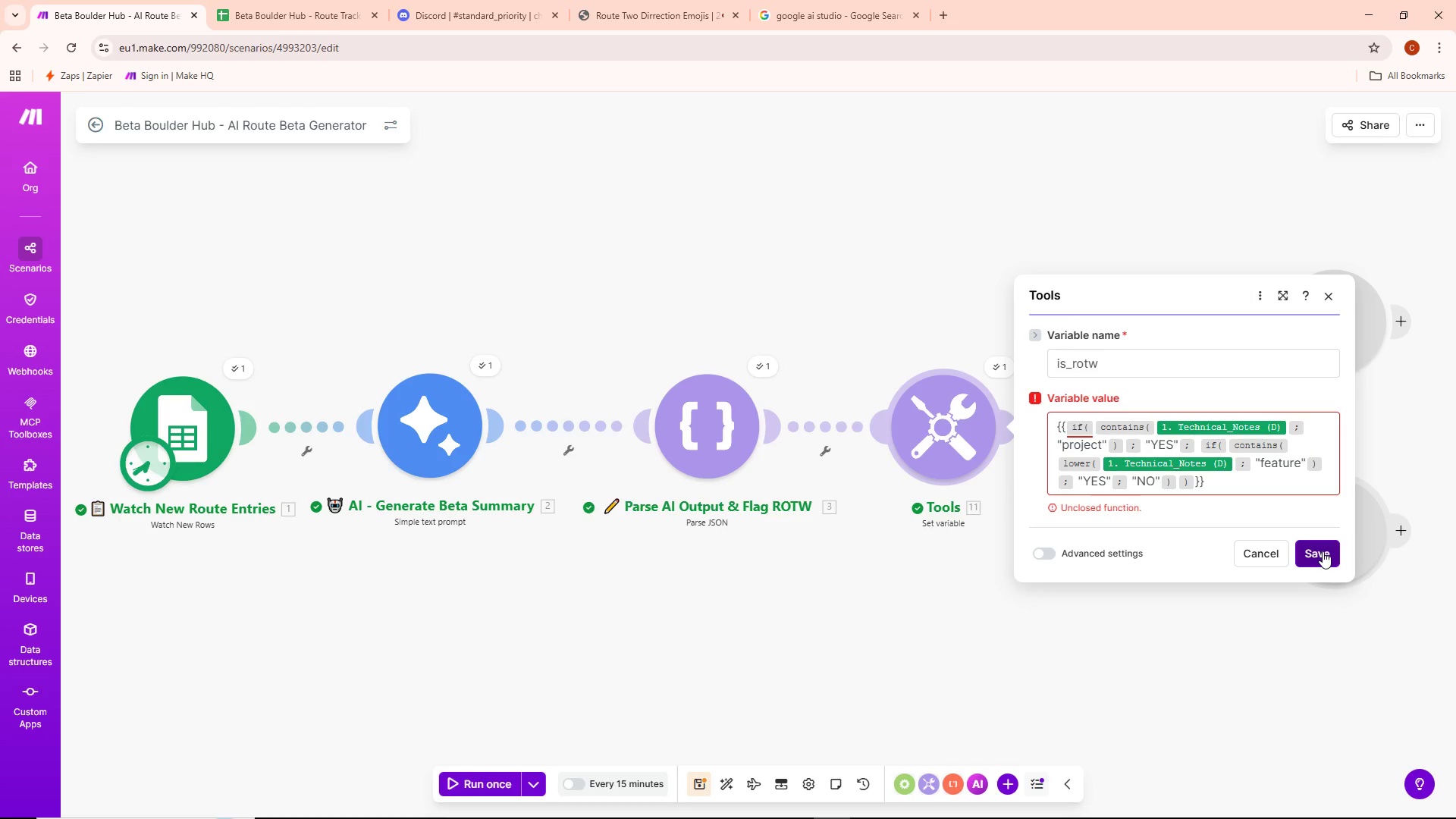 
left_click([1323, 551])
 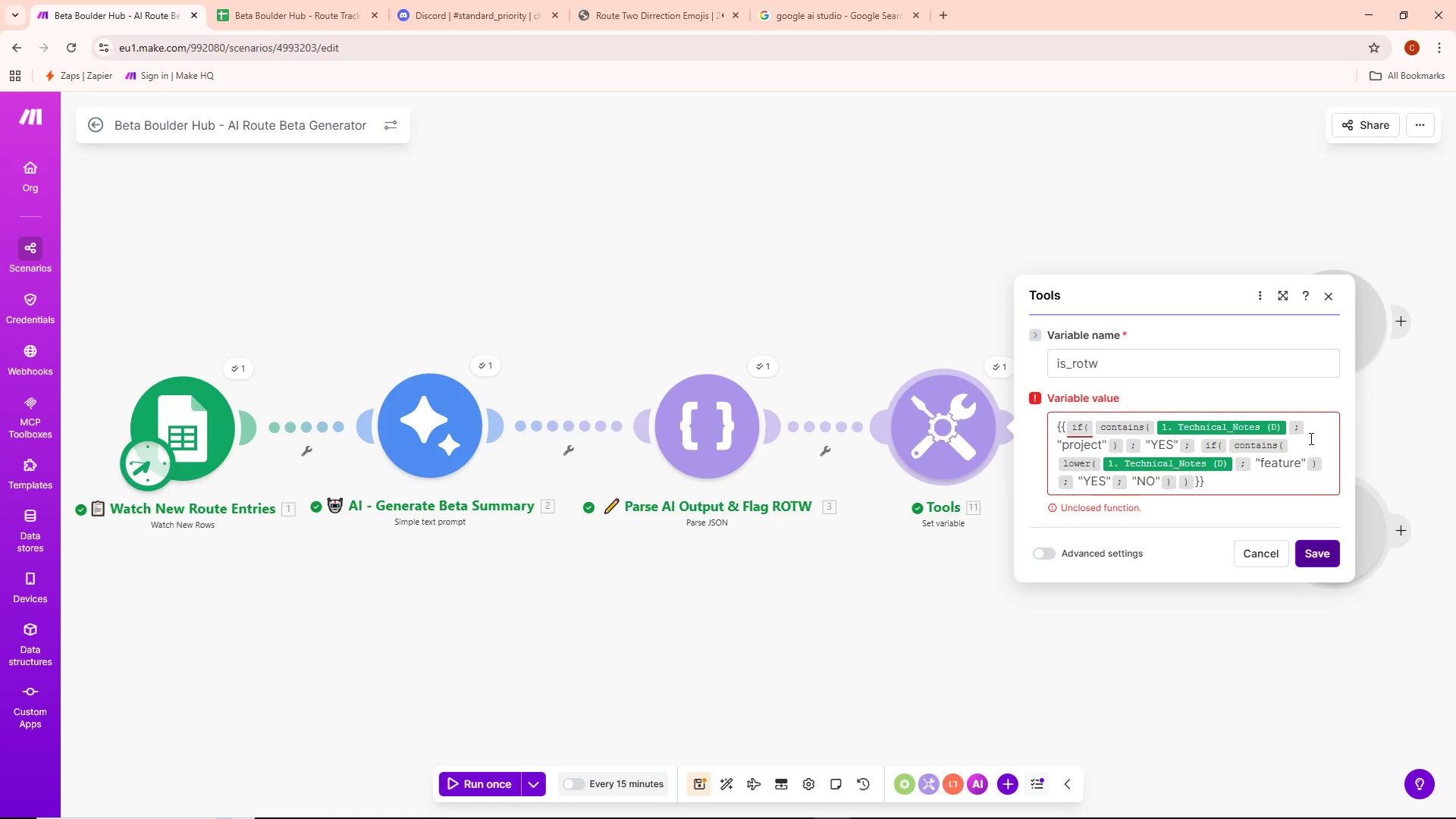 
wait(8.93)
 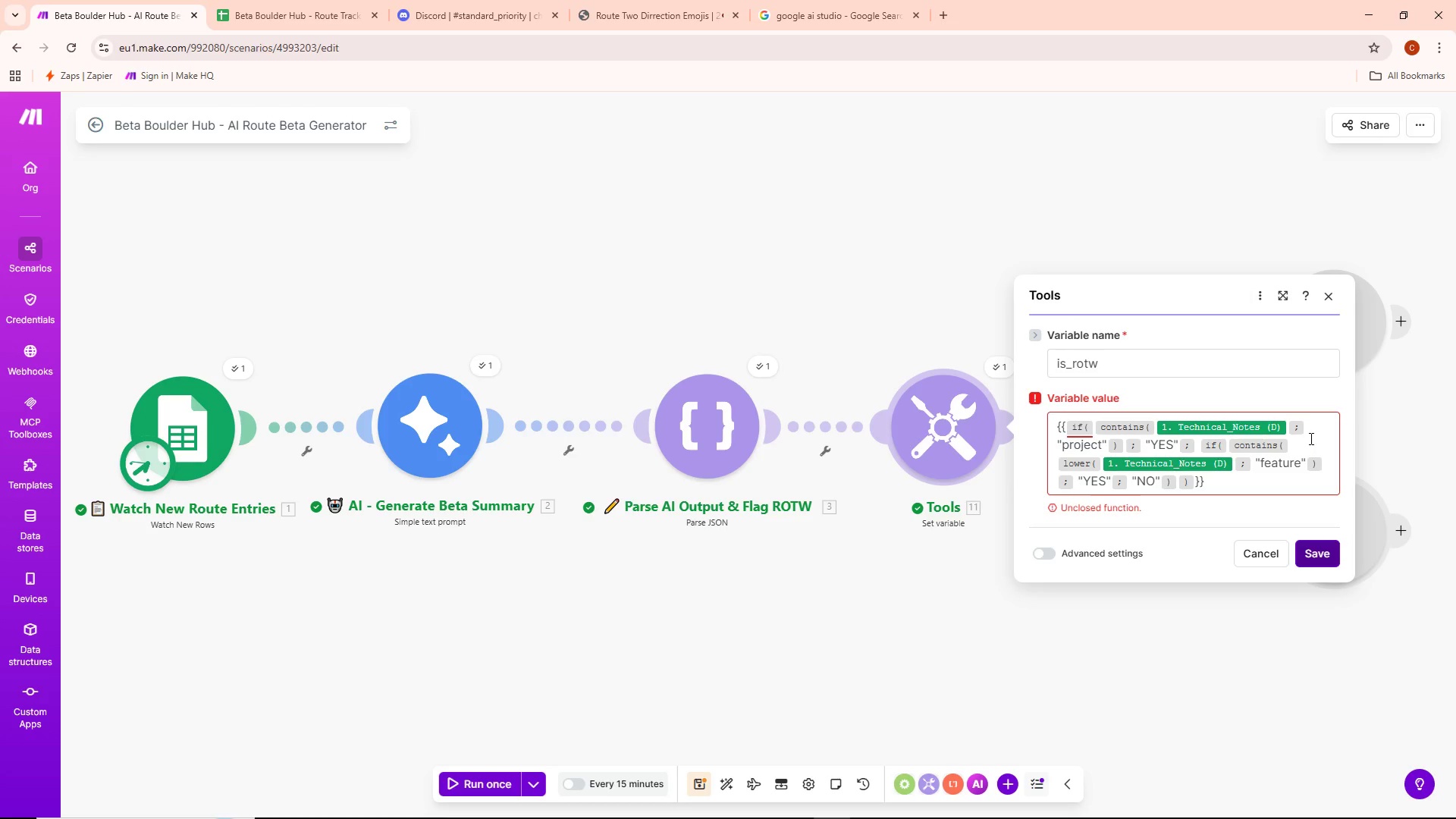 
mouse_move([1120, 453])
 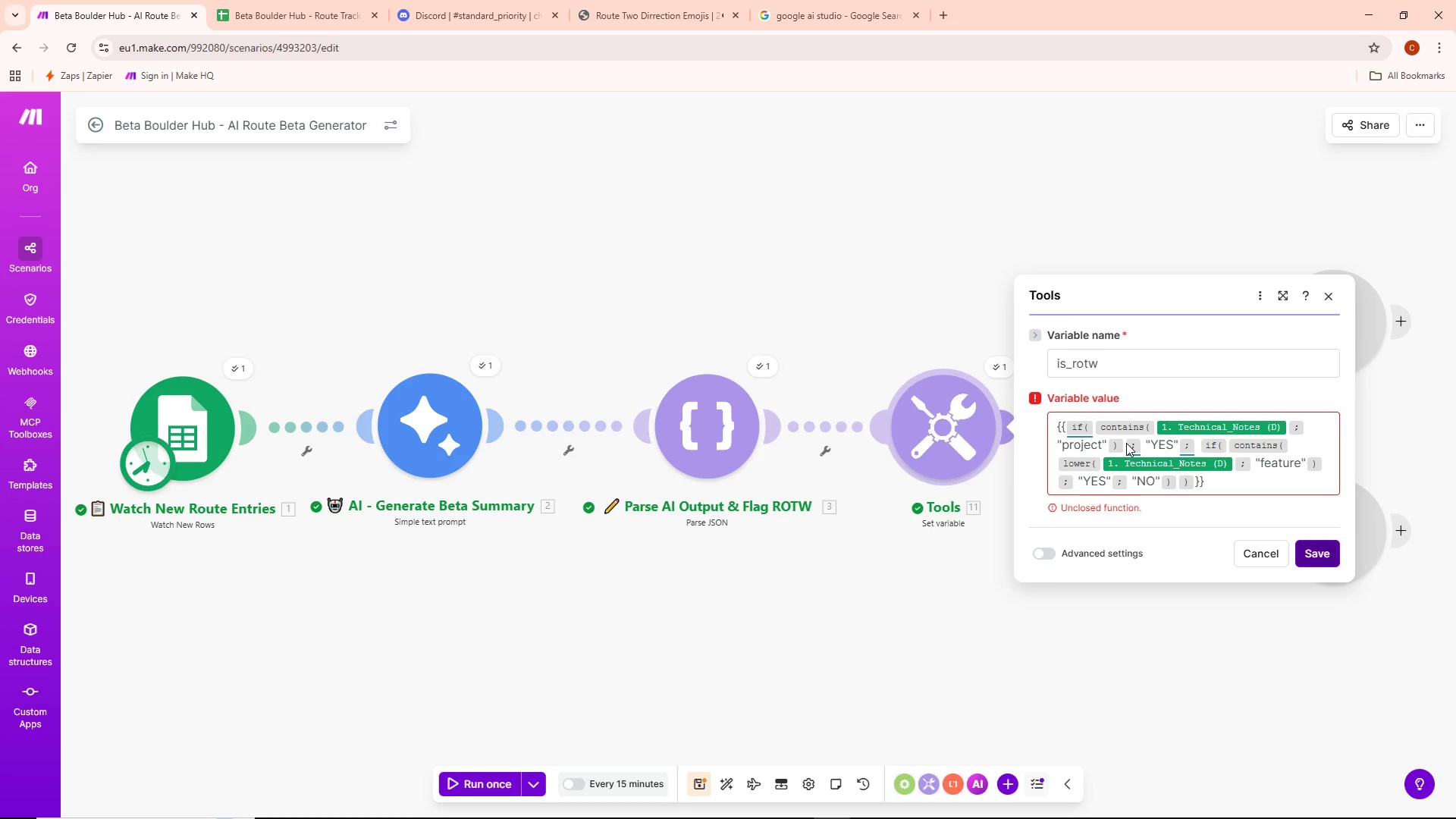 
mouse_move([1273, 430])
 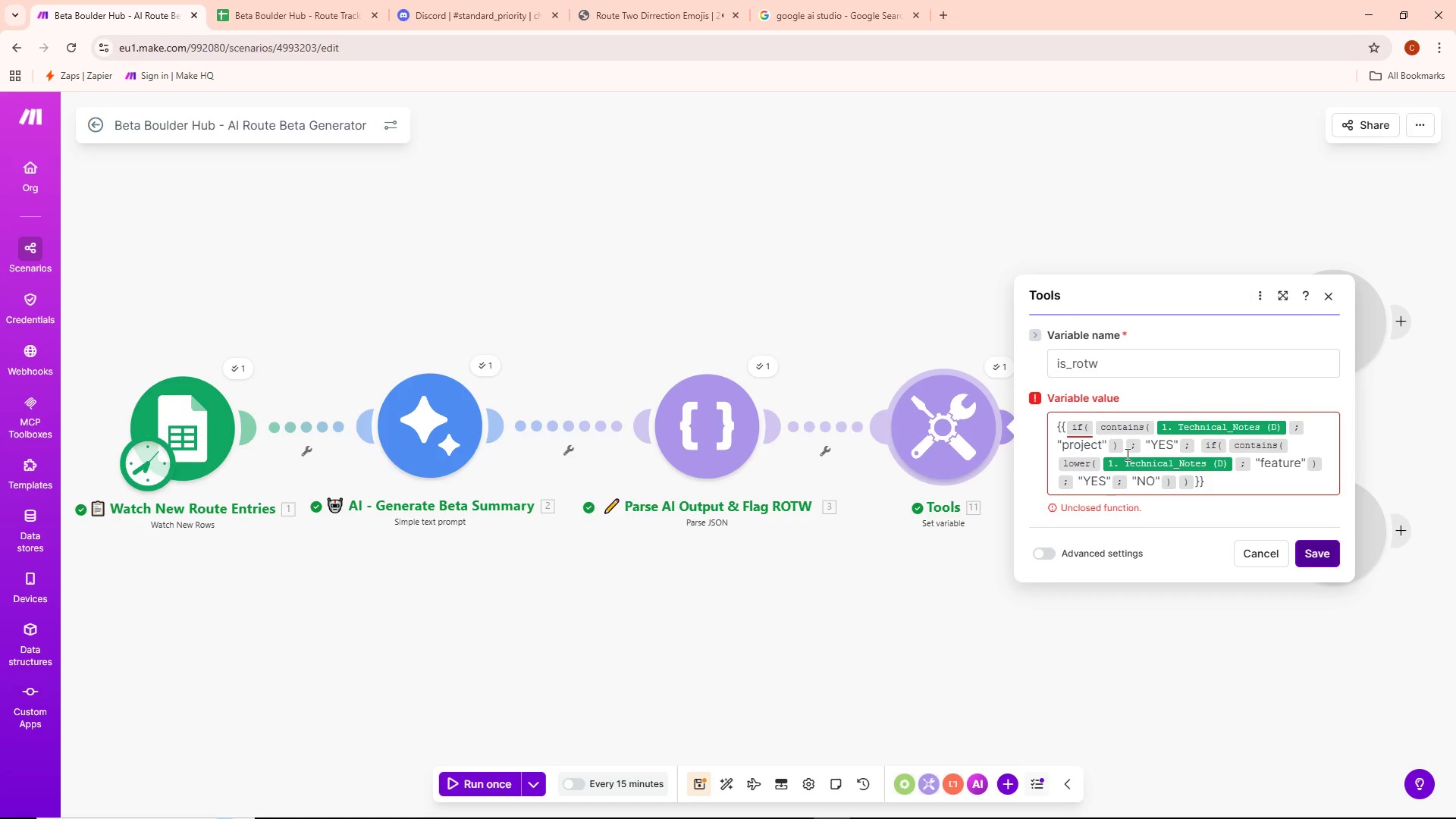 
wait(10.22)
 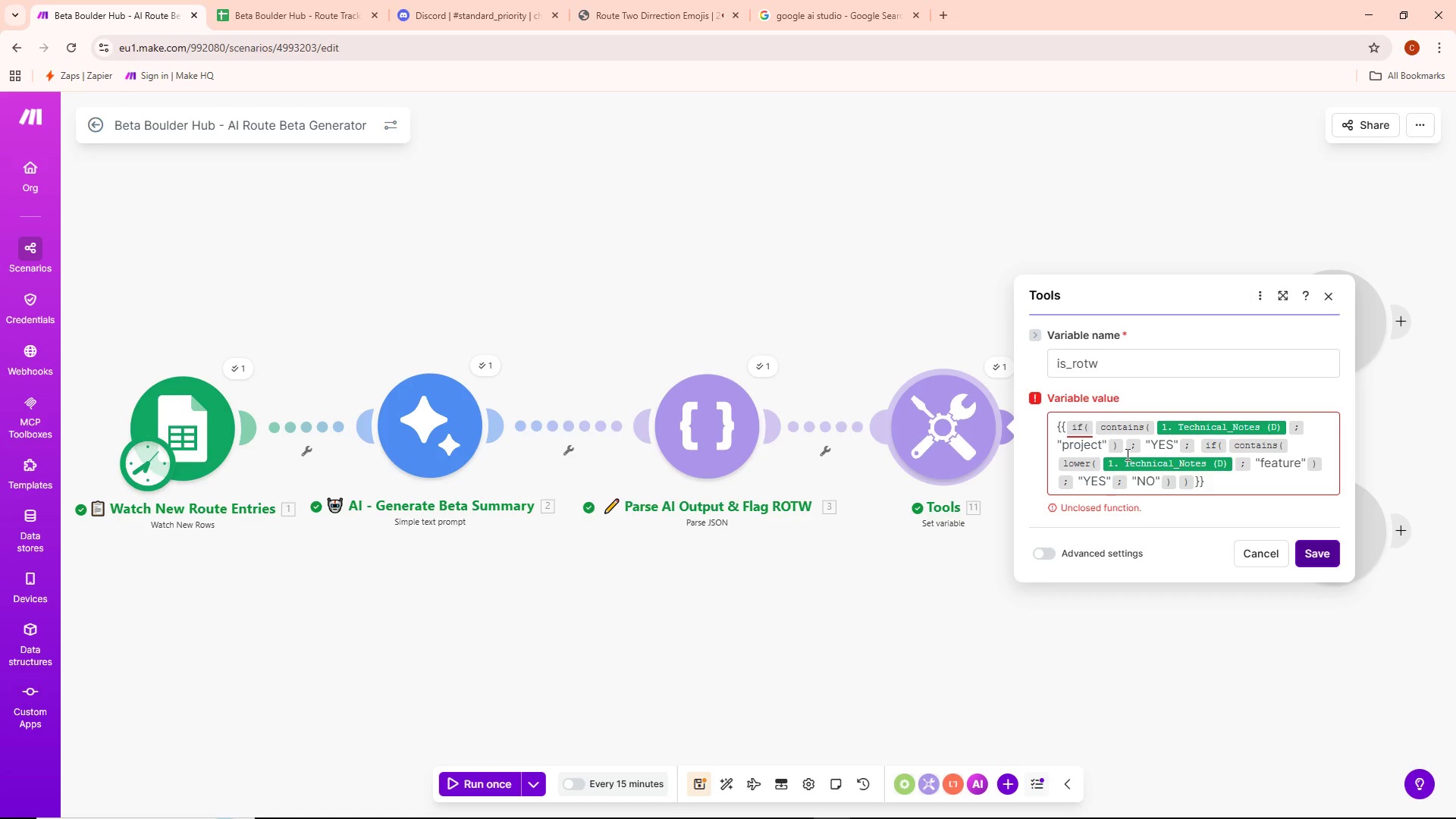 
key(Backspace)
 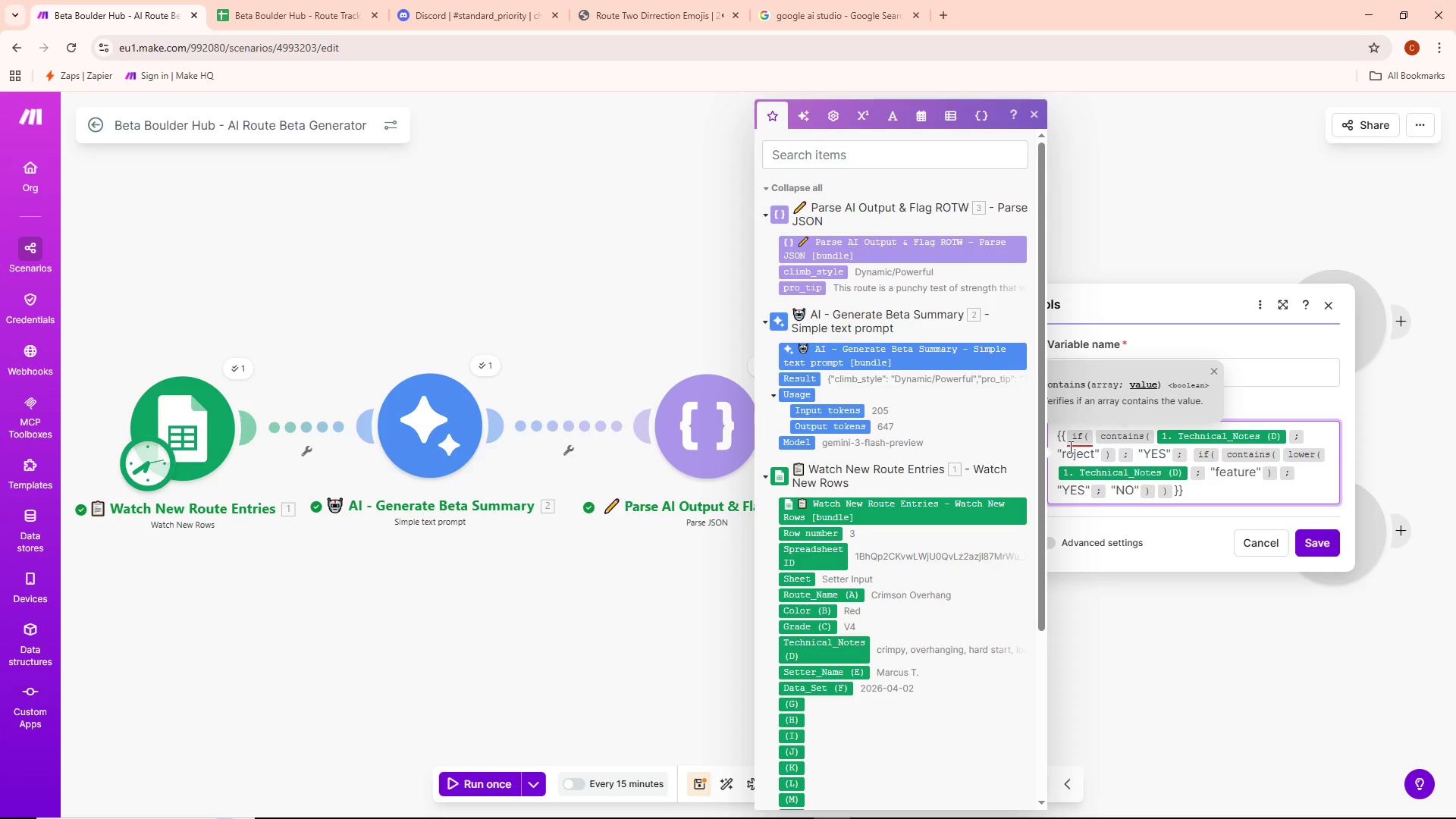 
hold_key(key=ShiftRight, duration=0.72)
 